 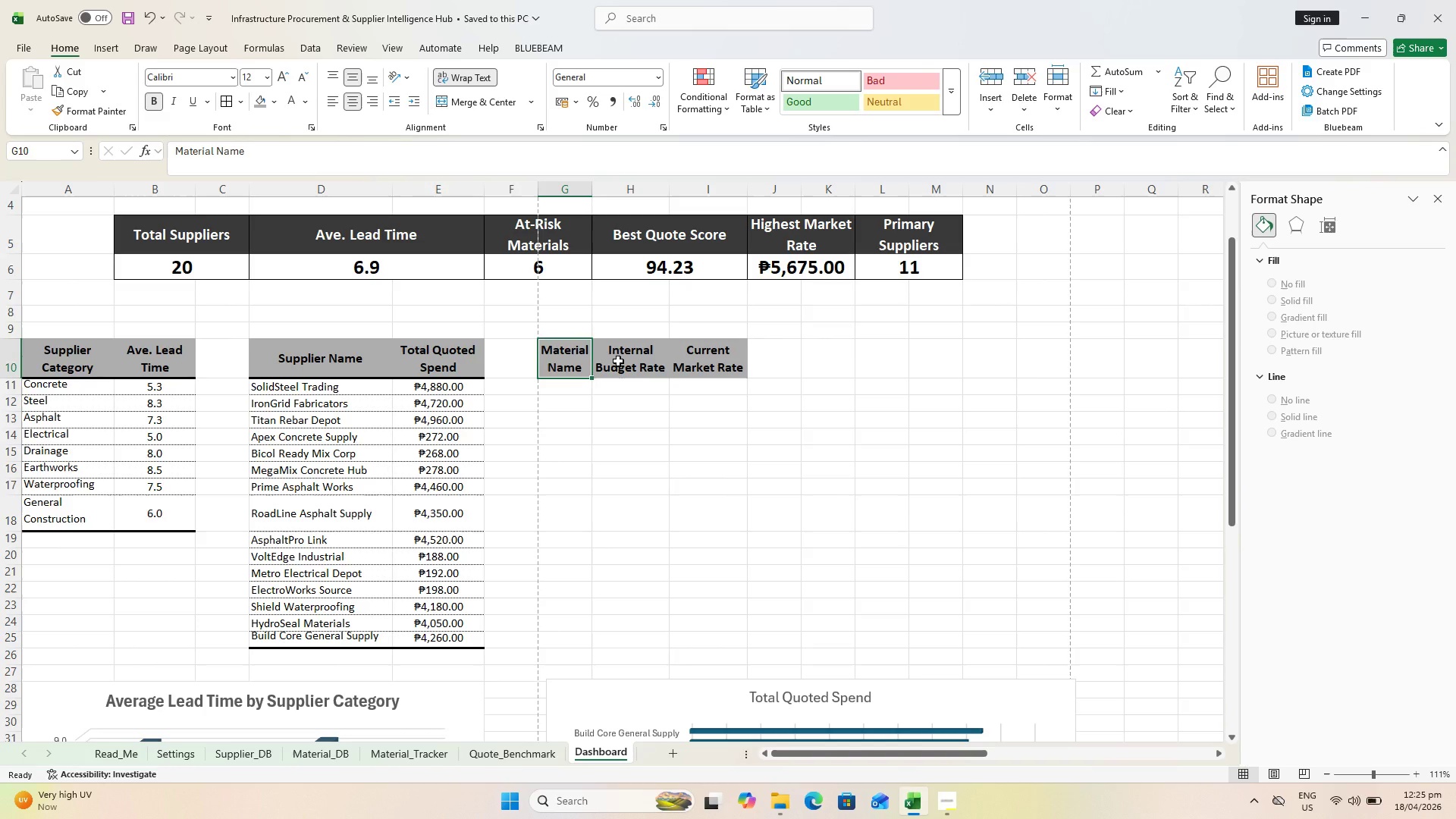 
left_click([566, 394])
 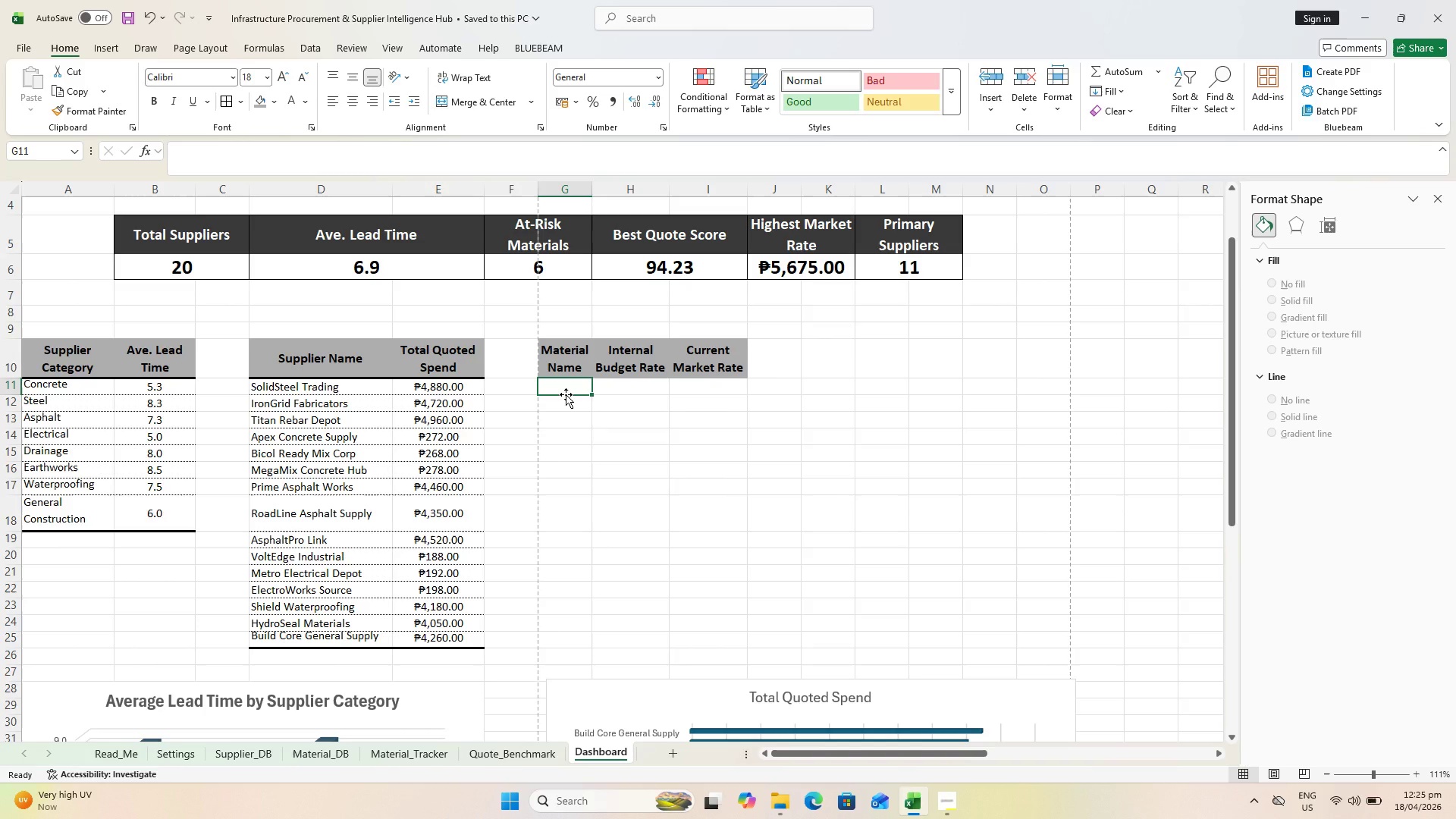 
key(Equal)
 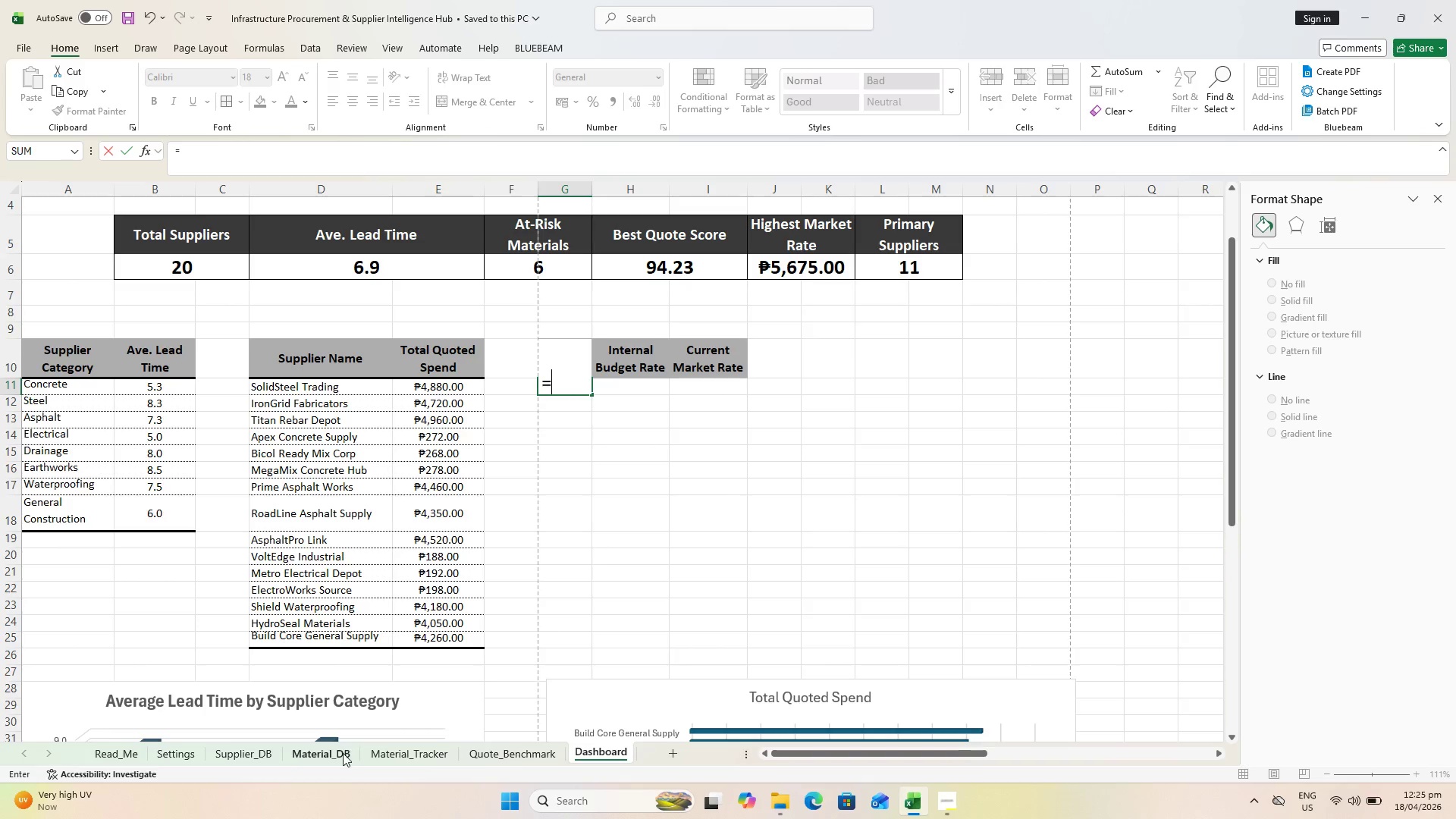 
wait(6.05)
 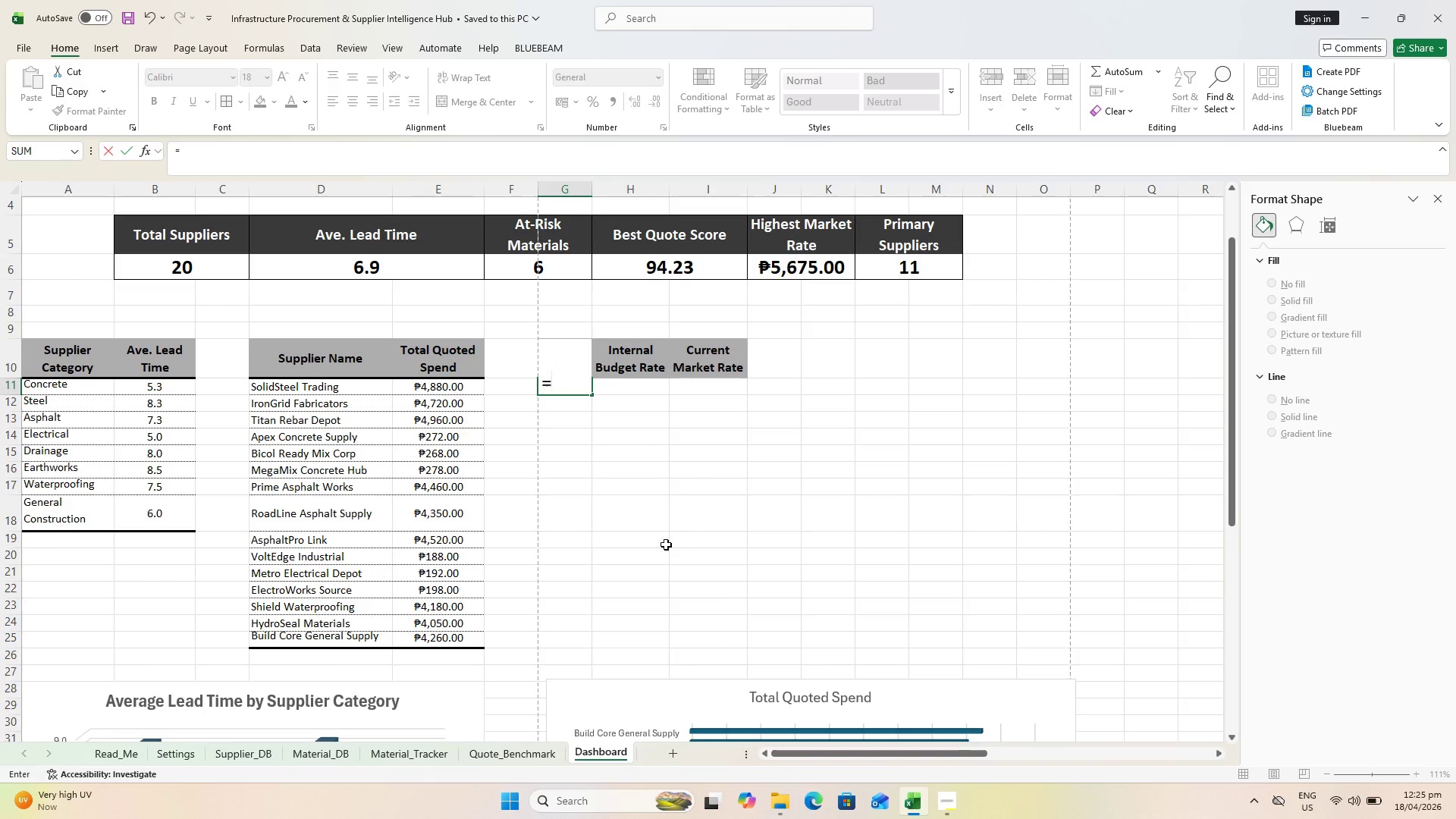 
left_click([381, 754])
 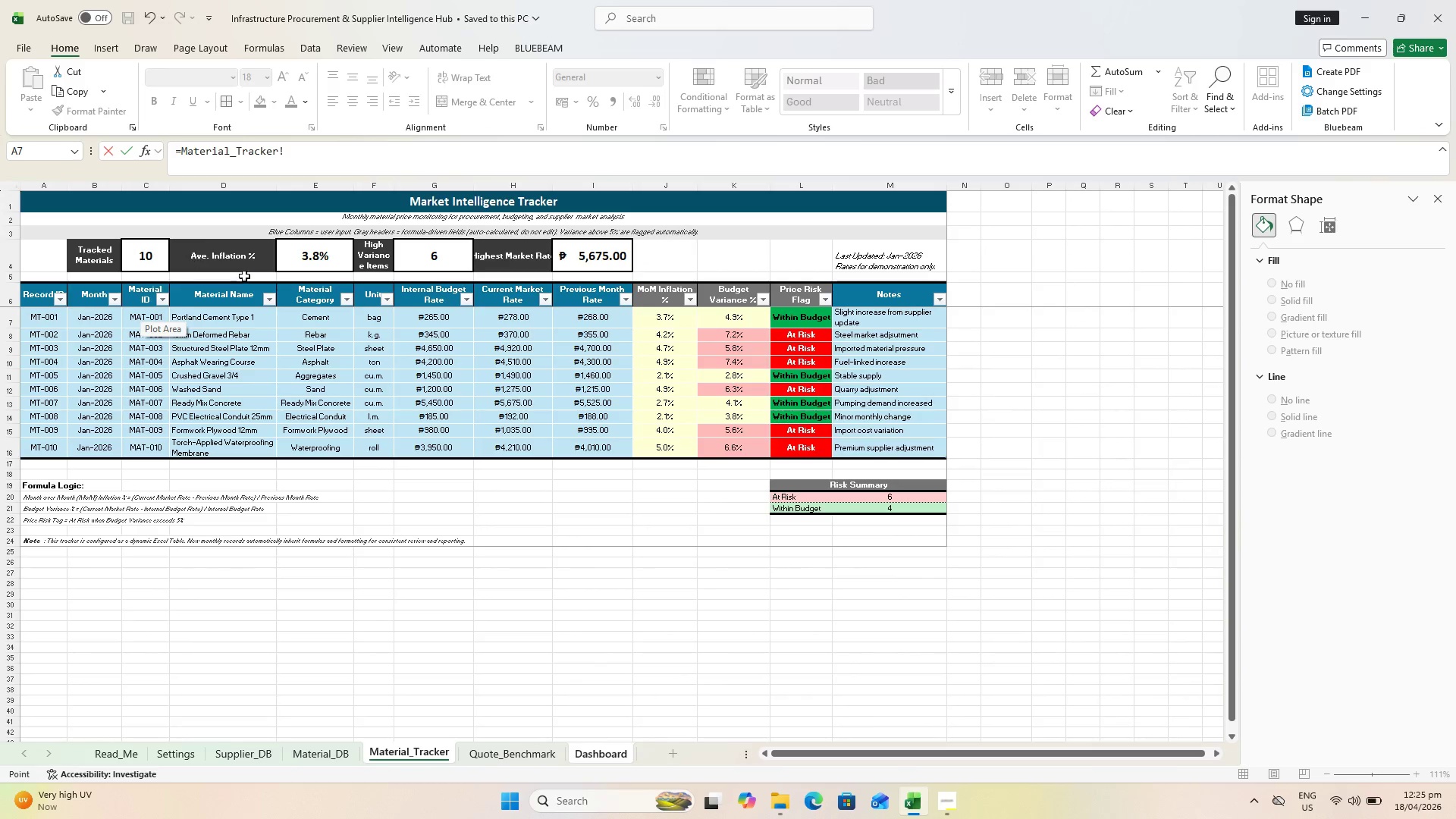 
left_click([225, 318])
 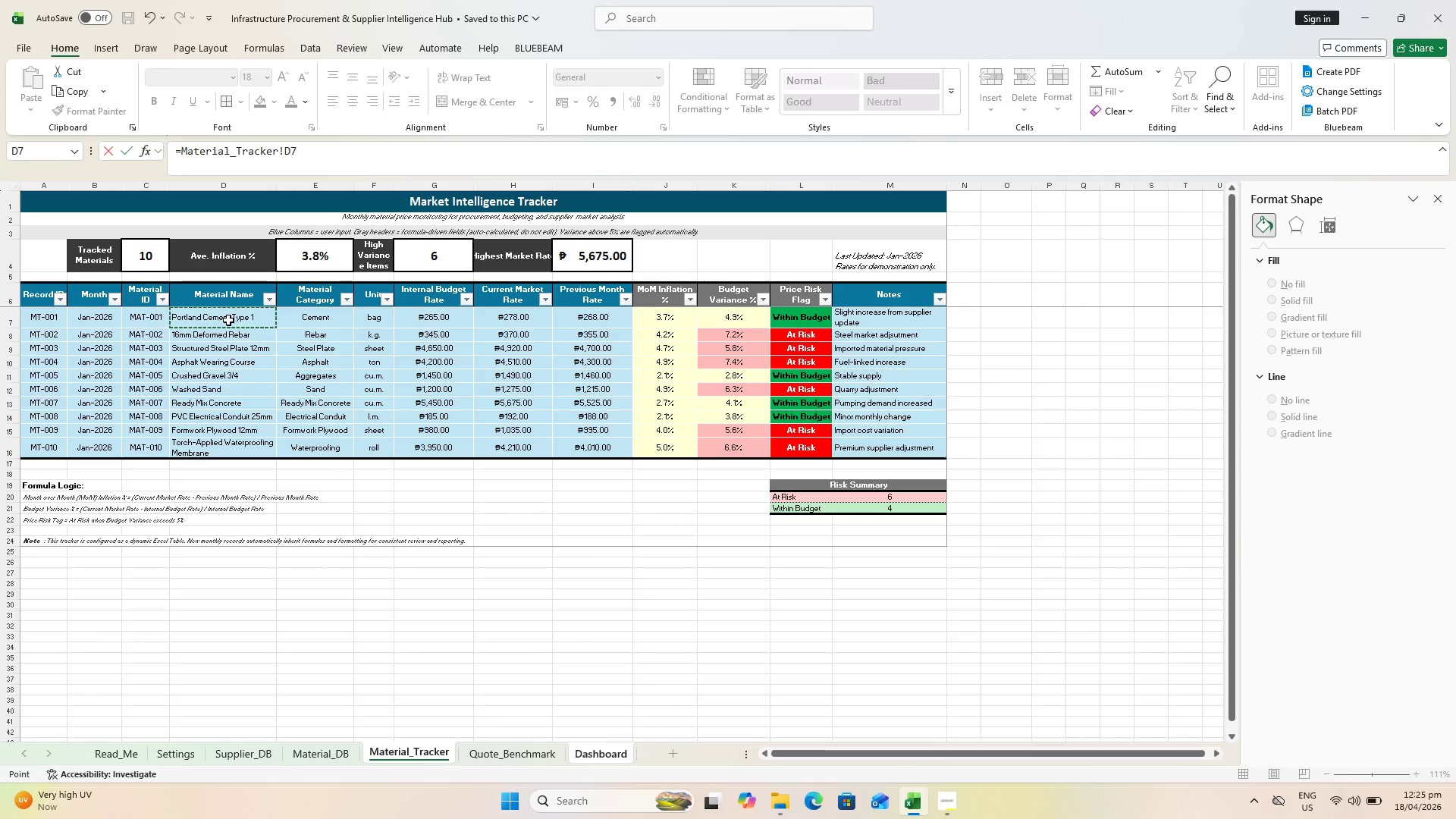 
key(Enter)
 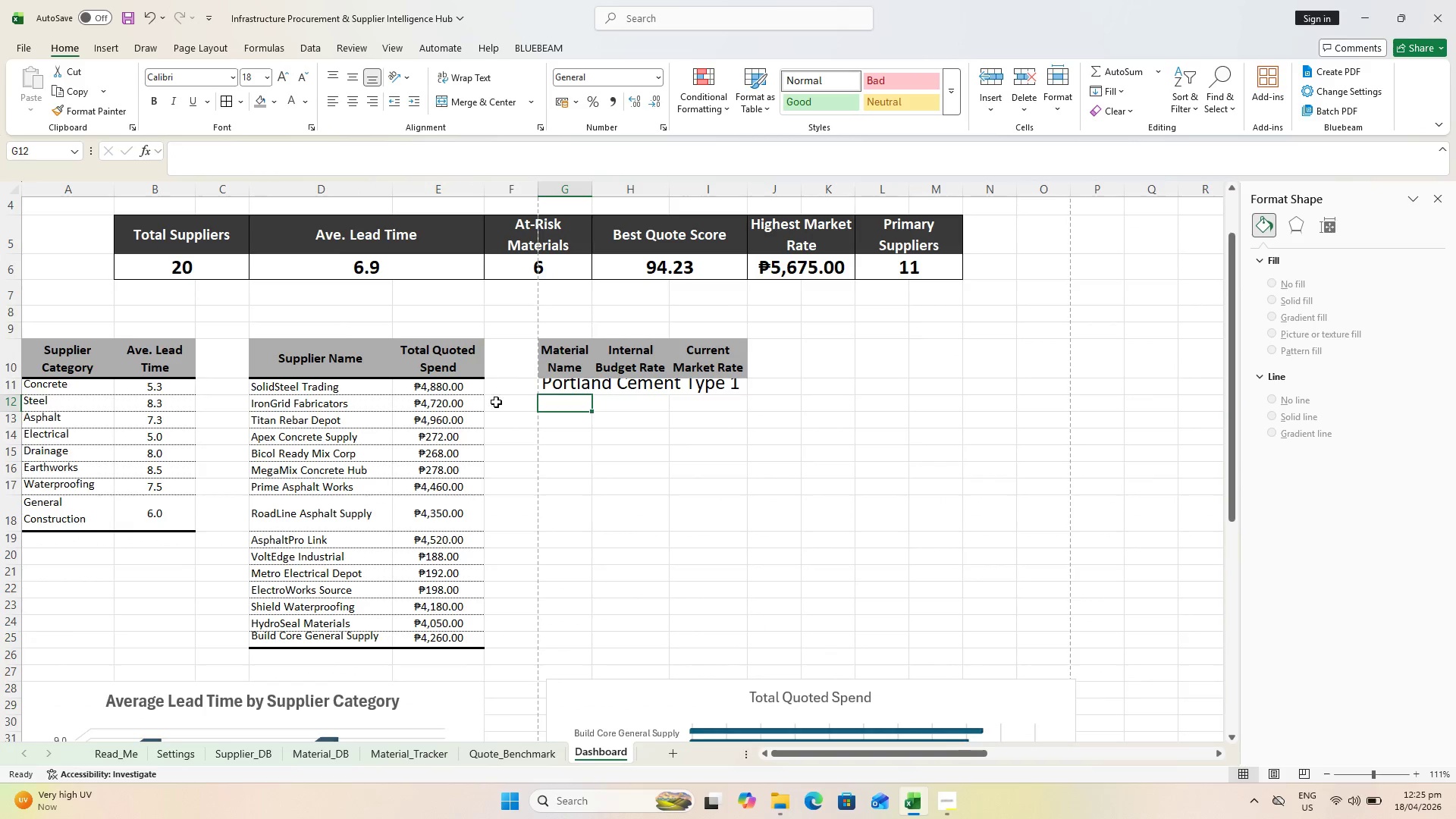 
left_click_drag(start_coordinate=[575, 380], to_coordinate=[579, 380])
 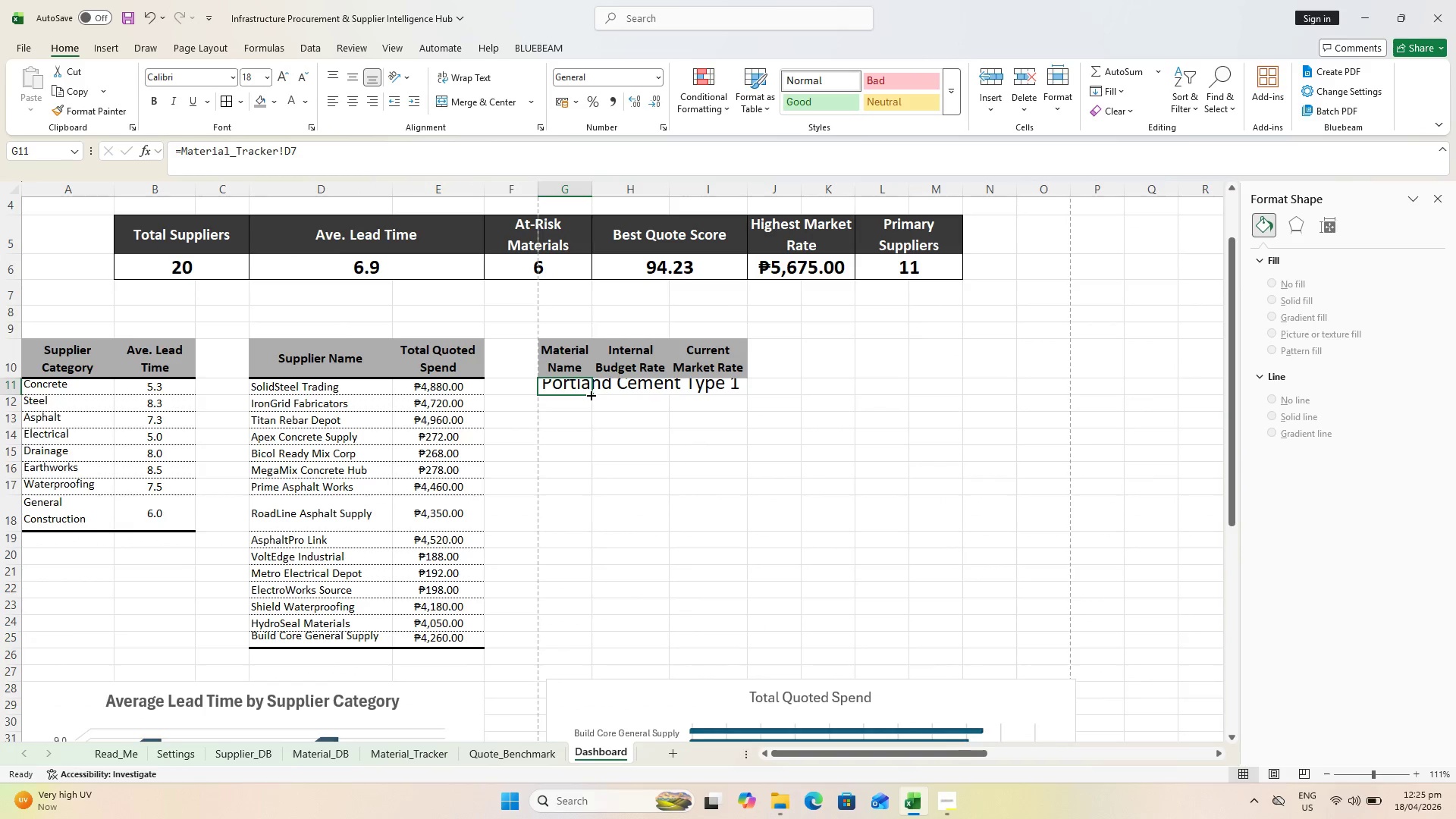 
left_click_drag(start_coordinate=[590, 394], to_coordinate=[585, 649])
 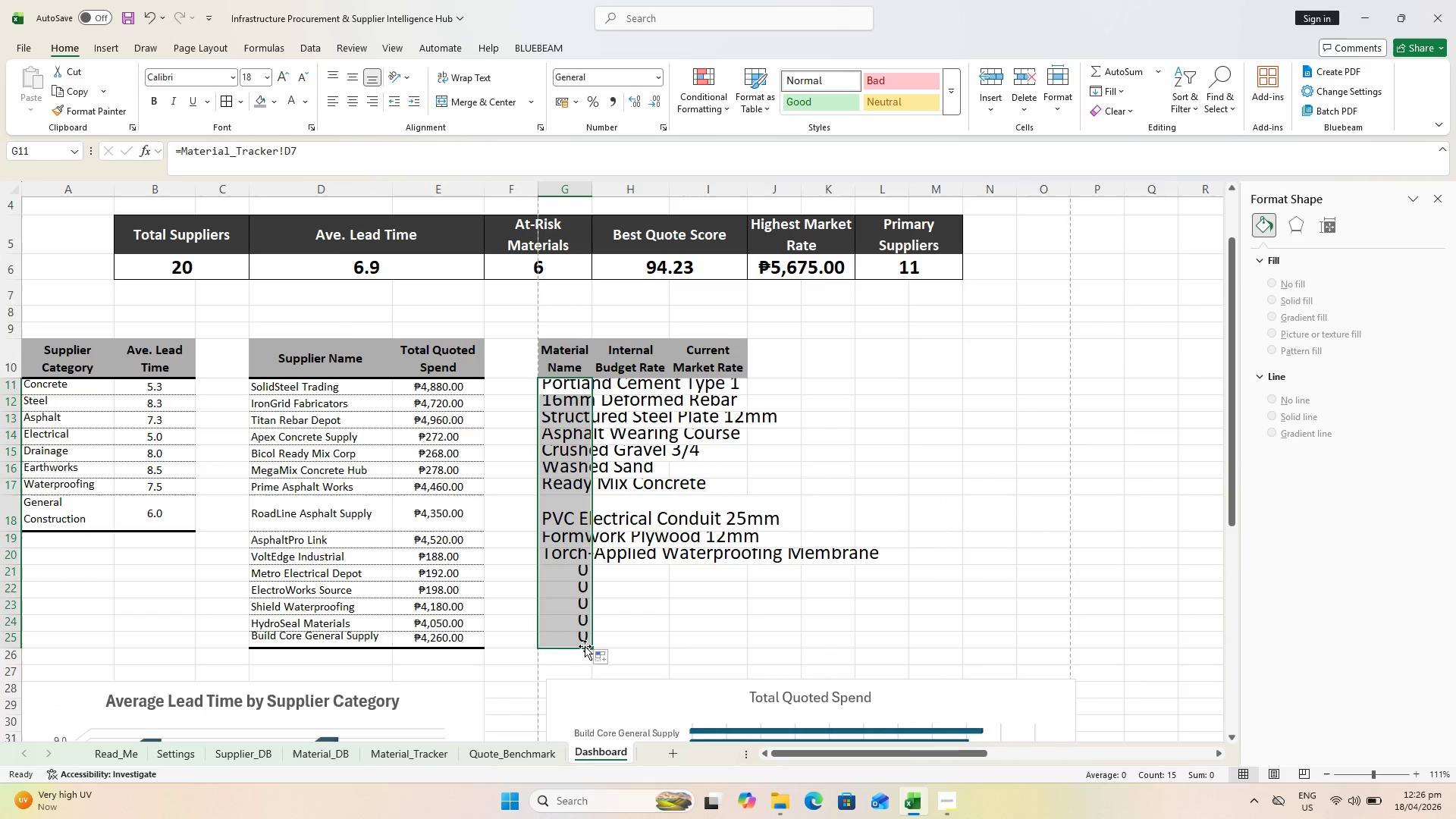 
left_click_drag(start_coordinate=[592, 646], to_coordinate=[587, 572])
 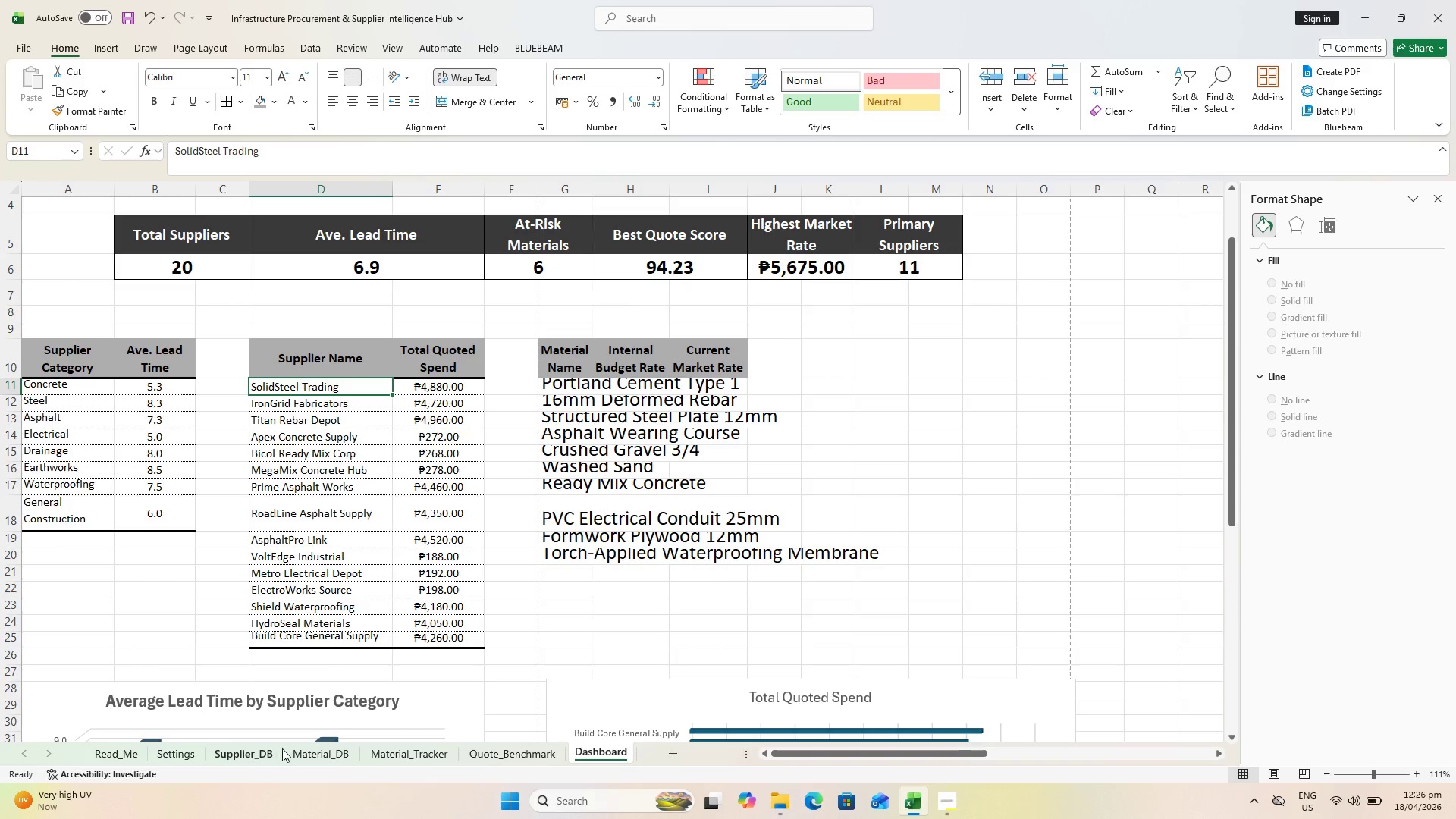 
wait(5.55)
 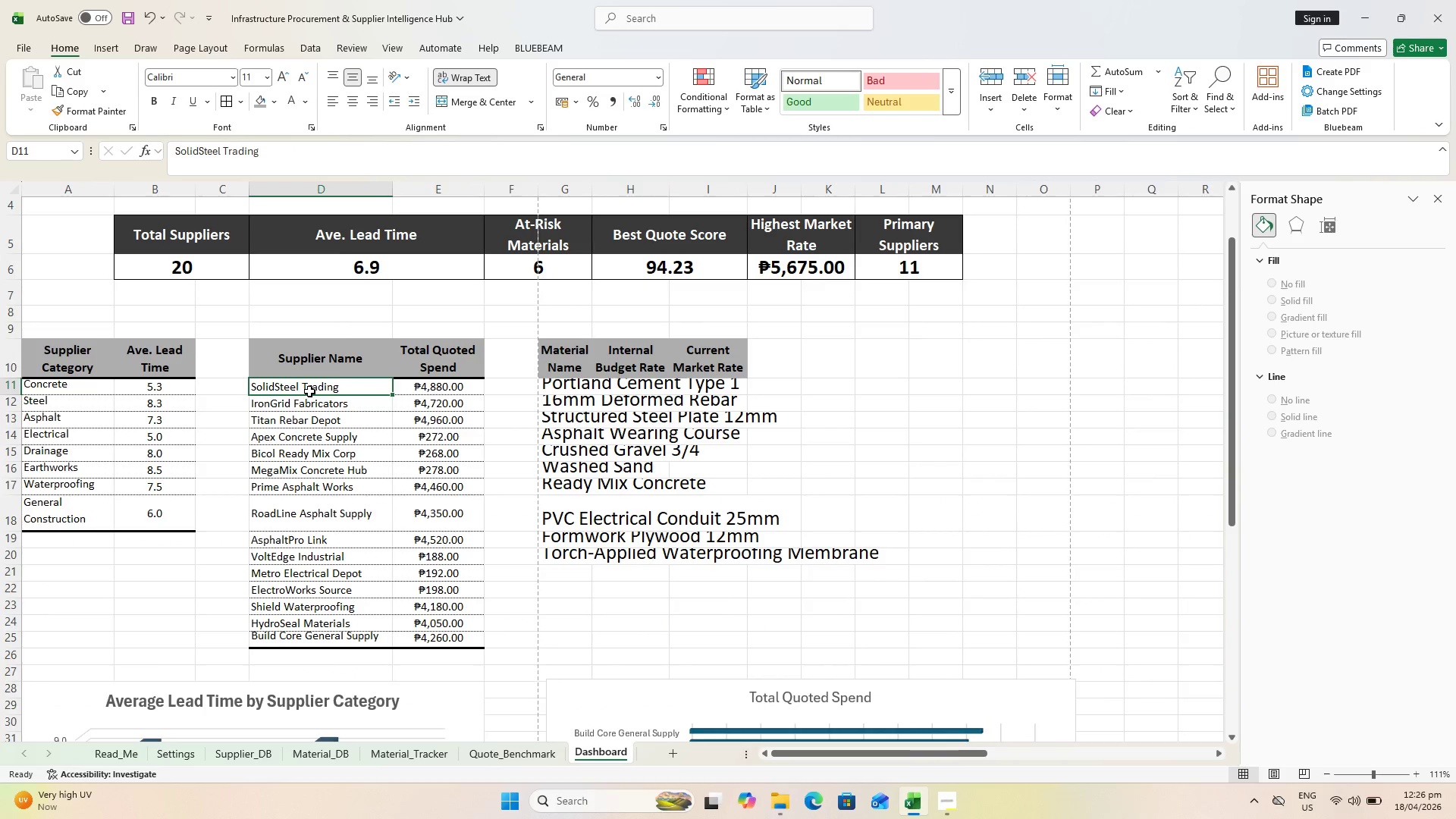 
left_click_drag(start_coordinate=[282, 748], to_coordinate=[278, 747])
 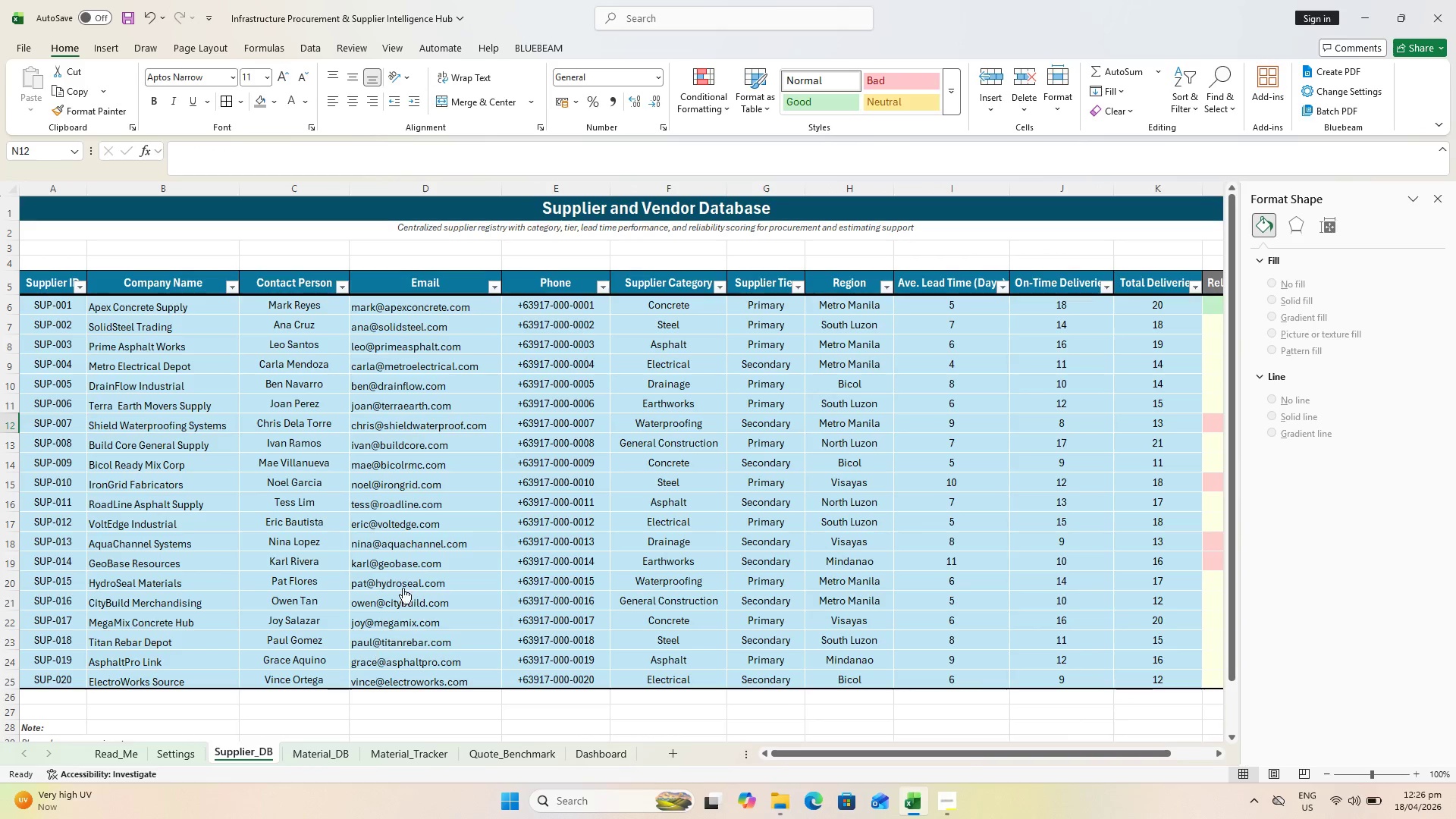 
scroll: coordinate [409, 562], scroll_direction: up, amount: 1.0
 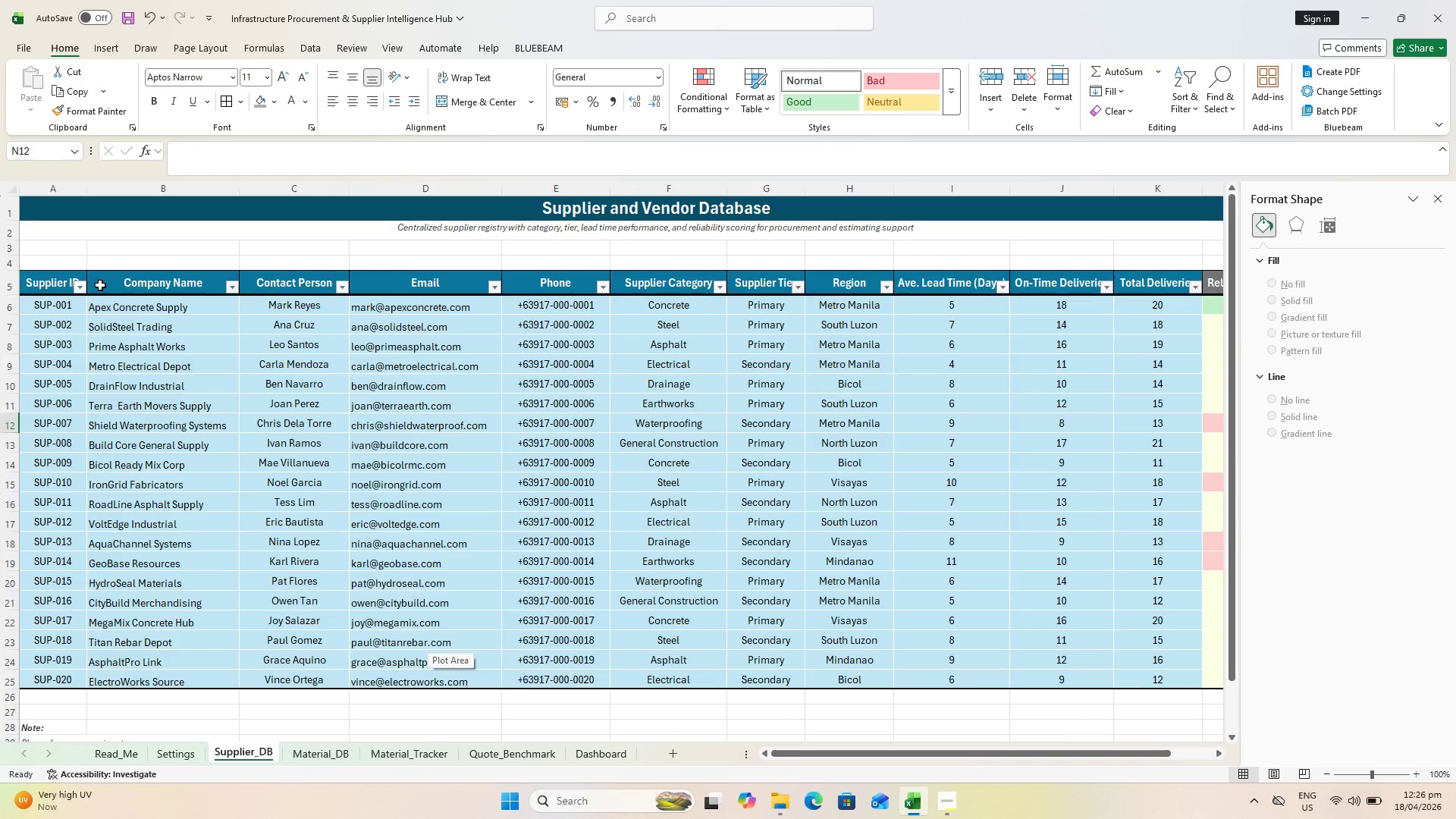 
left_click_drag(start_coordinate=[139, 303], to_coordinate=[146, 679])
 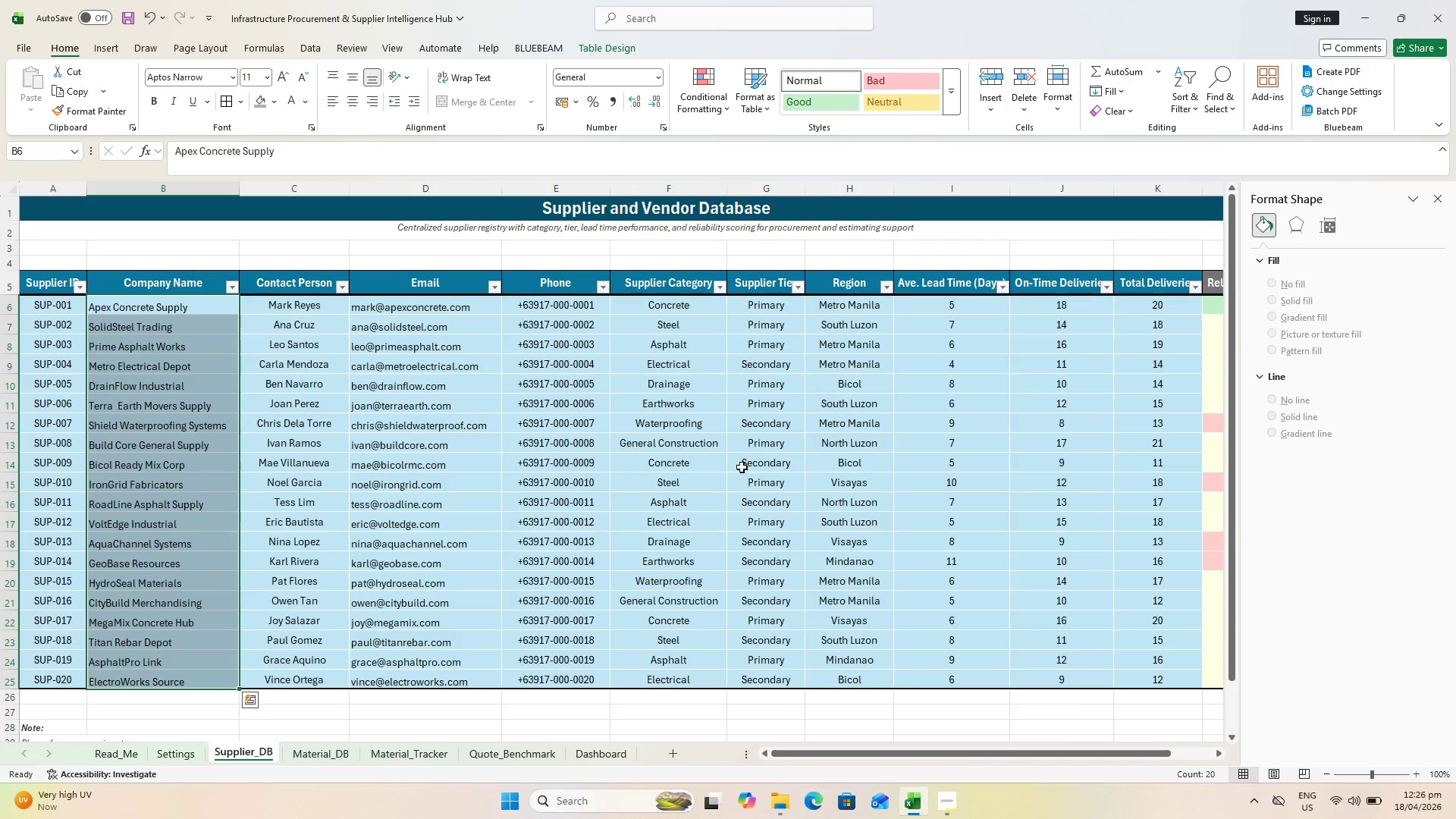 
left_click_drag(start_coordinate=[742, 466], to_coordinate=[744, 461])
 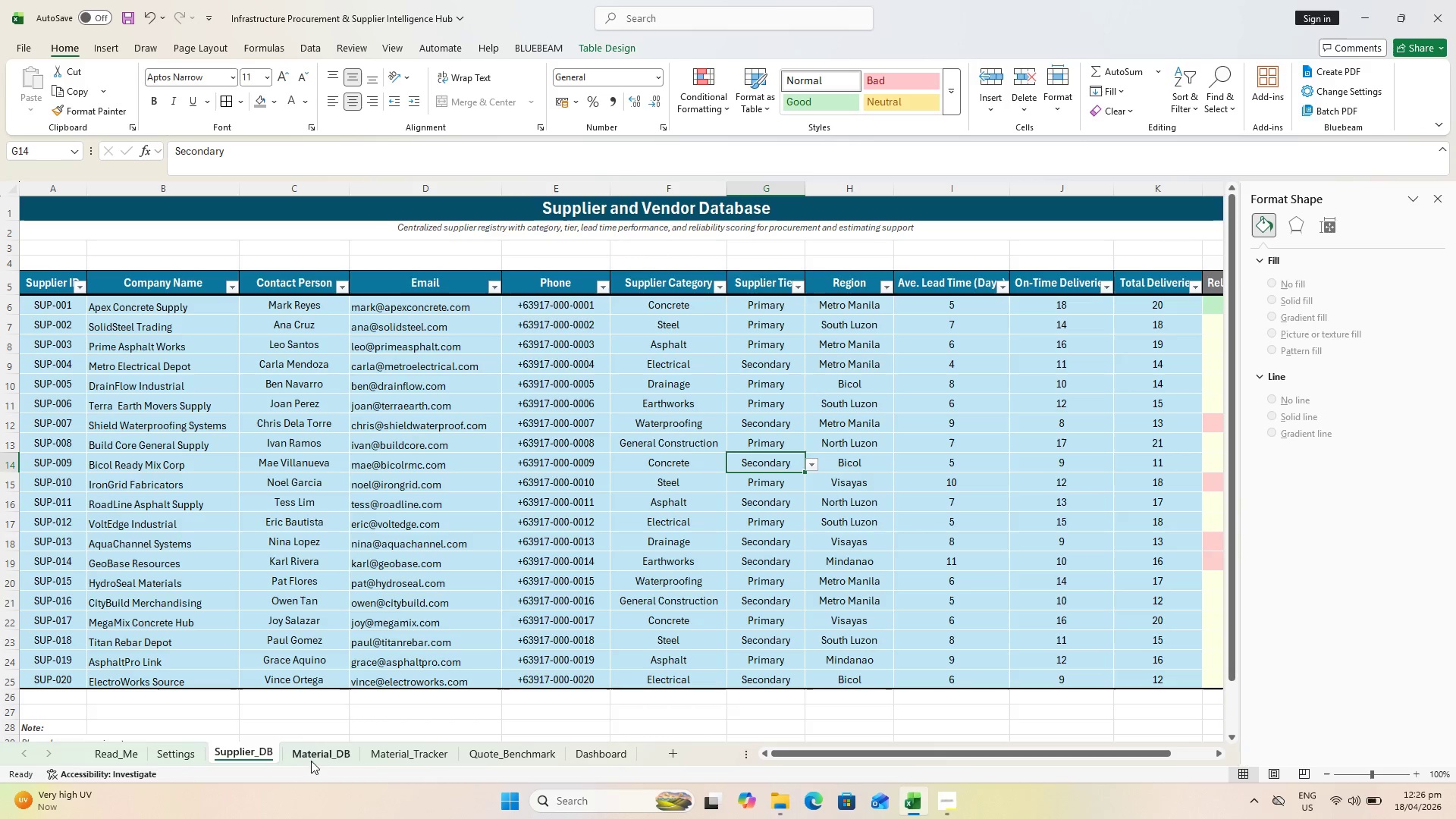 
left_click([169, 752])
 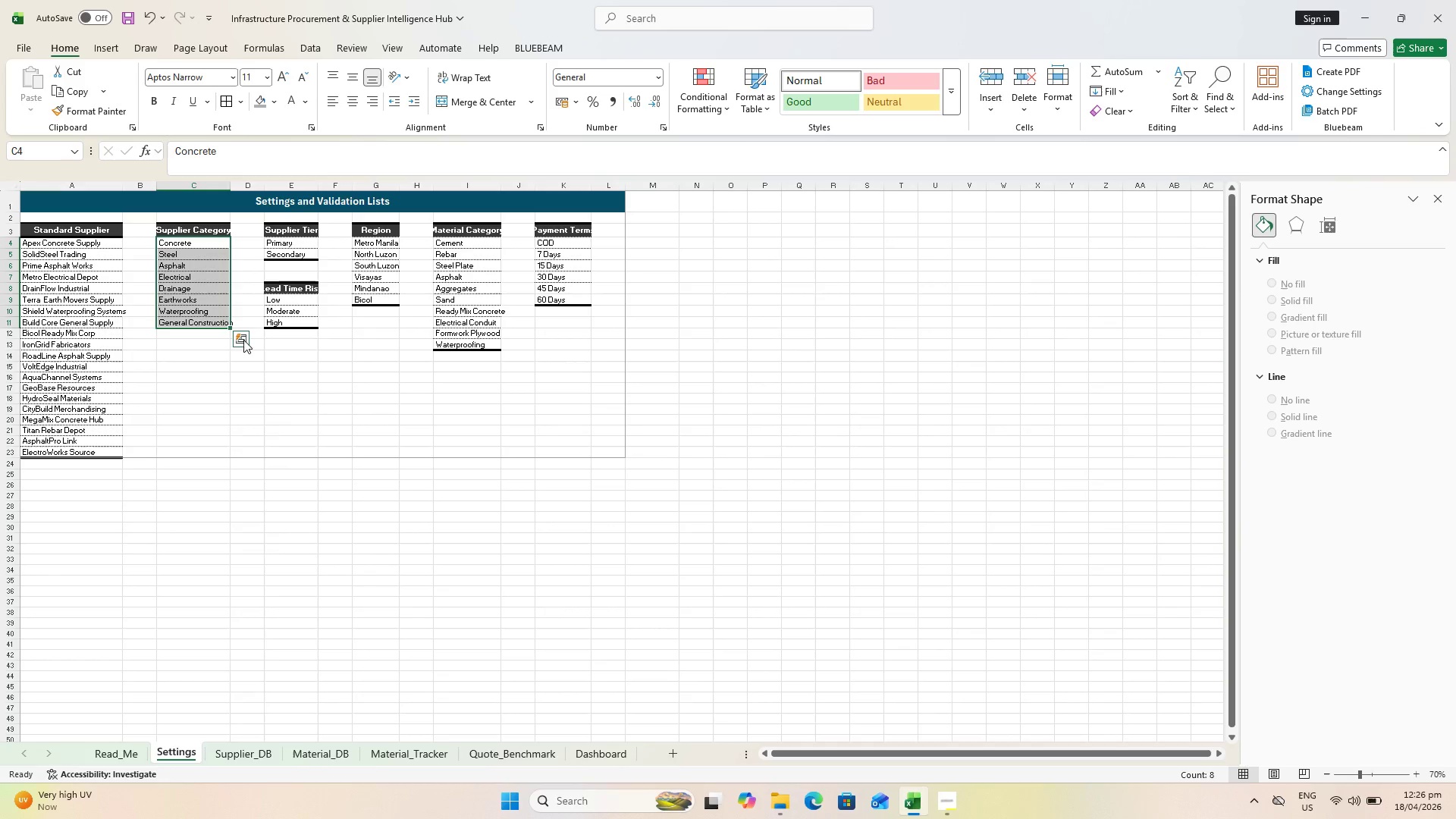 
left_click([297, 400])
 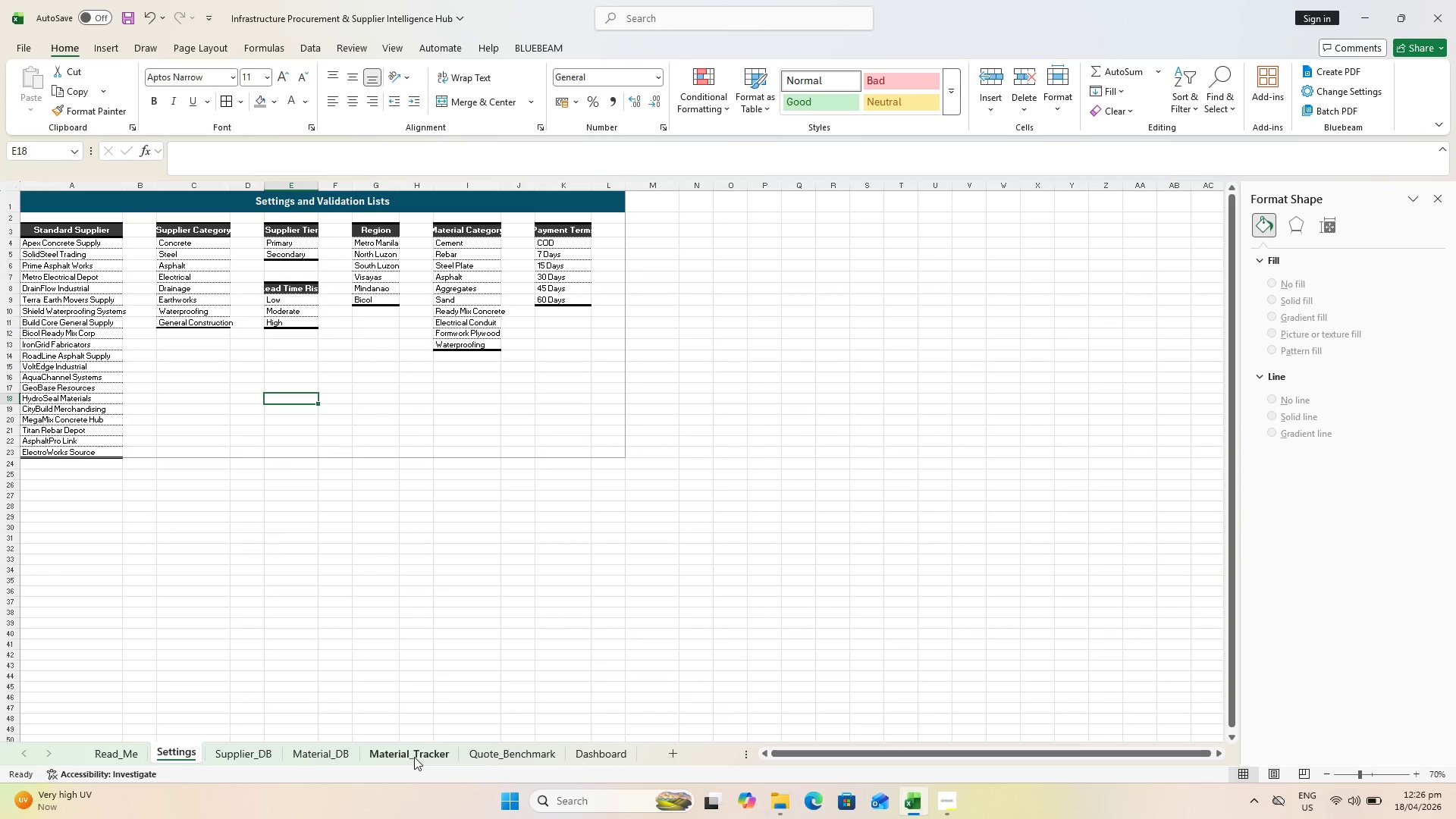 
left_click([353, 745])
 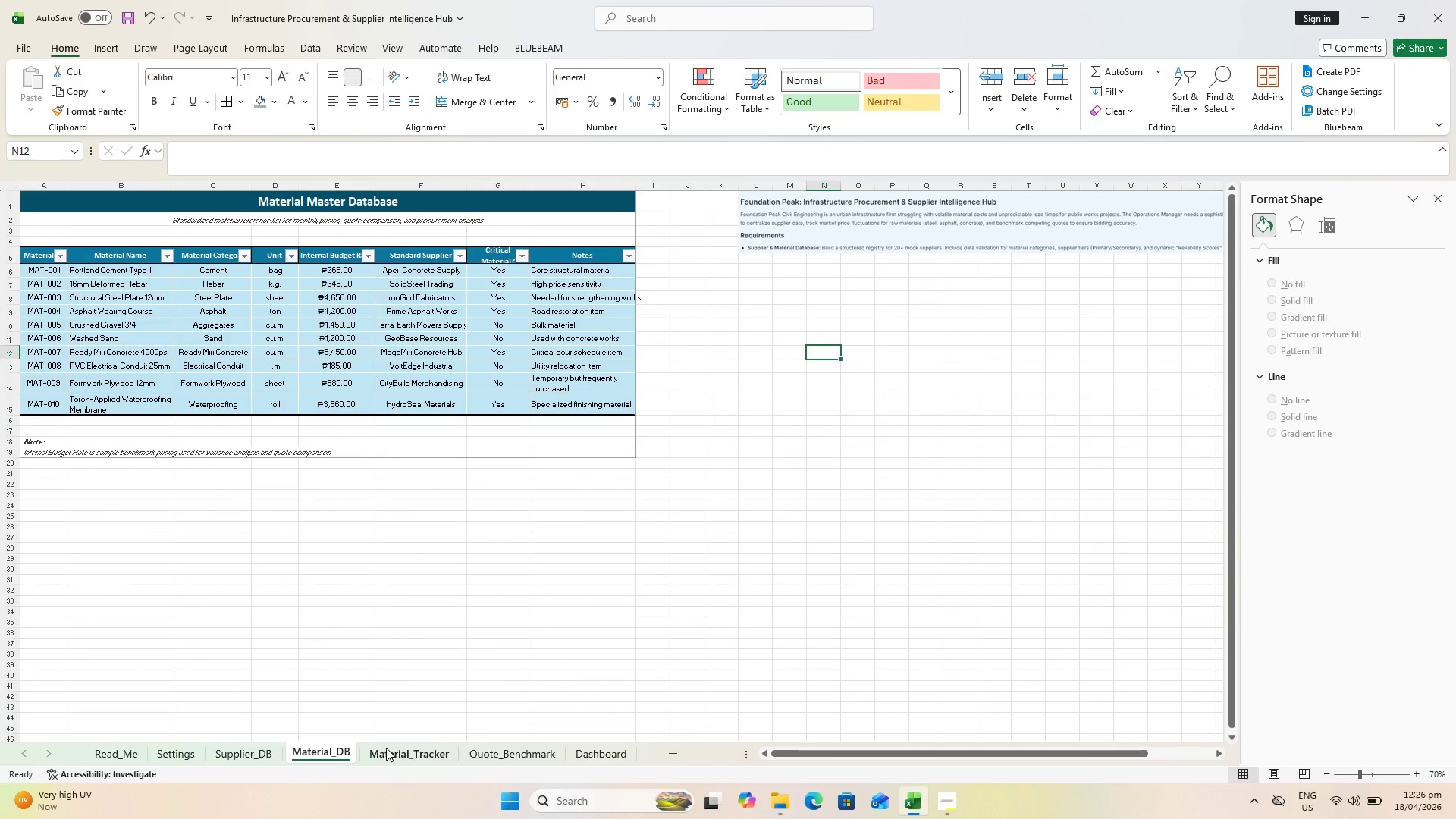 
left_click([386, 748])
 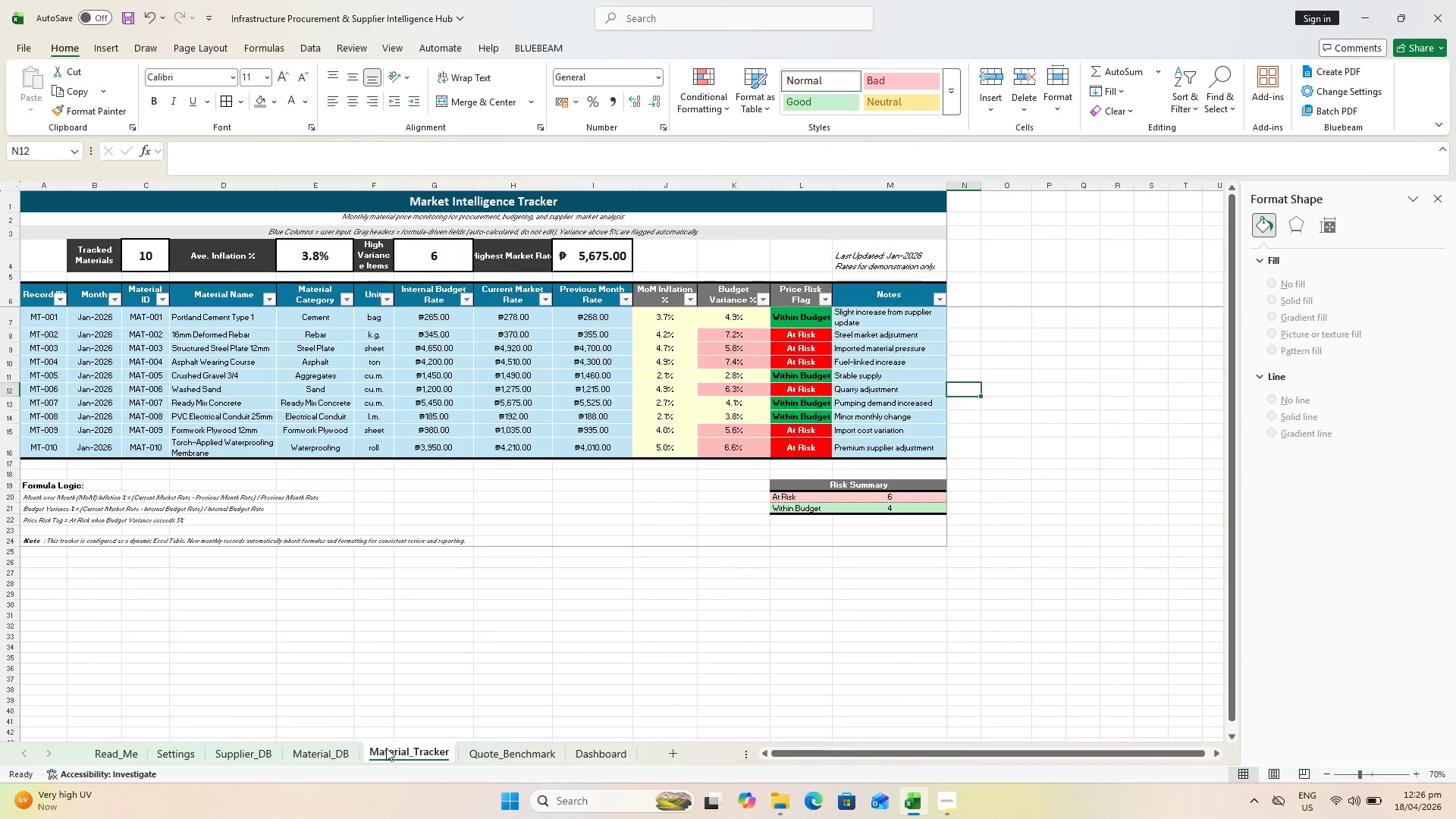 
left_click([498, 748])
 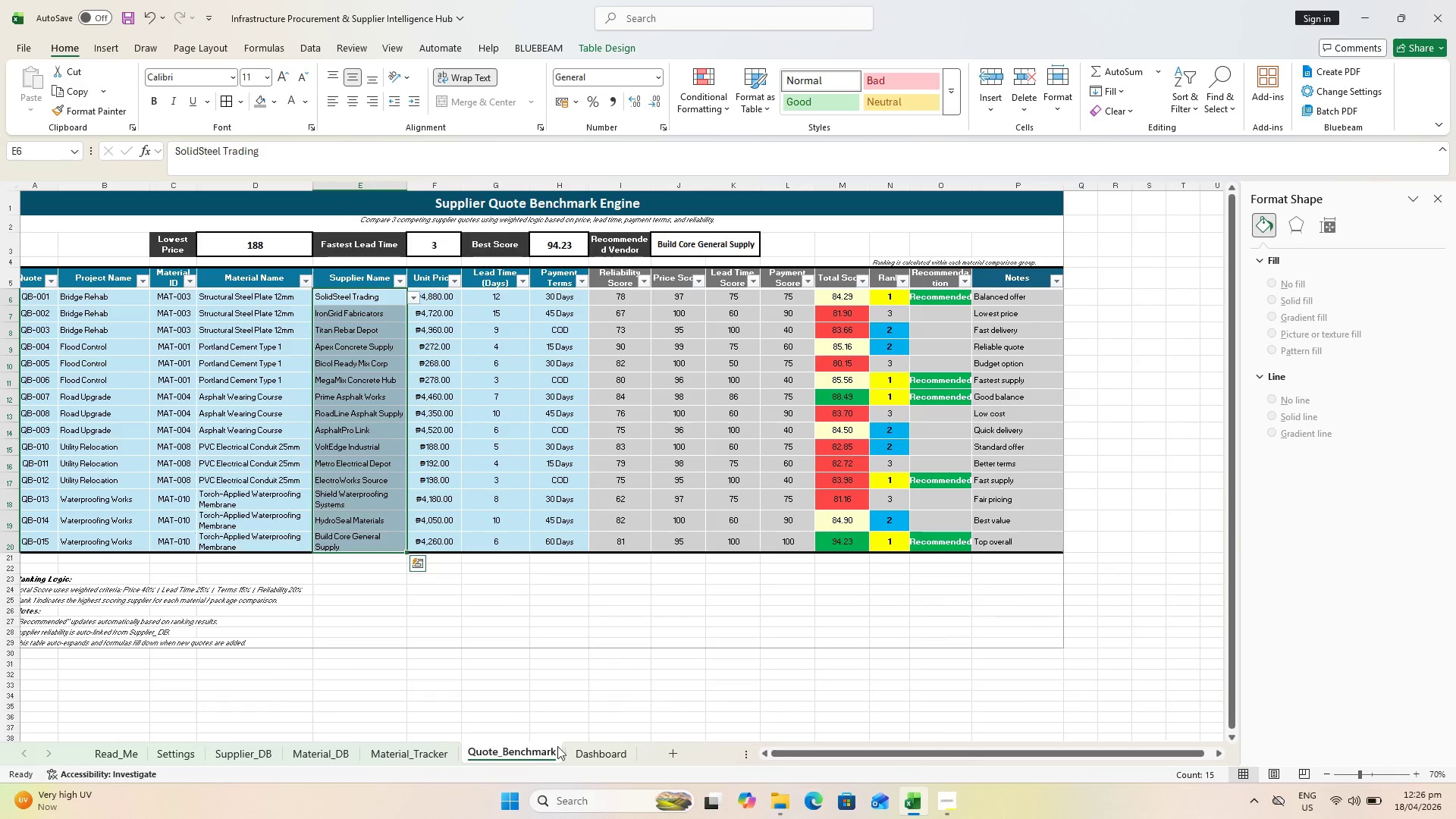 
left_click([546, 653])
 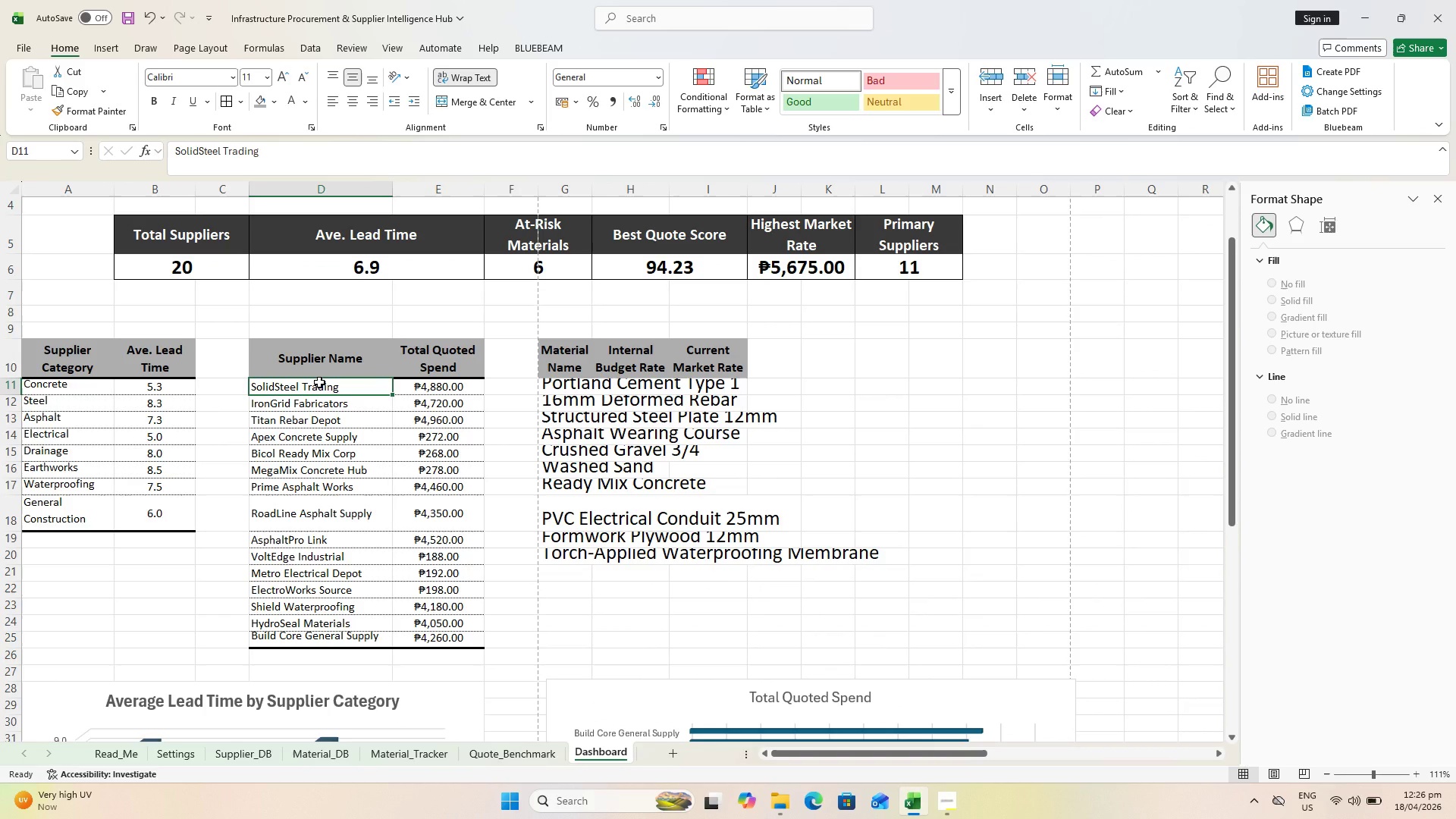 
key(Equal)
 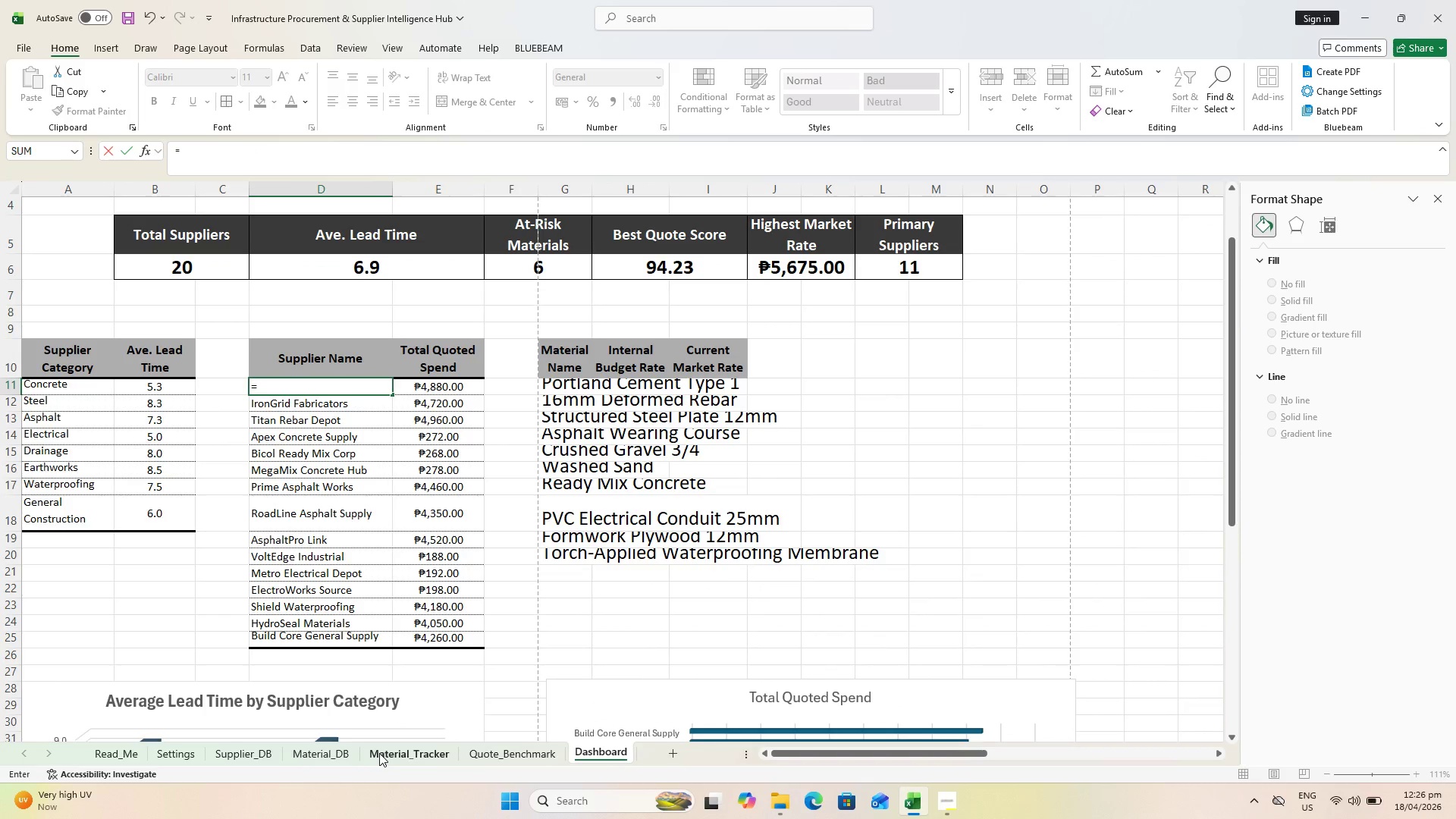 
left_click_drag(start_coordinate=[475, 745], to_coordinate=[479, 745])
 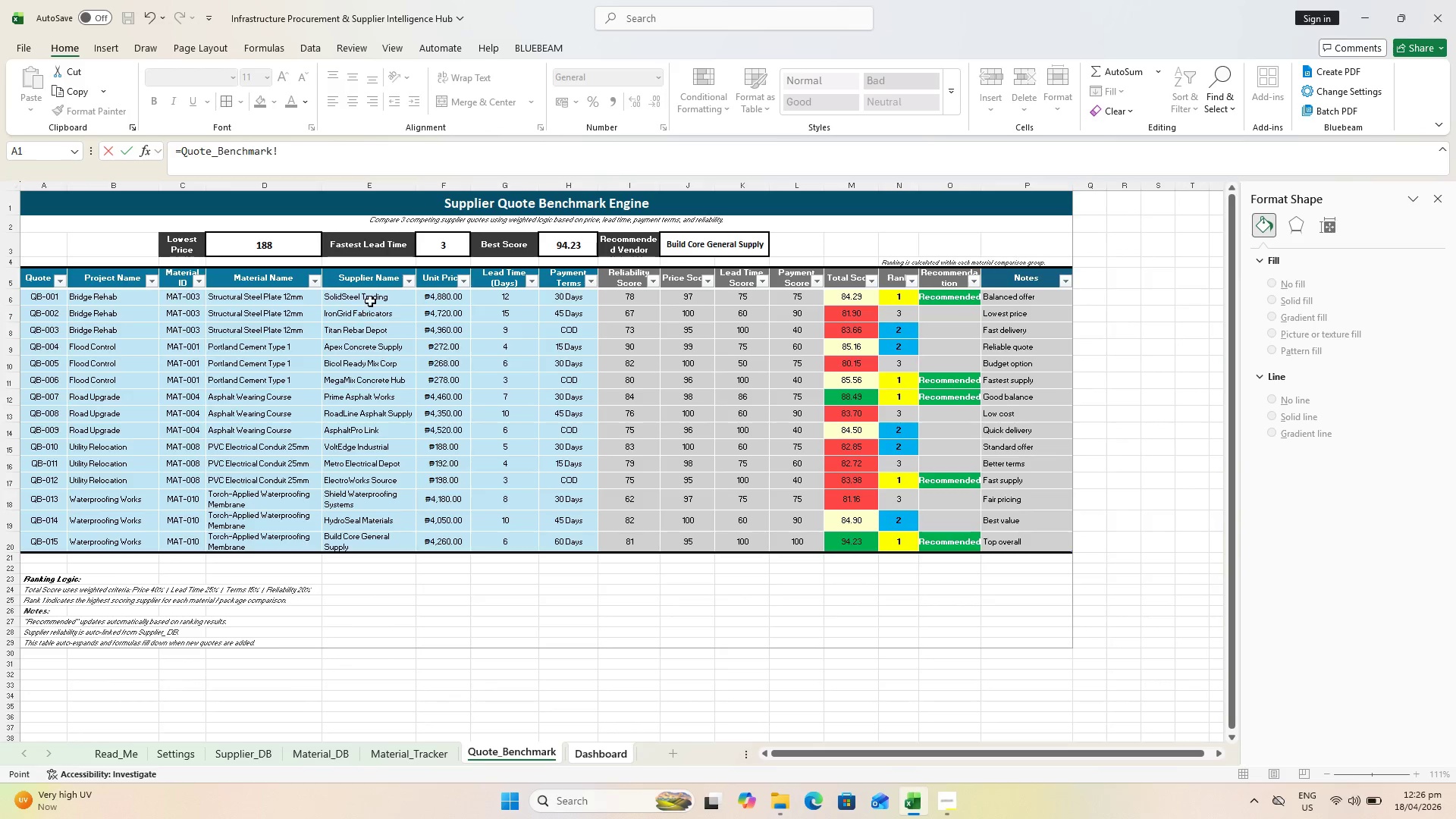 
left_click([372, 297])
 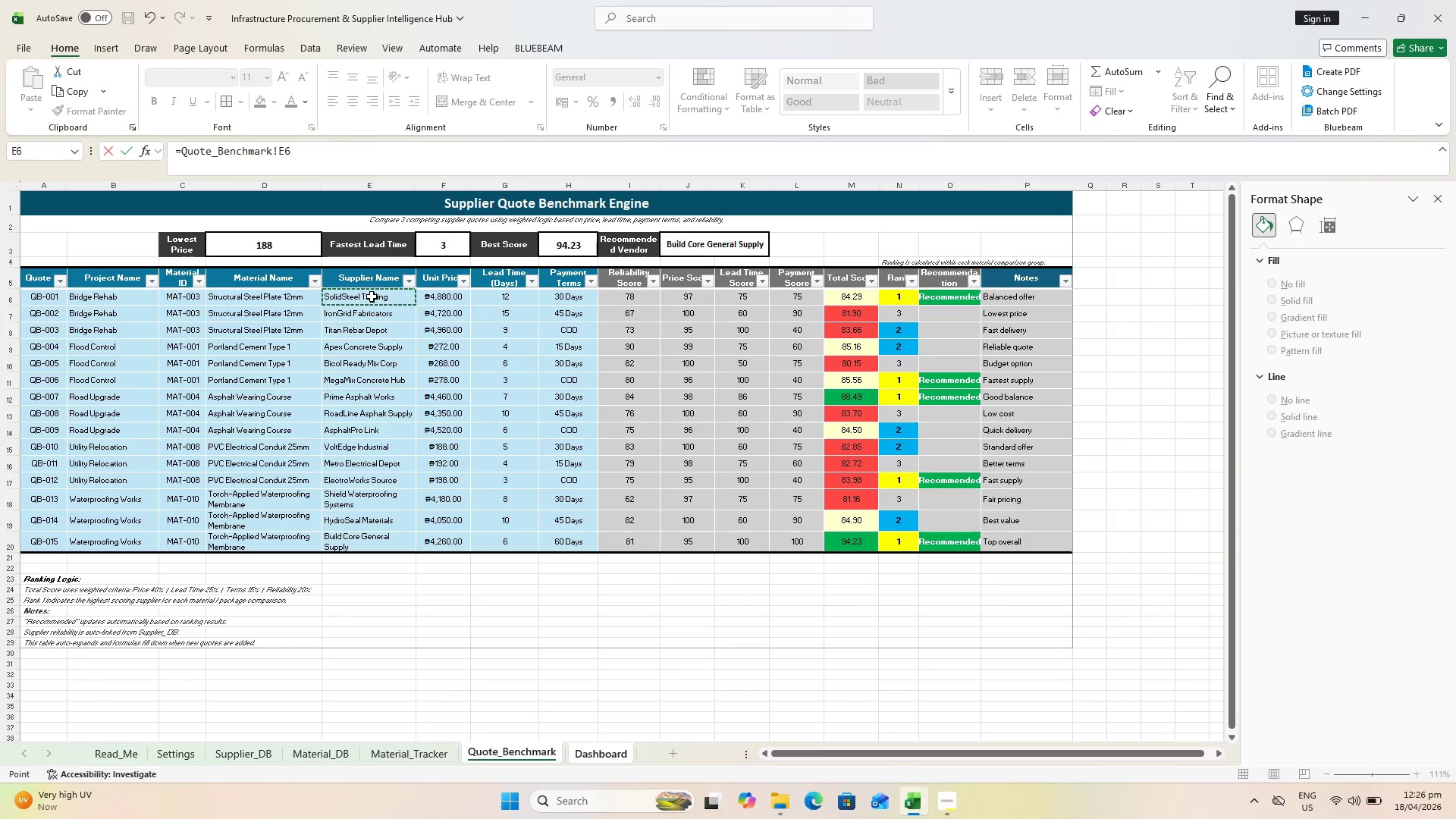 
key(Enter)
 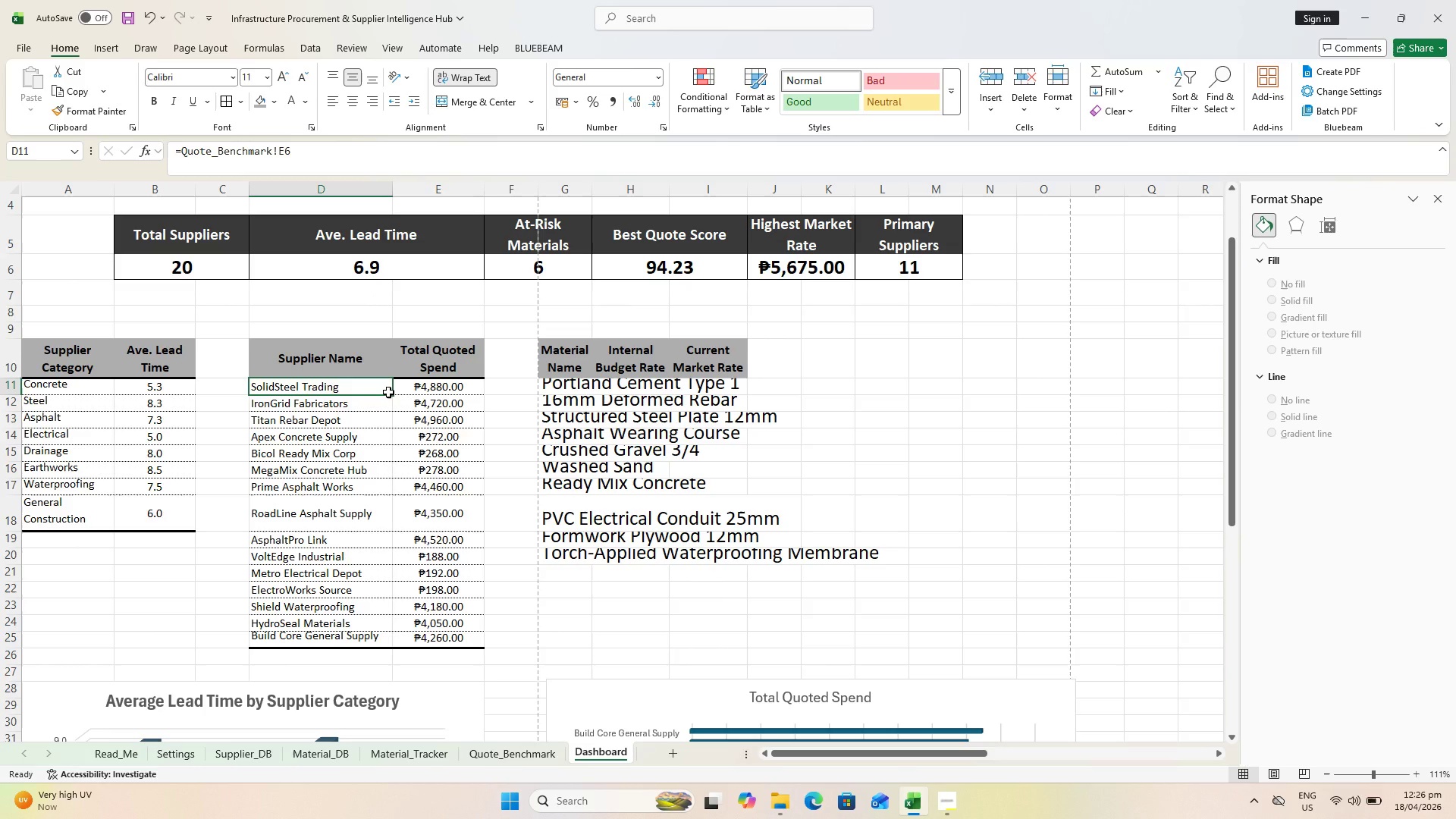 
left_click_drag(start_coordinate=[392, 392], to_coordinate=[390, 404])
 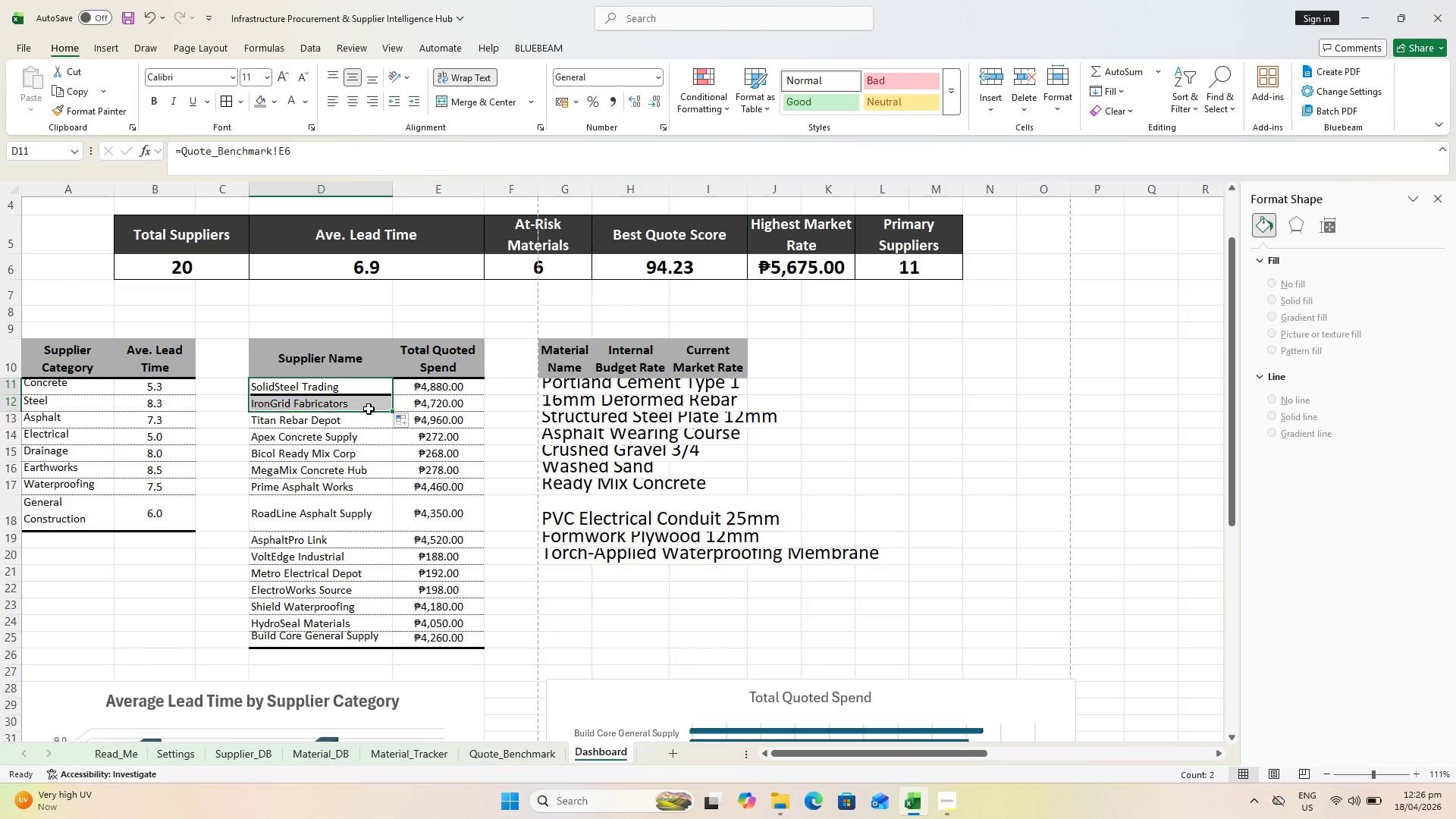 
key(Control+ControlLeft)
 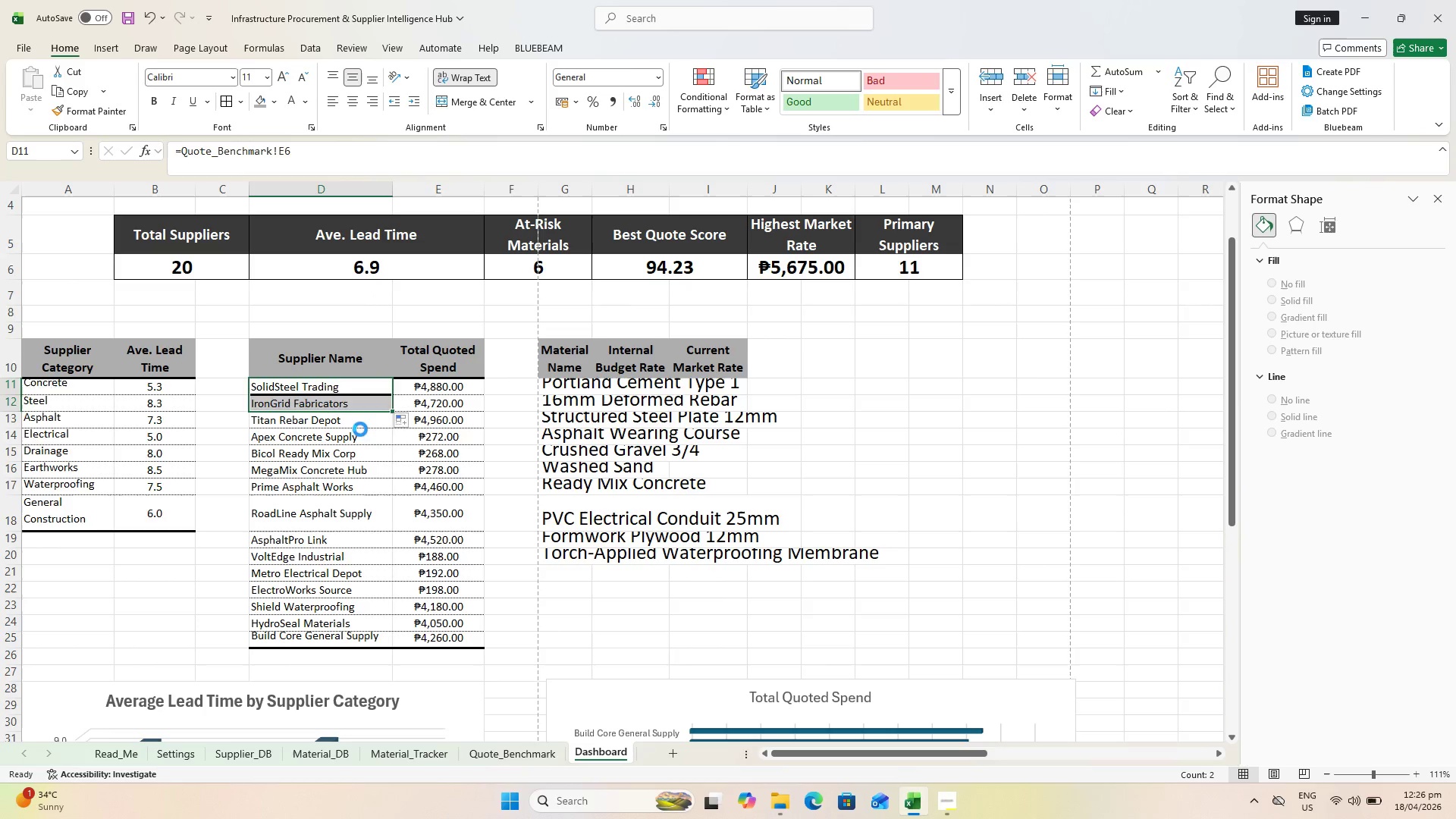 
key(Control+Z)
 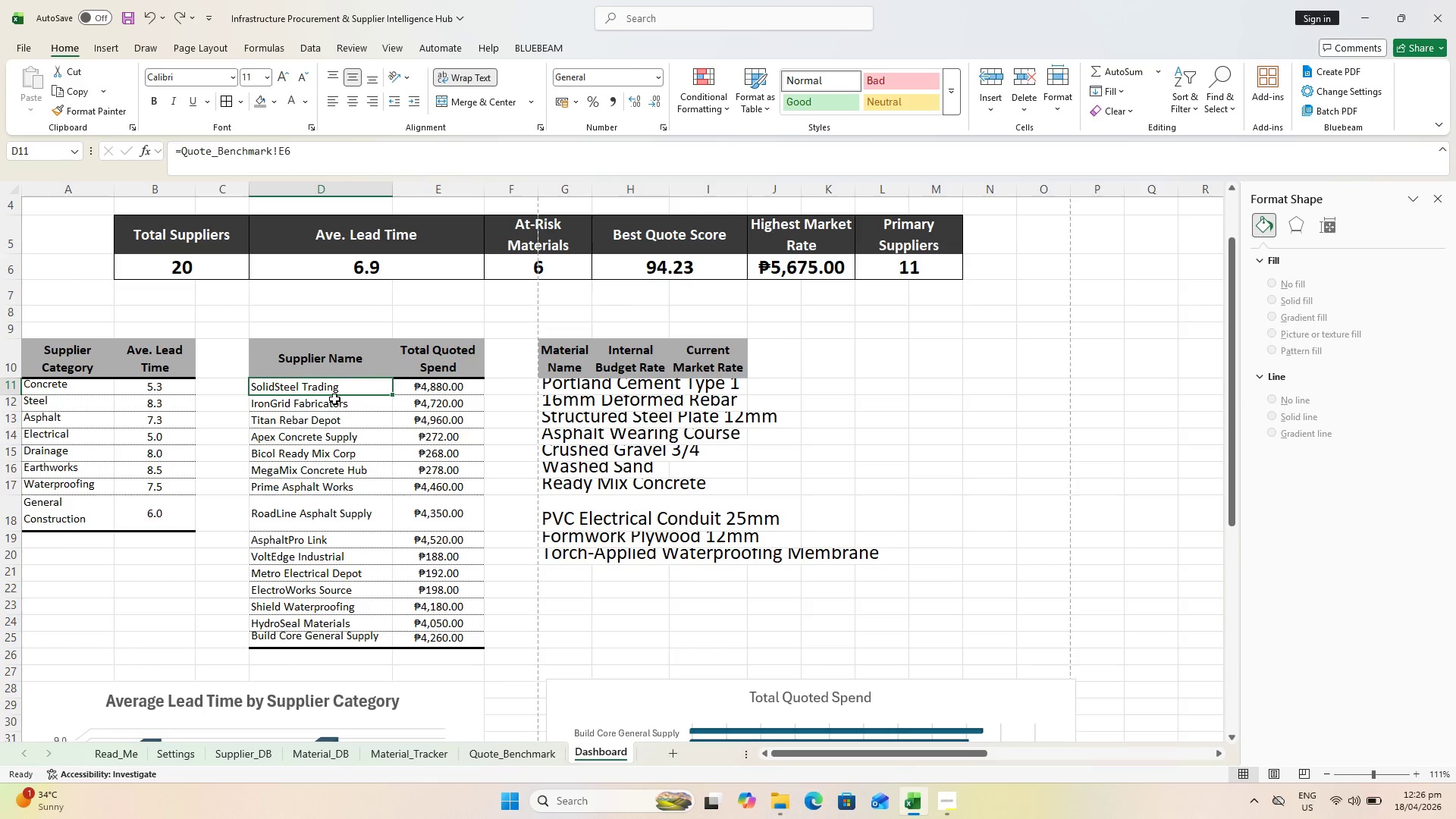 
key(Control+C)
 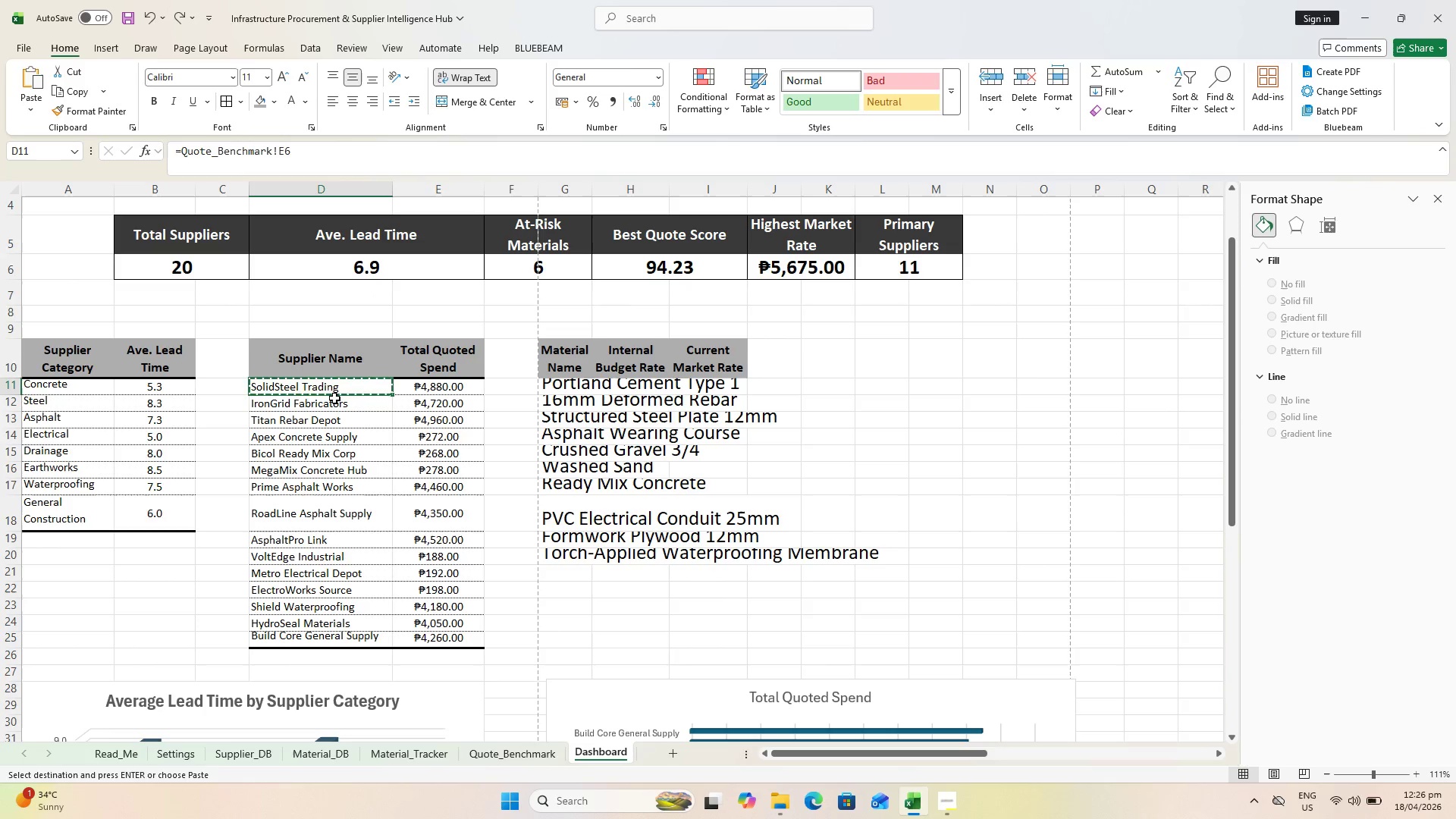 
key(Escape)
 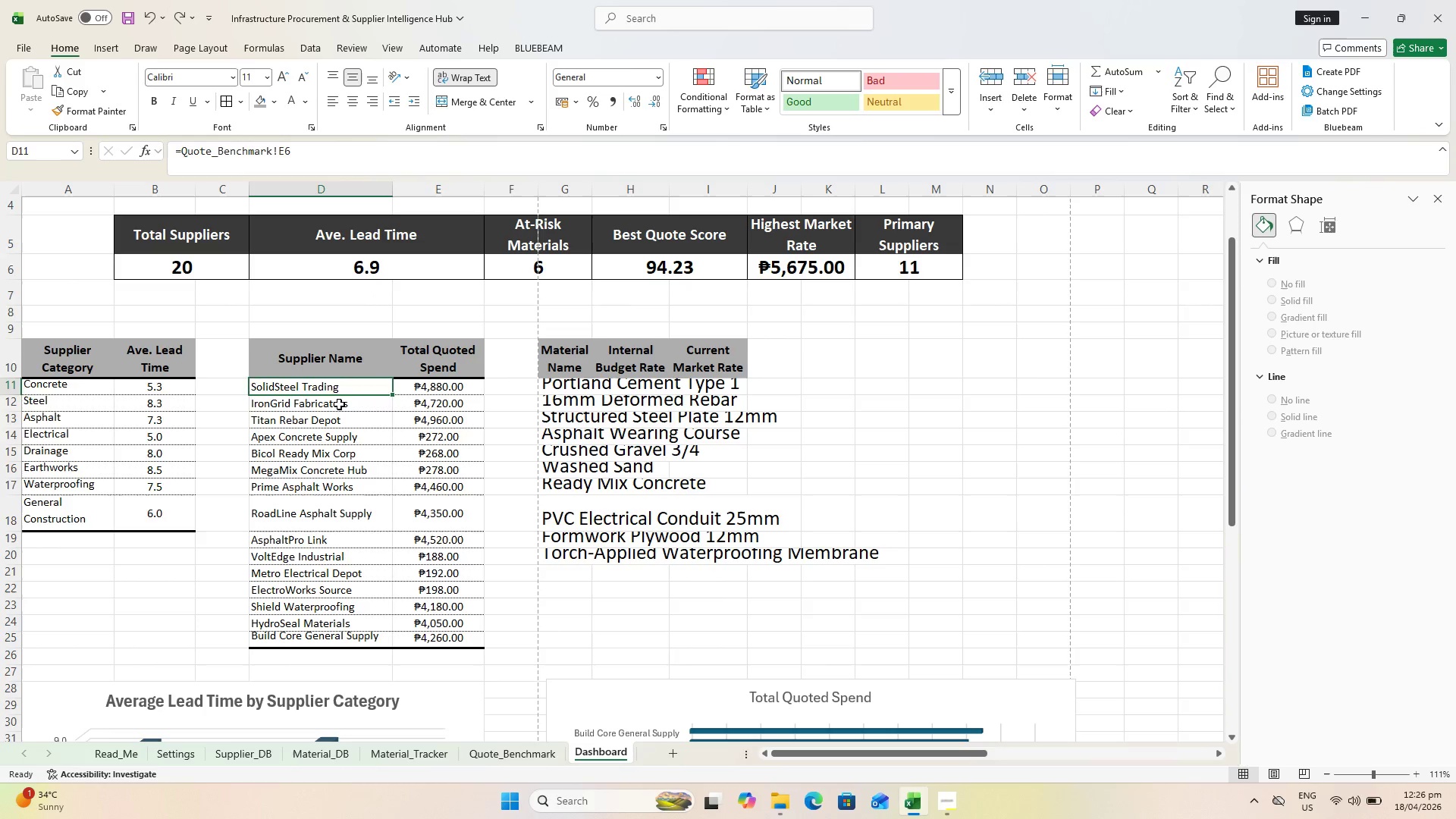 
left_click([340, 406])
 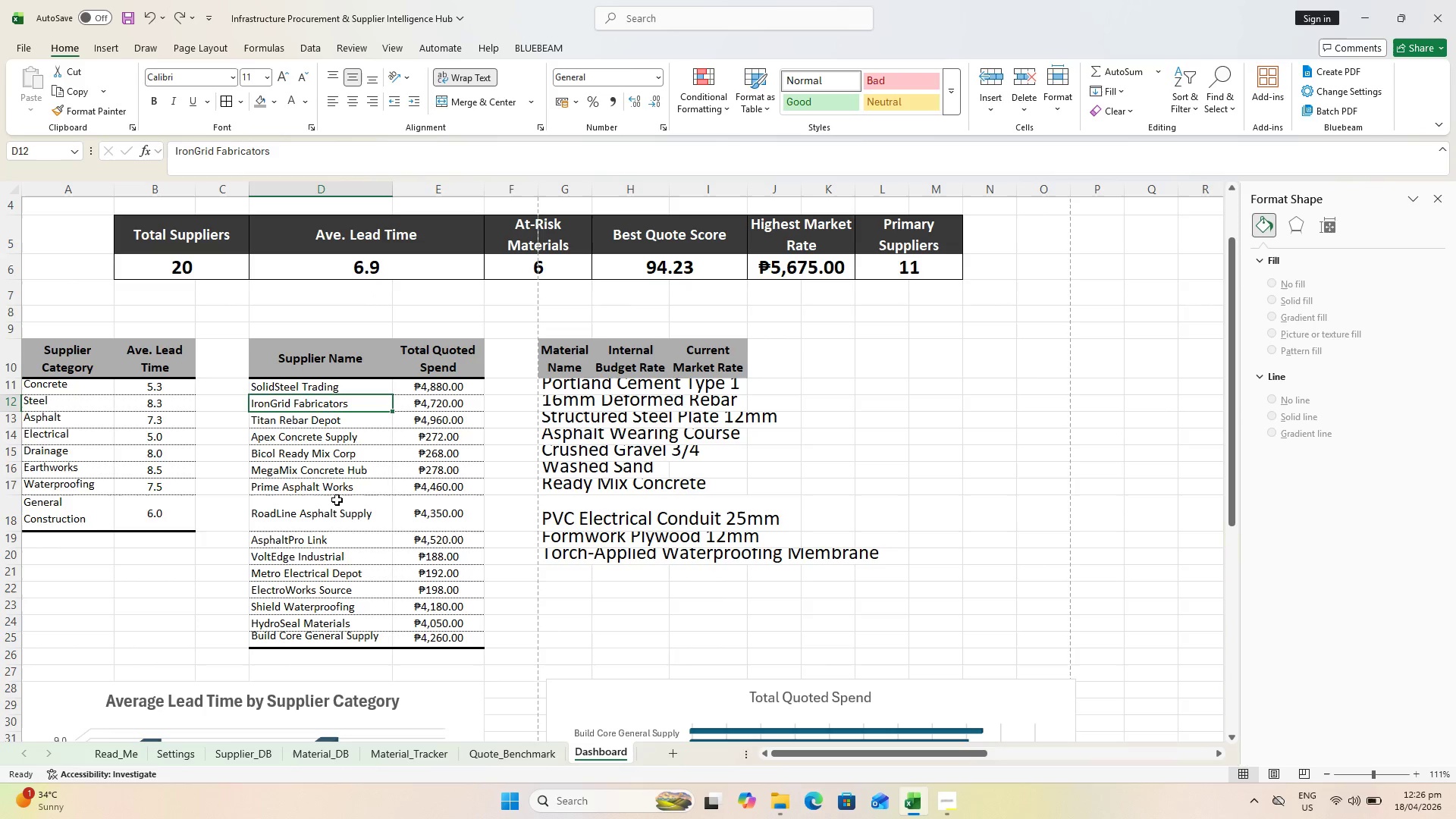 
key(Equal)
 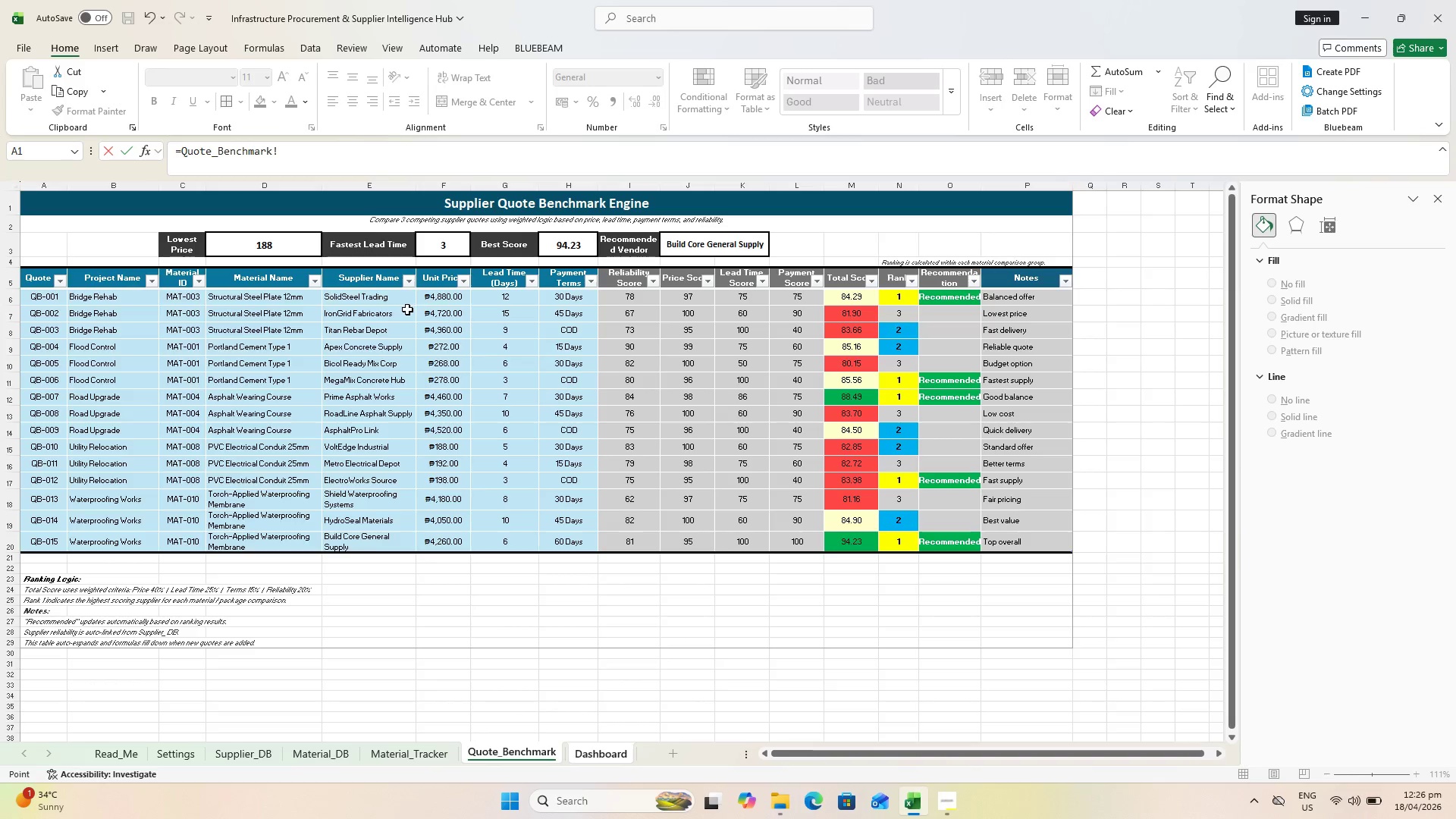 
key(Enter)
 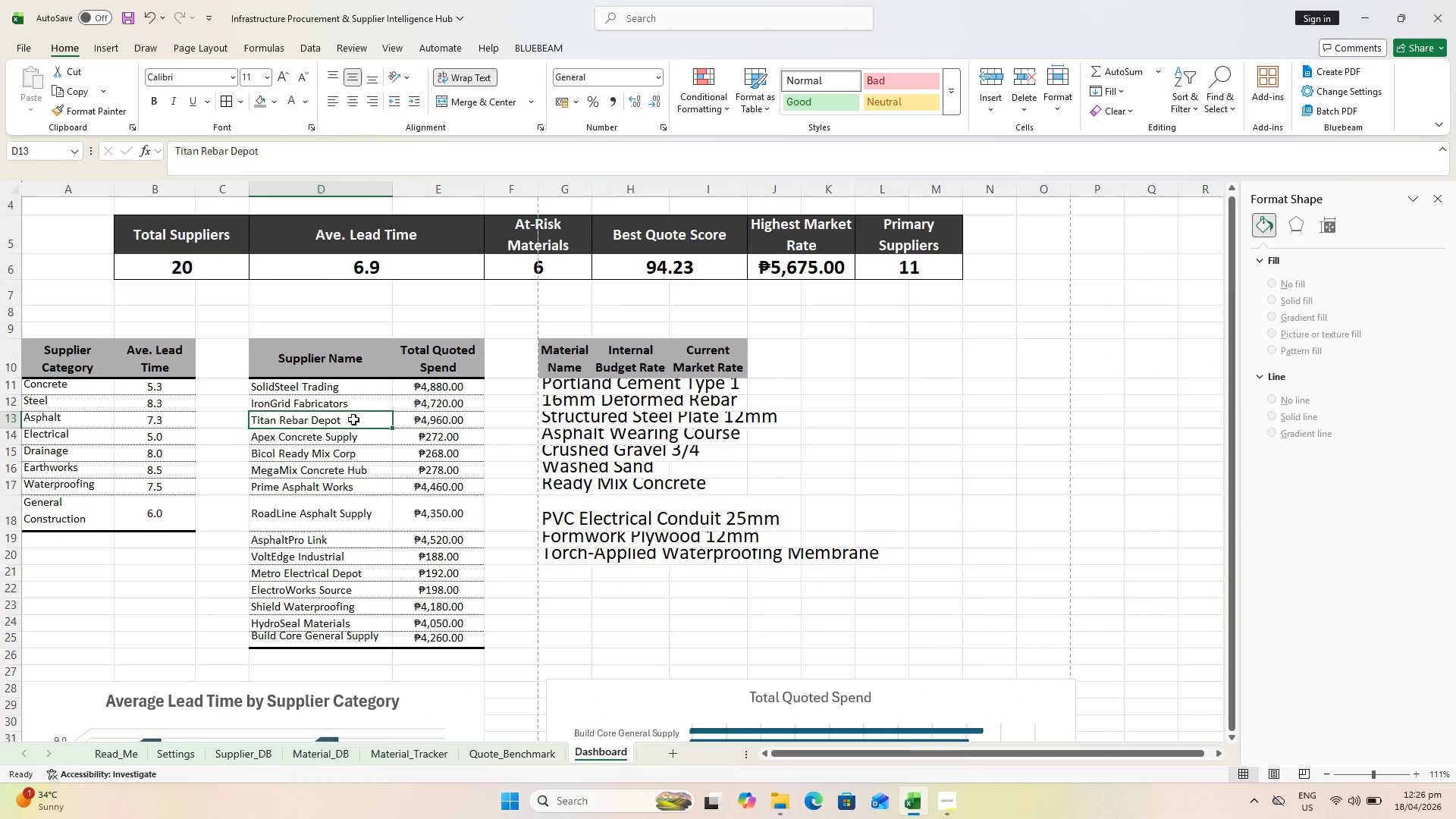 
left_click([361, 400])
 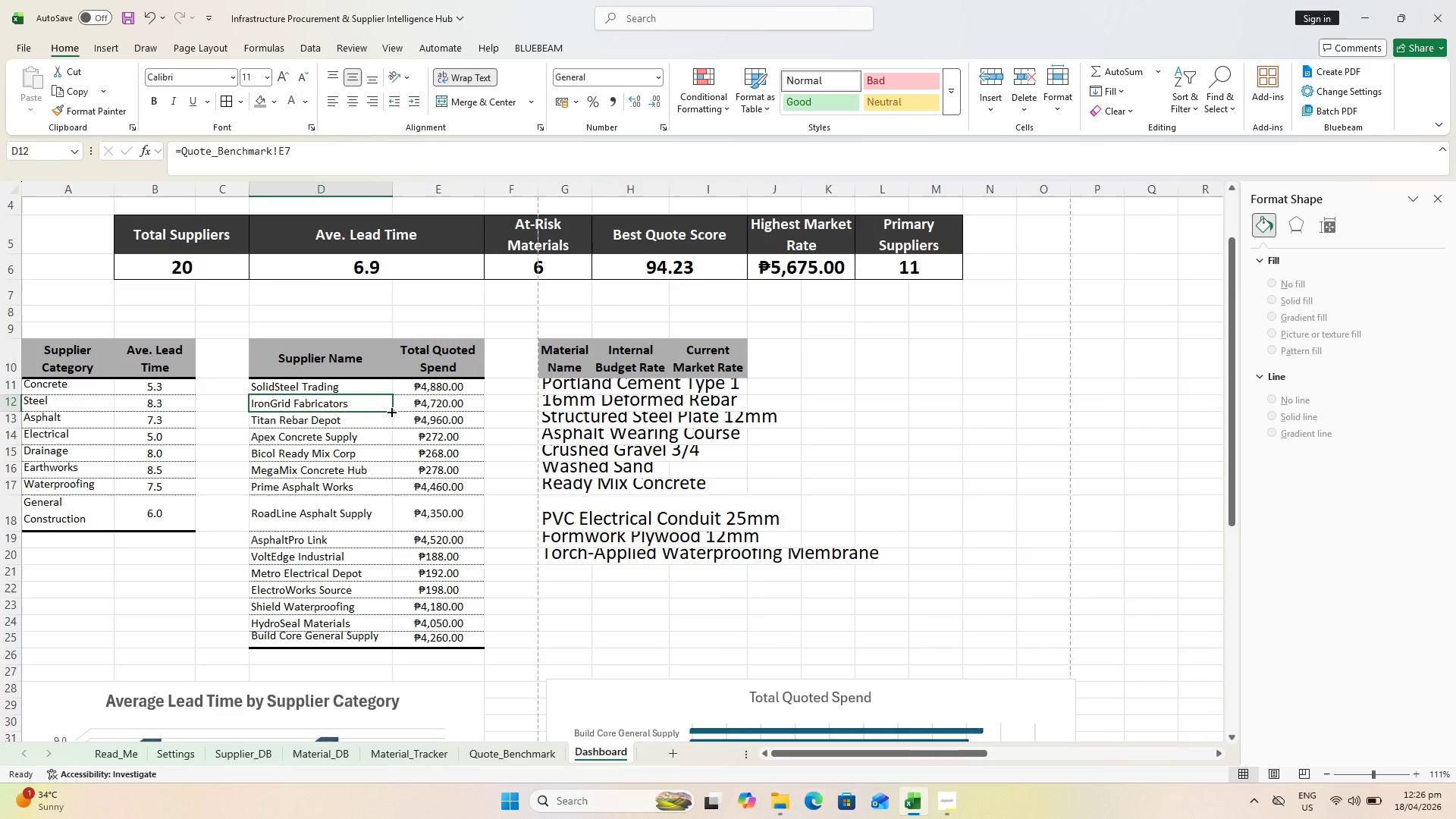 
left_click_drag(start_coordinate=[391, 411], to_coordinate=[384, 624])
 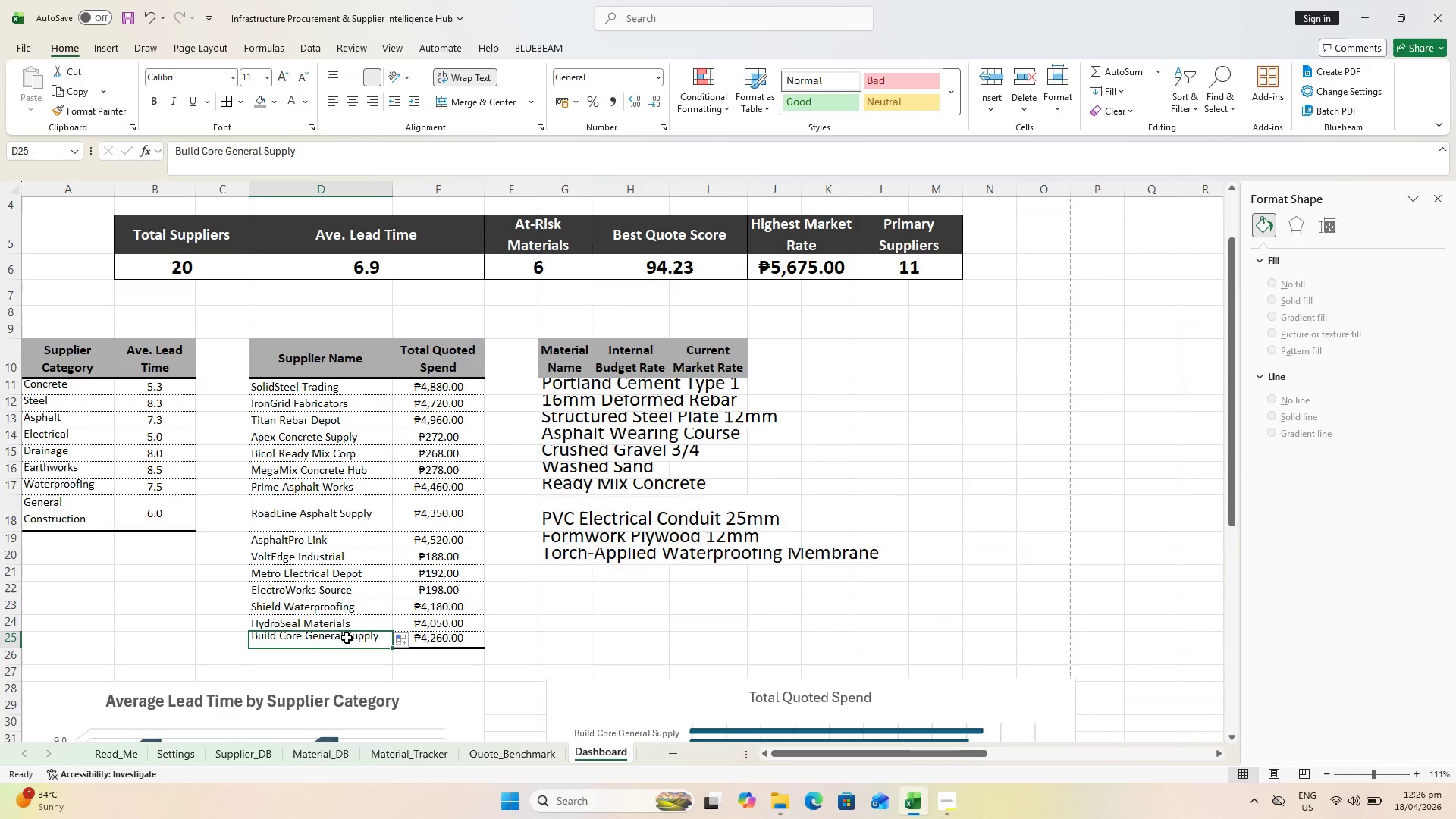 
key(Equal)
 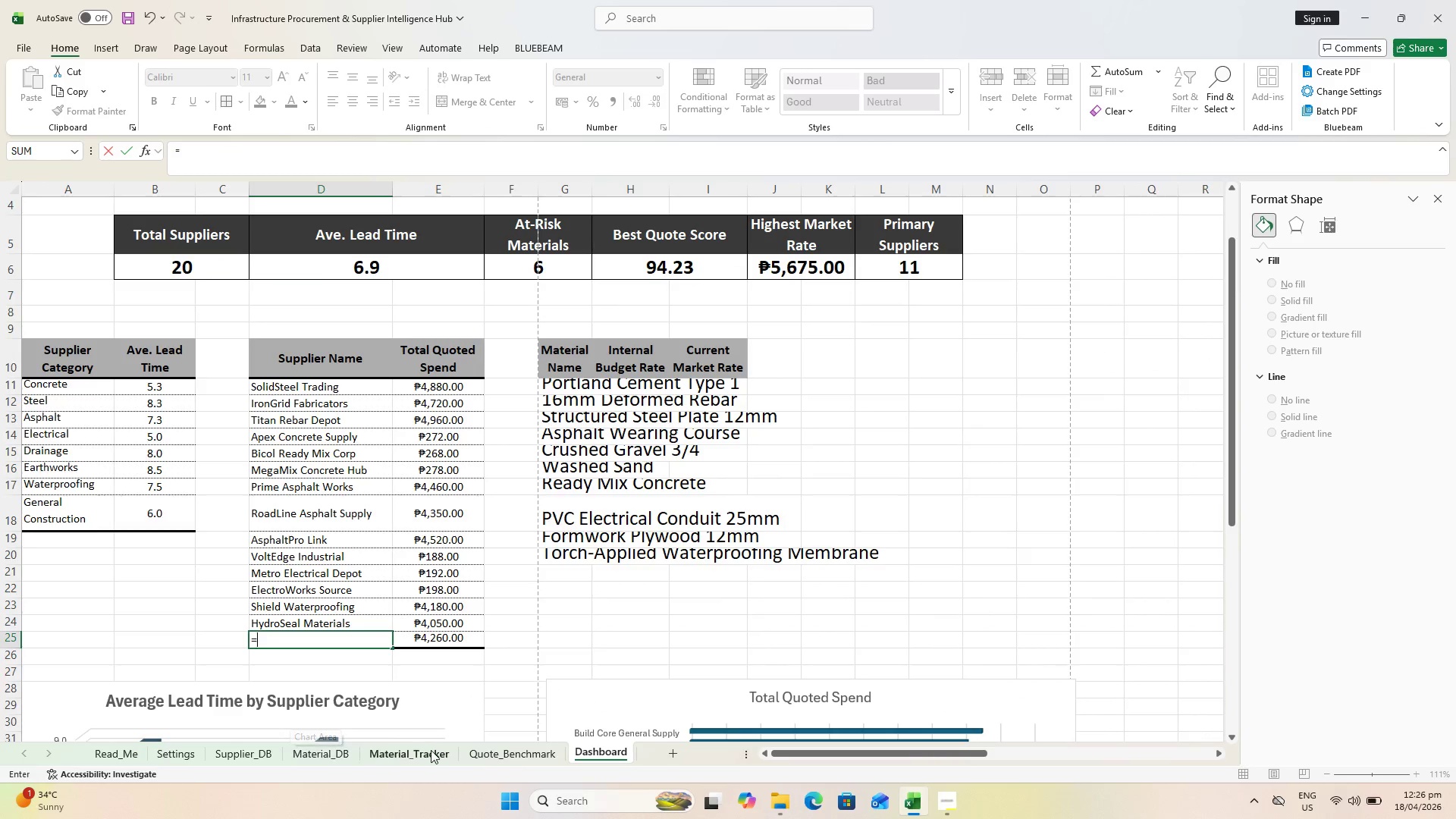 
left_click([511, 751])
 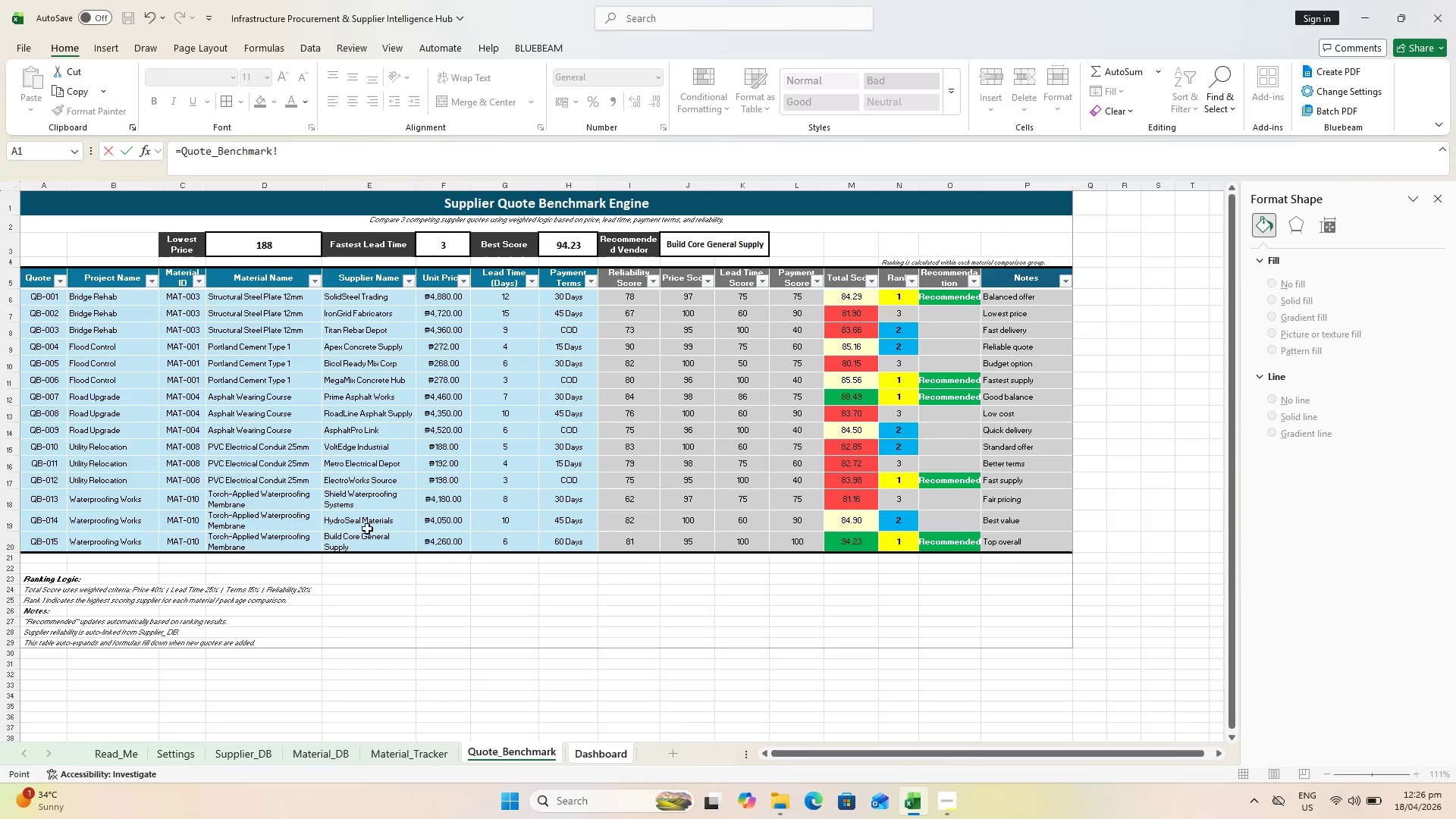 
left_click([388, 532])
 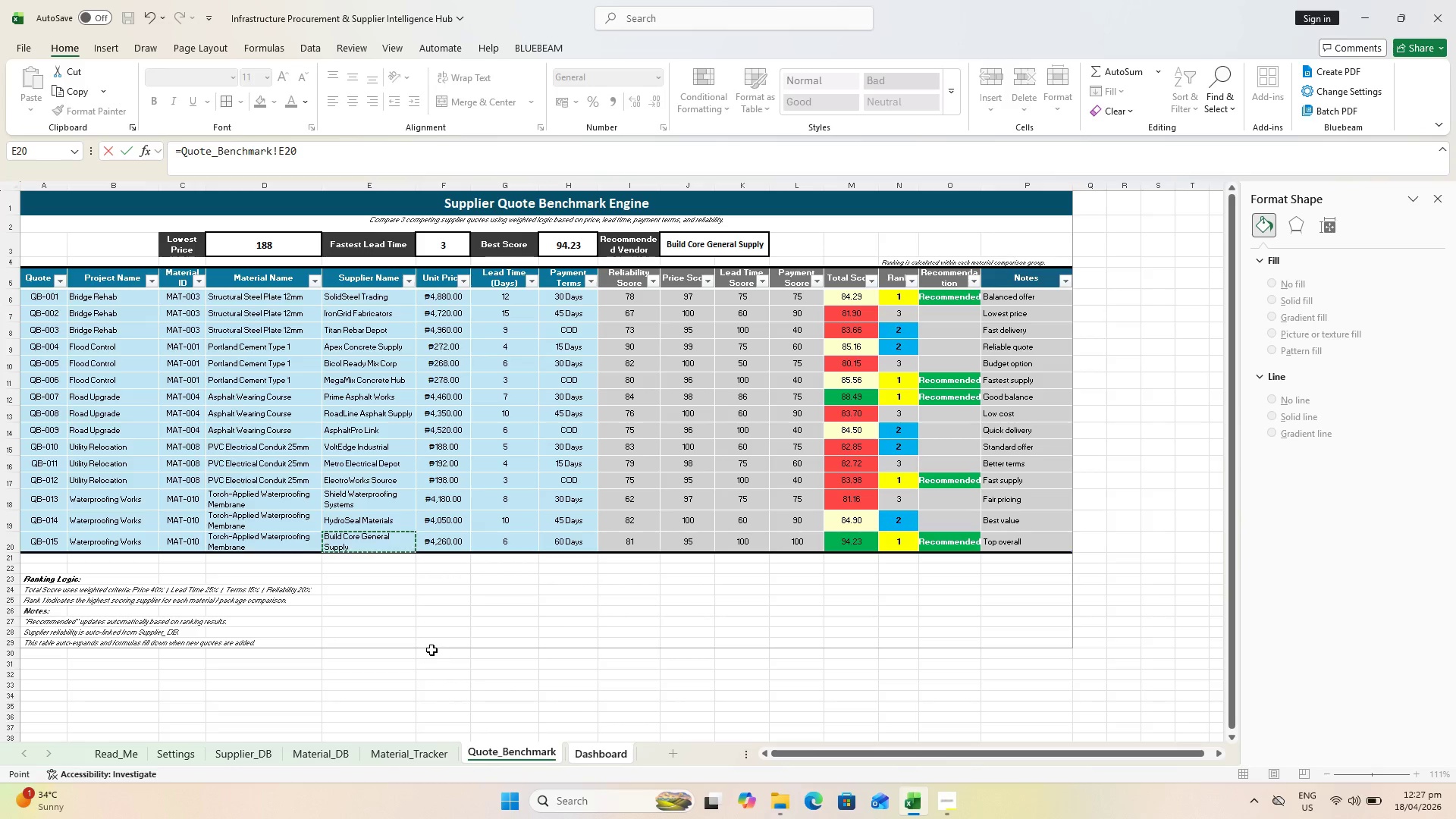 
key(Enter)
 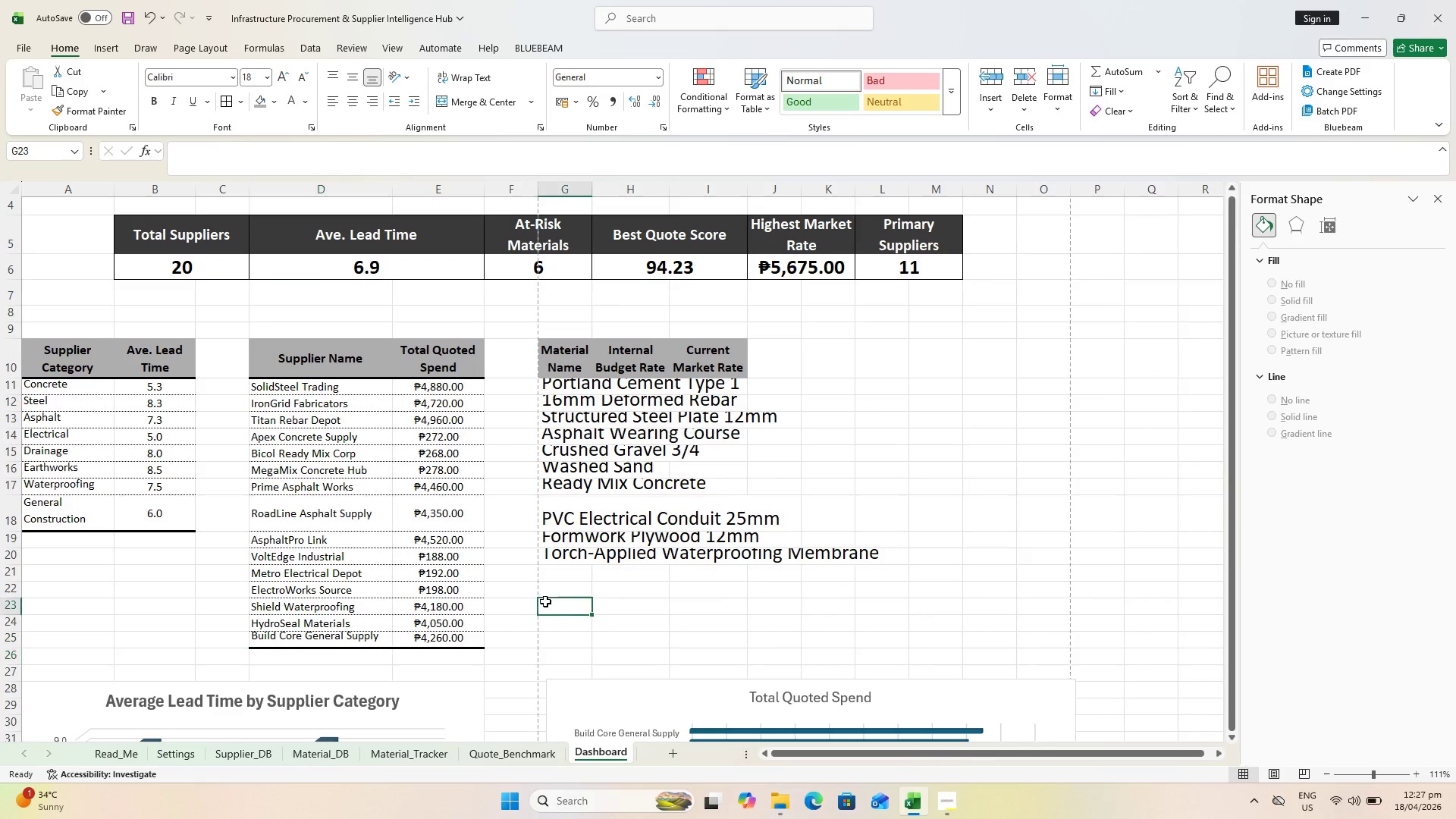 
left_click_drag(start_coordinate=[653, 621], to_coordinate=[644, 626])
 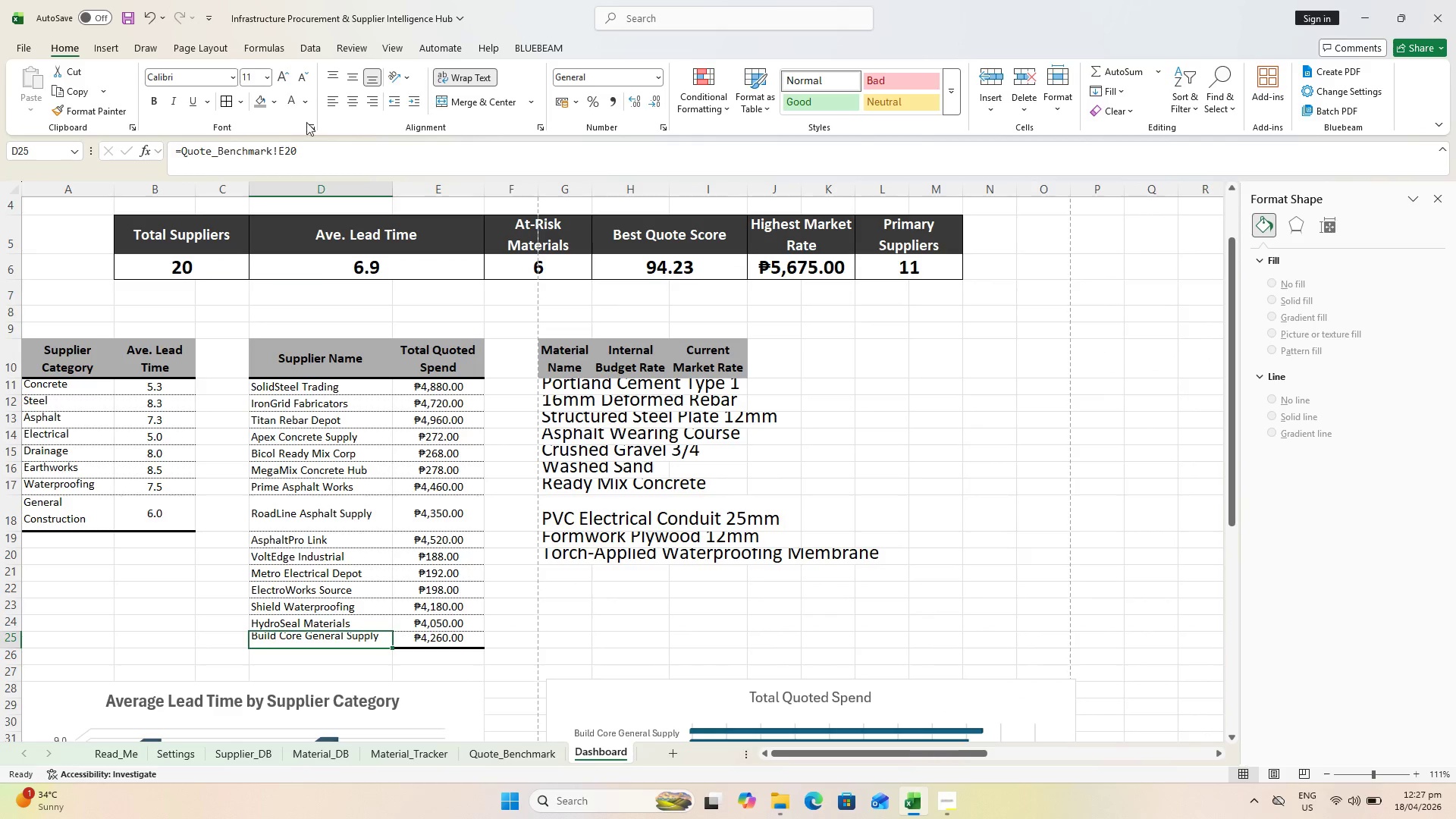 
left_click([353, 99])
 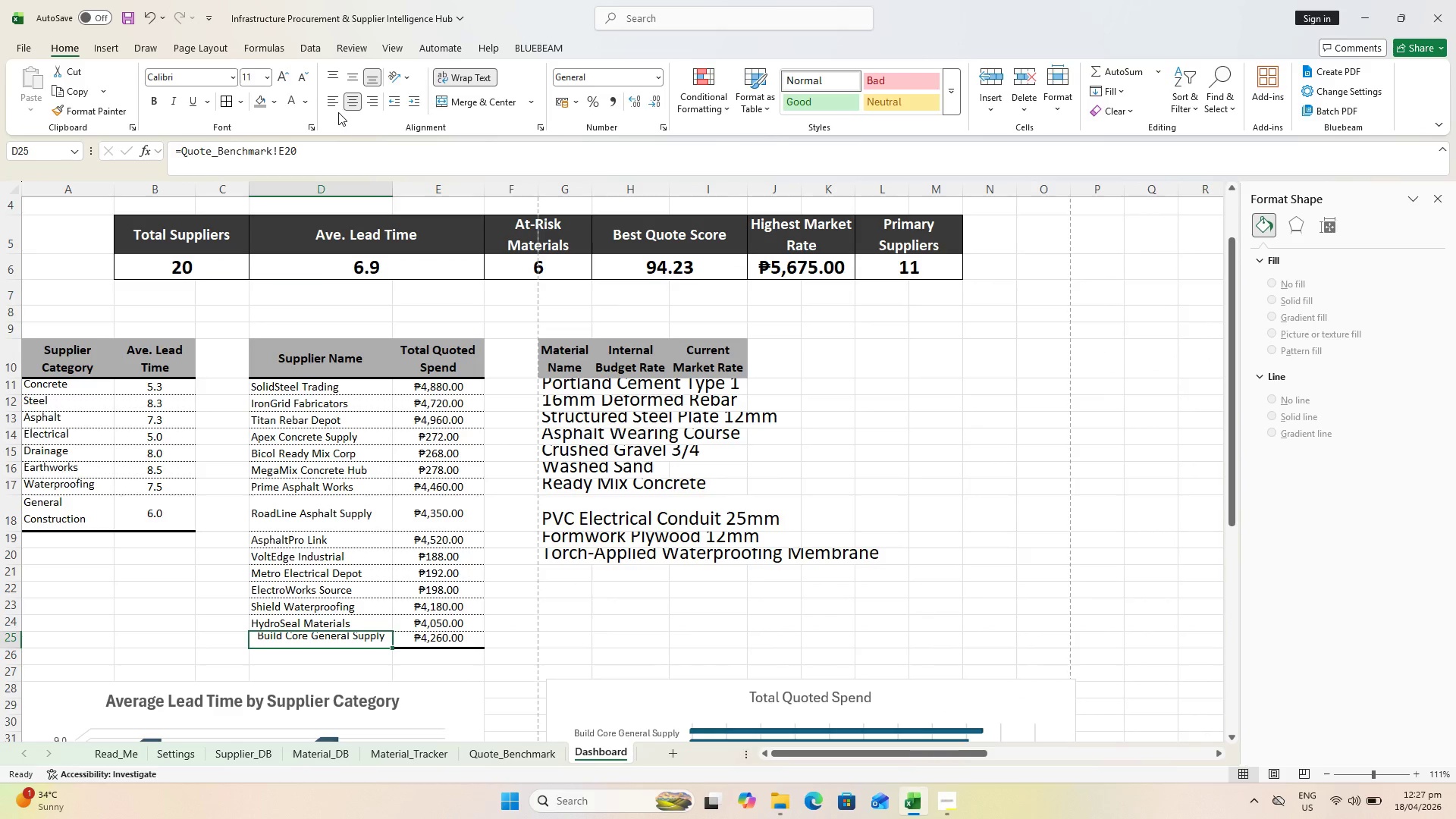 
left_click([332, 93])
 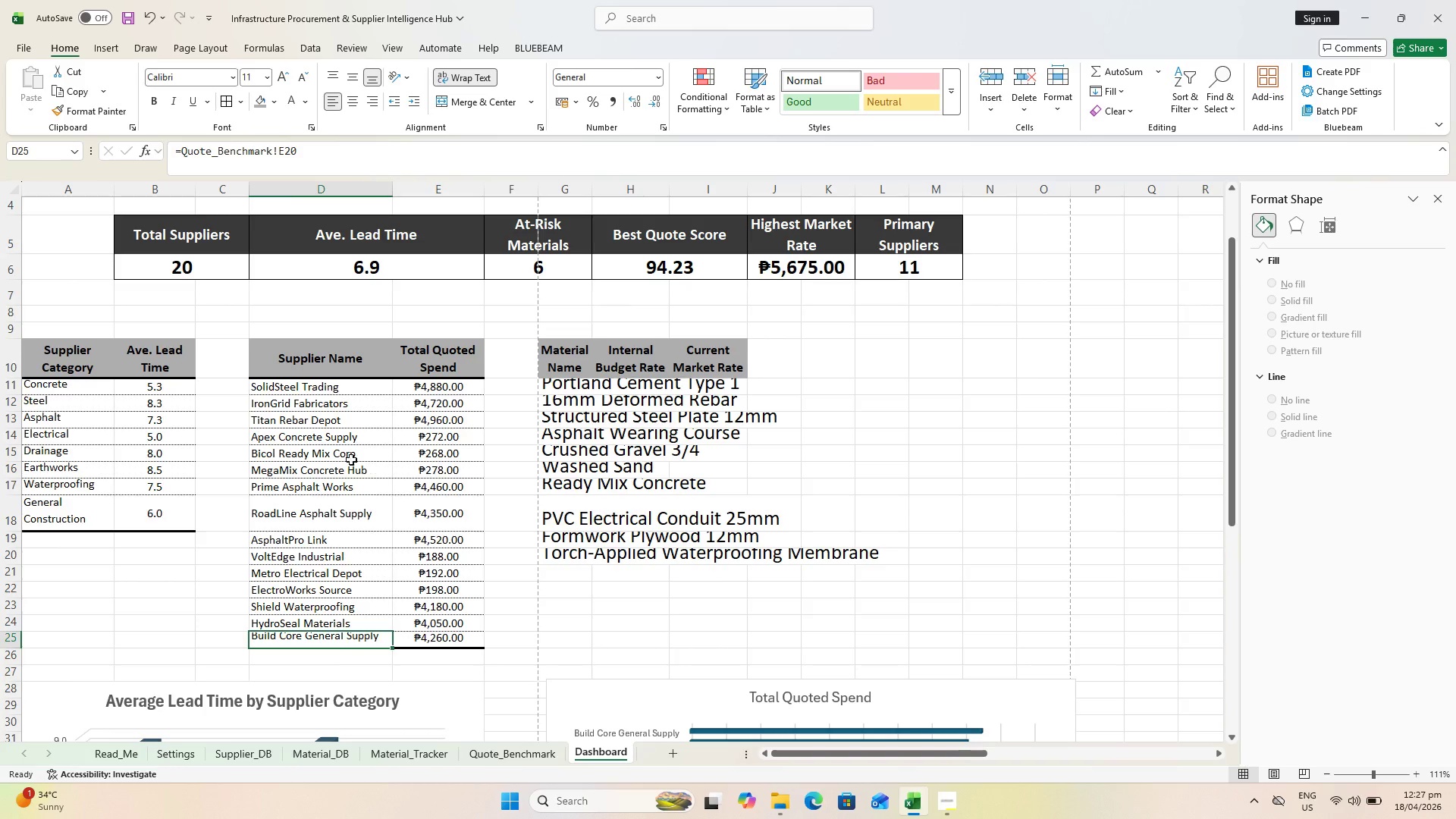 
left_click([300, 386])
 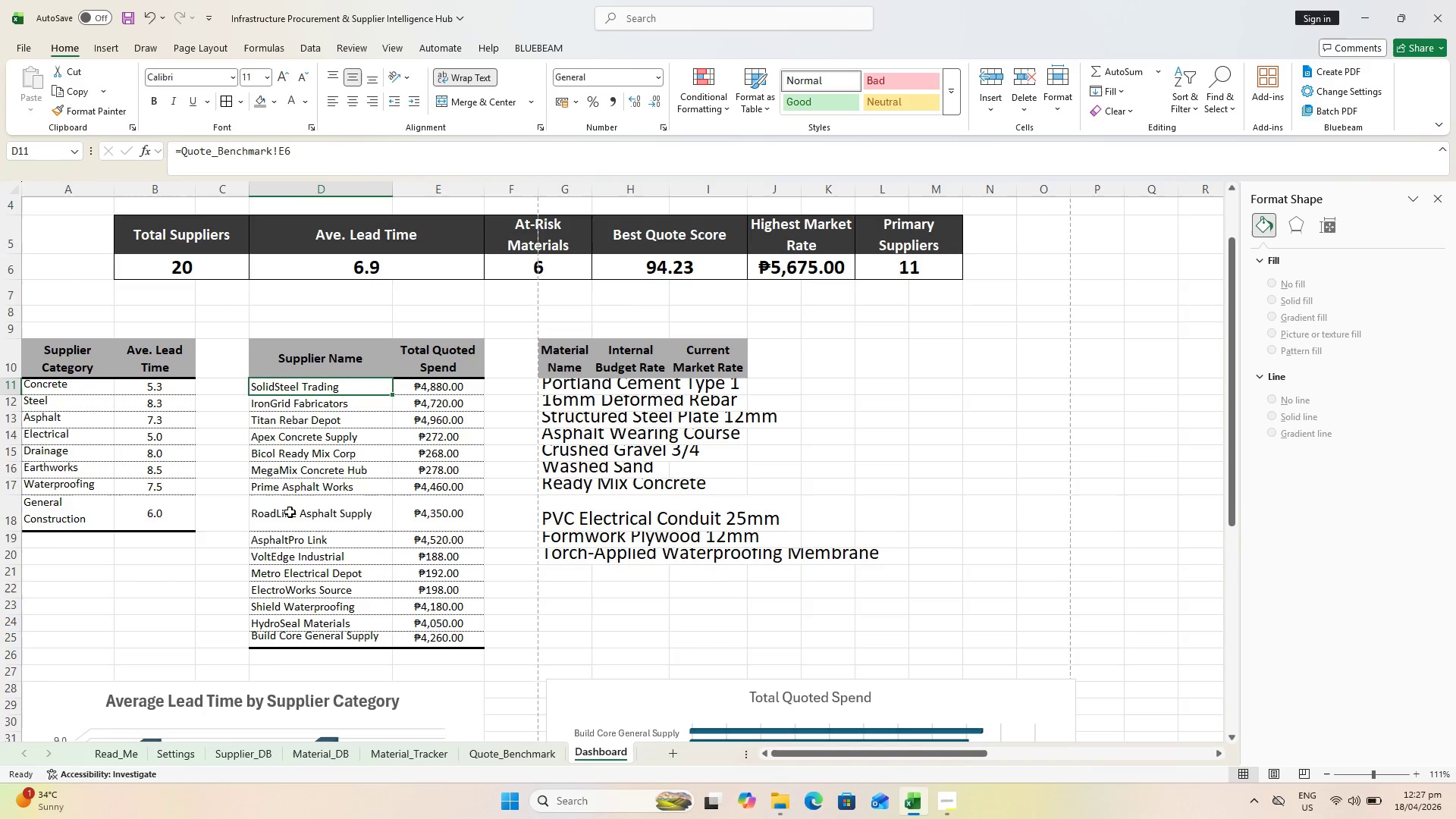 
hold_key(key=ShiftLeft, duration=1.25)
double_click([278, 634])
 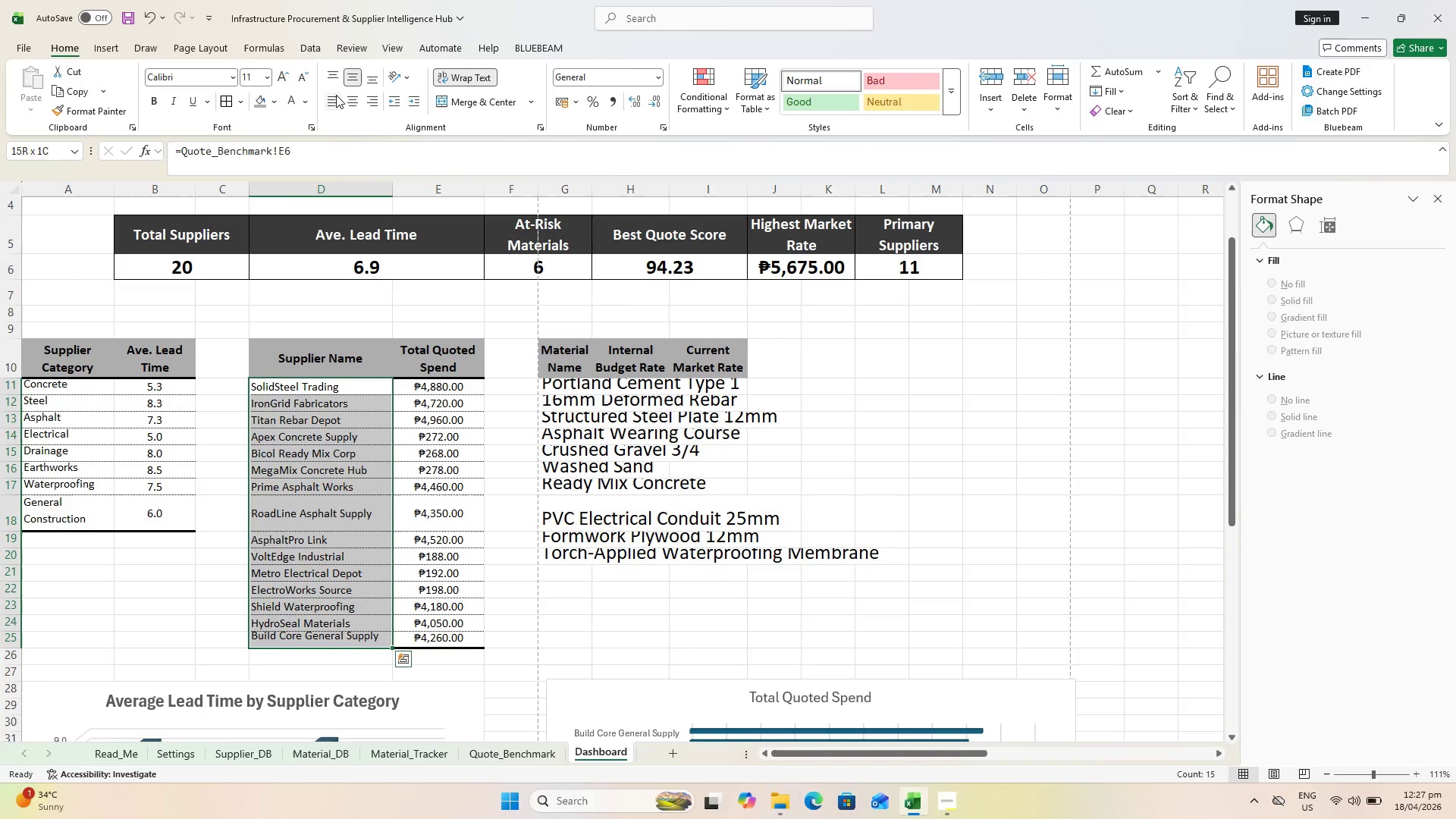 
left_click([334, 81])
 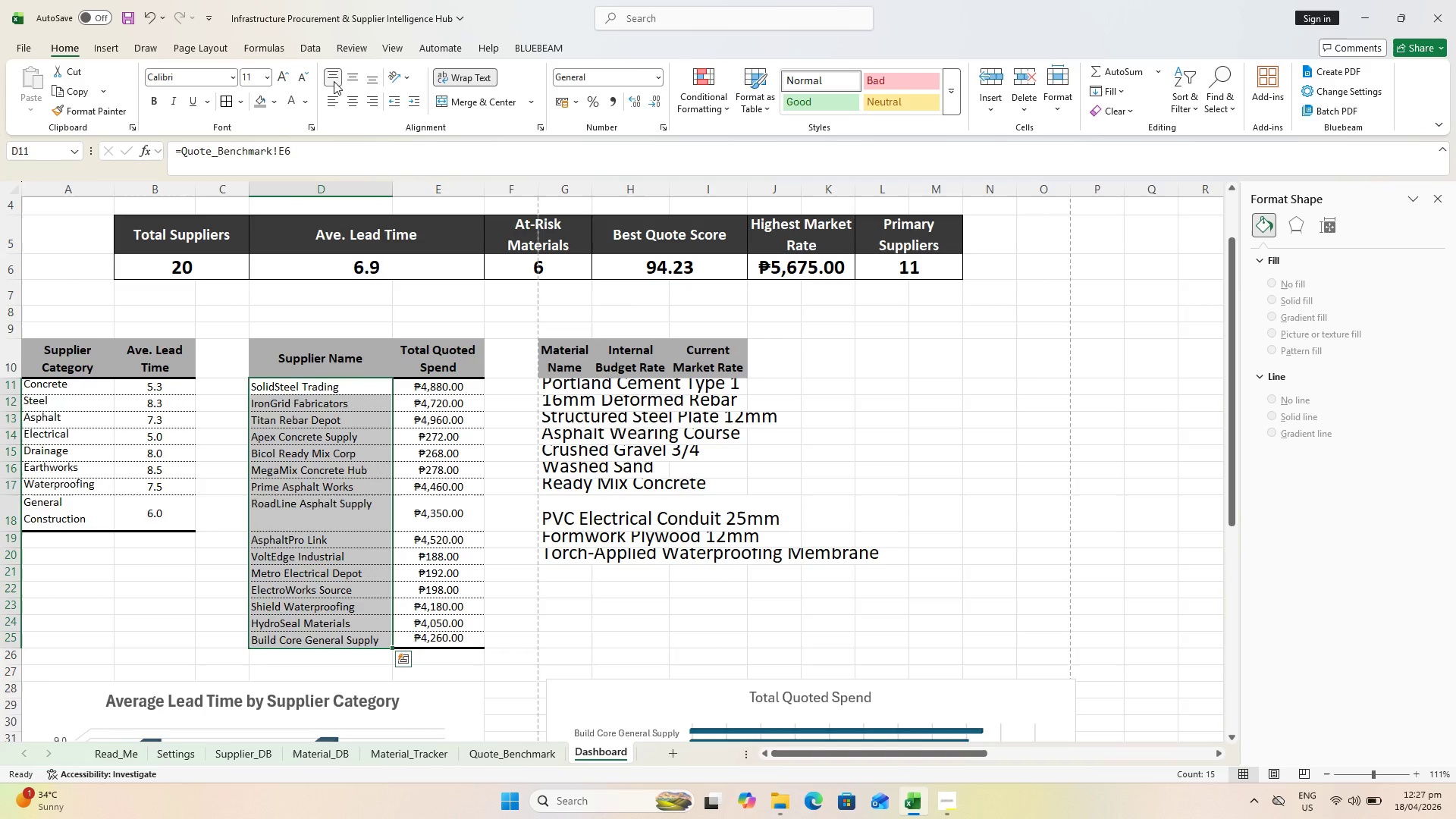 
left_click([334, 81])
 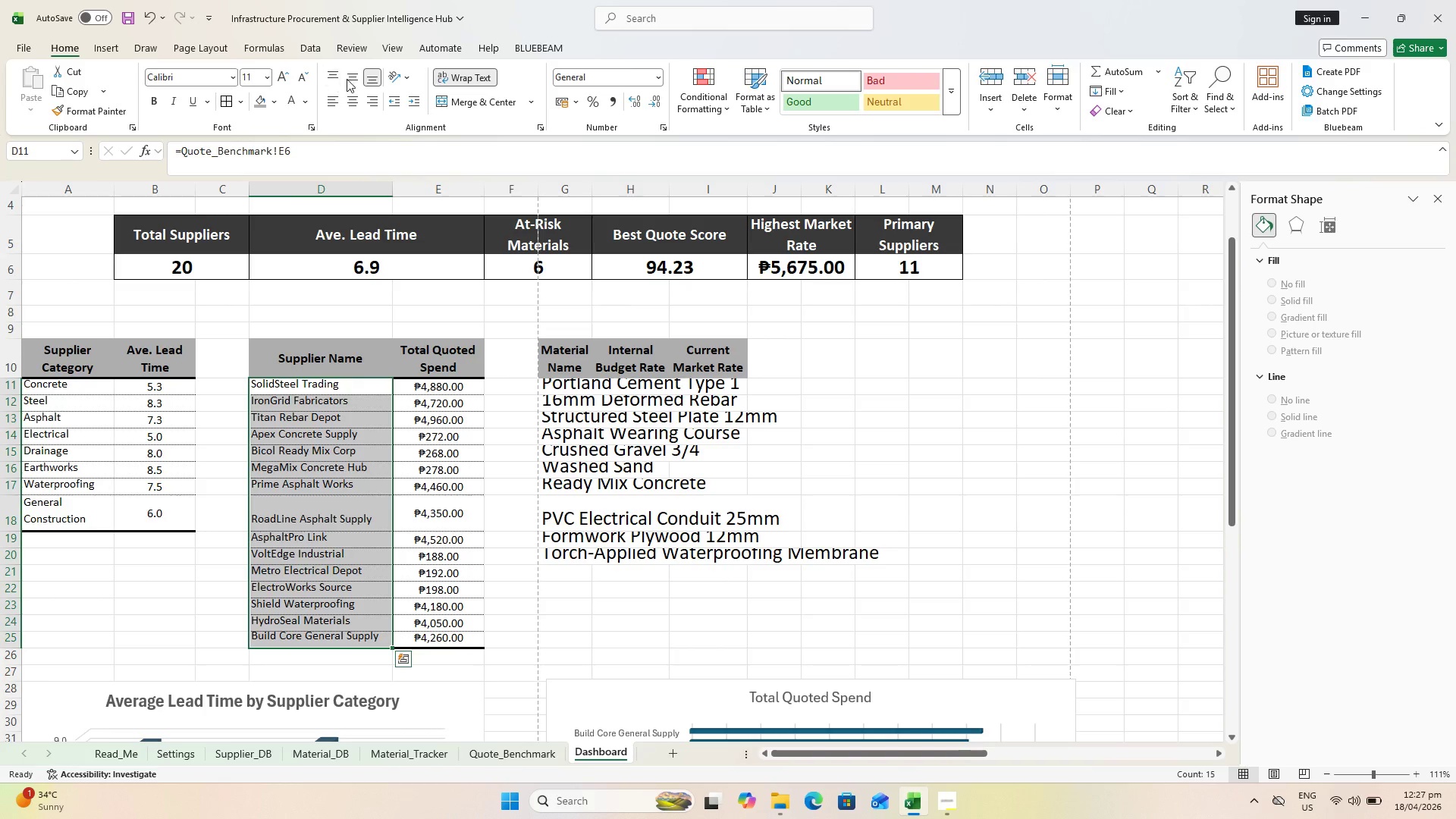 
left_click([350, 79])
 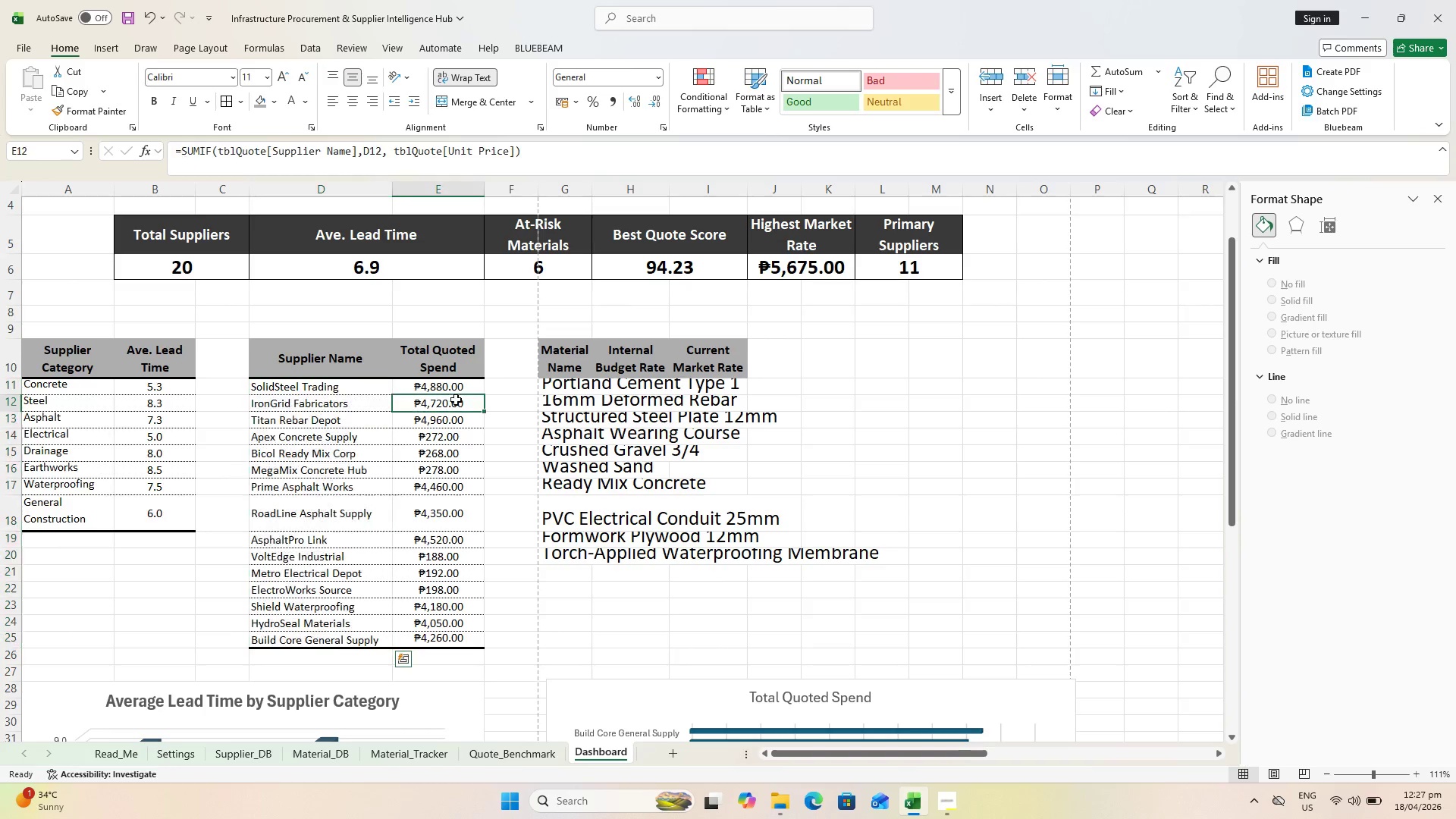 
double_click([450, 388])
 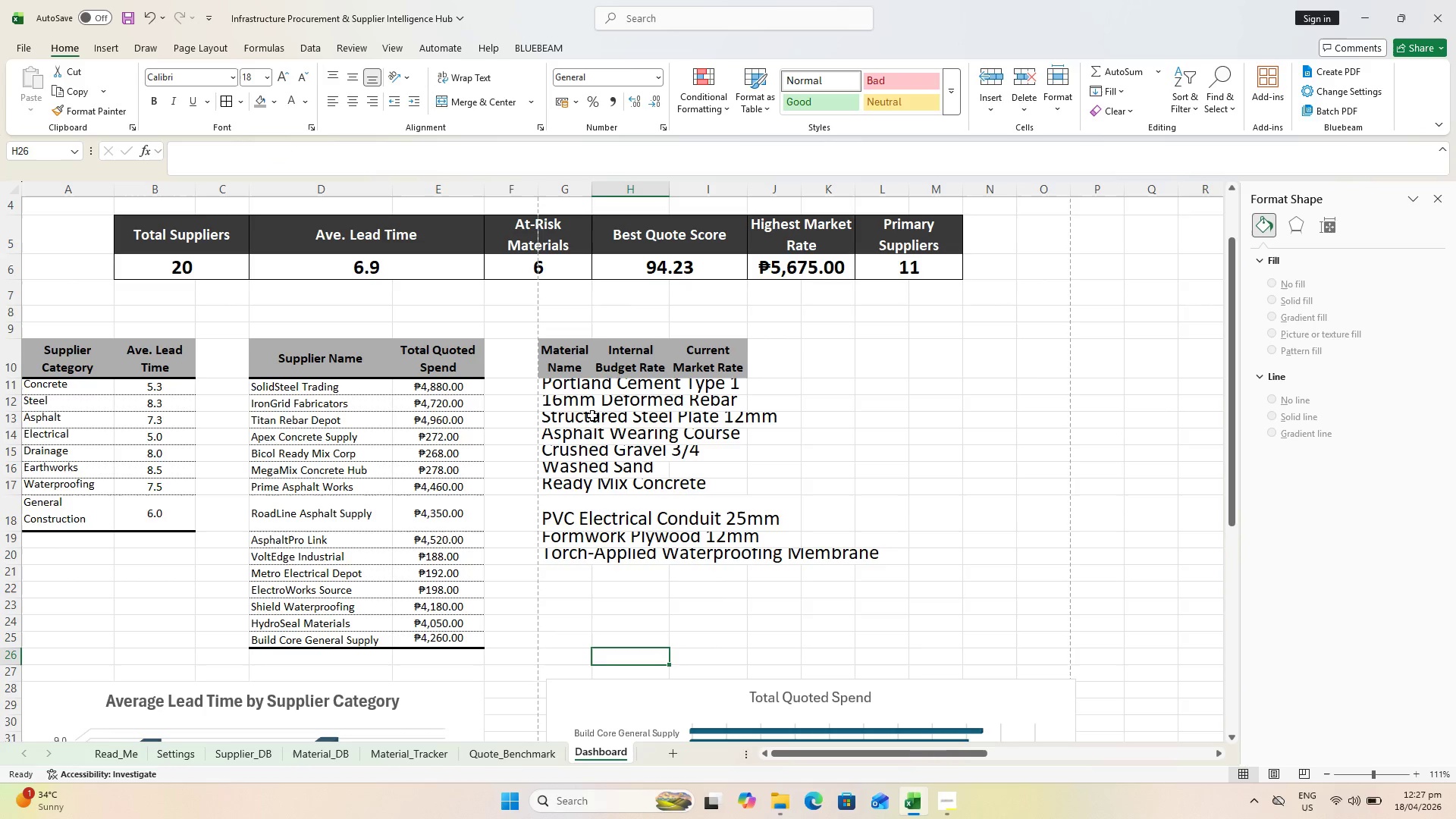 
left_click_drag(start_coordinate=[569, 384], to_coordinate=[569, 556])
 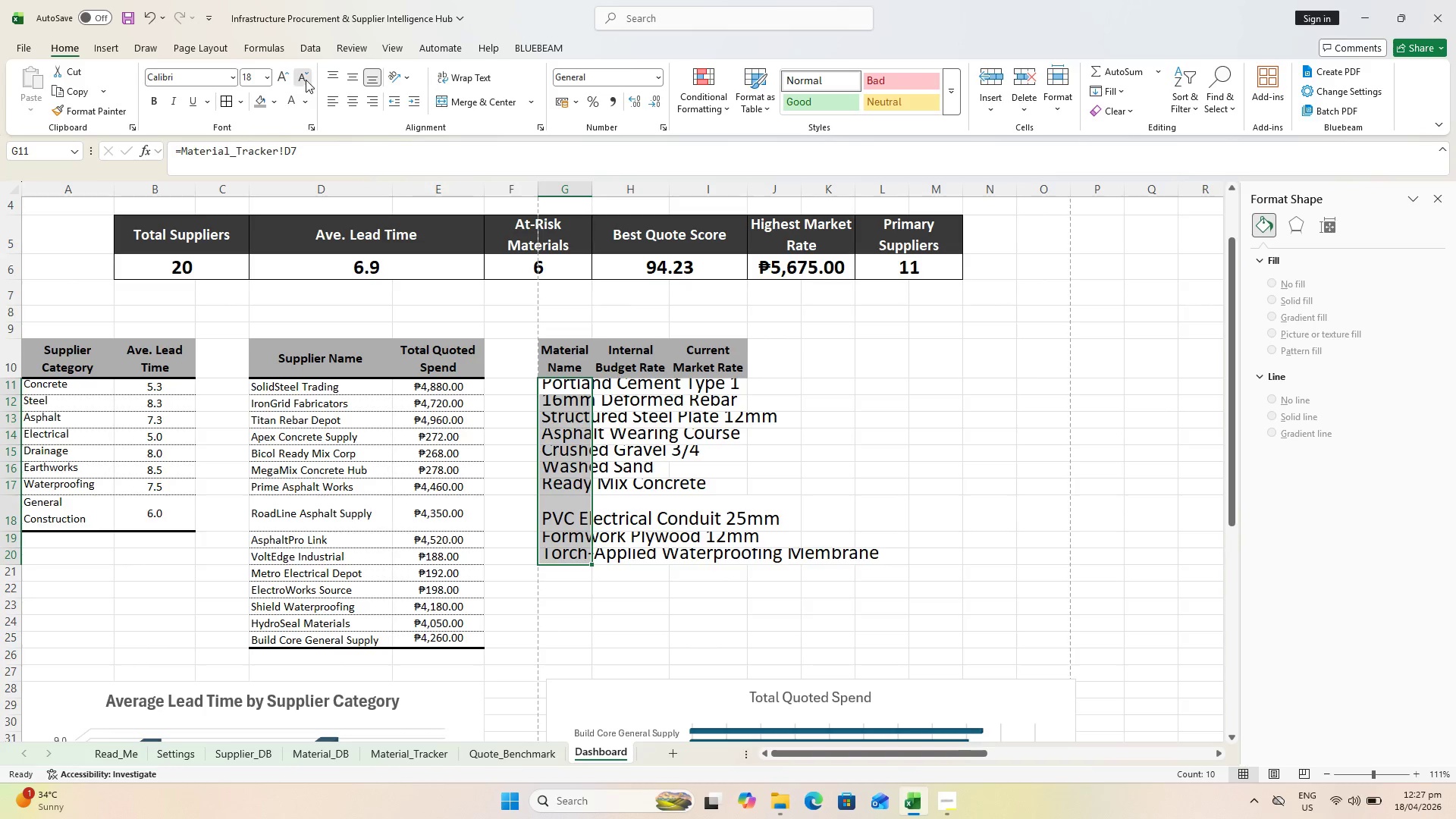 
double_click([306, 80])
 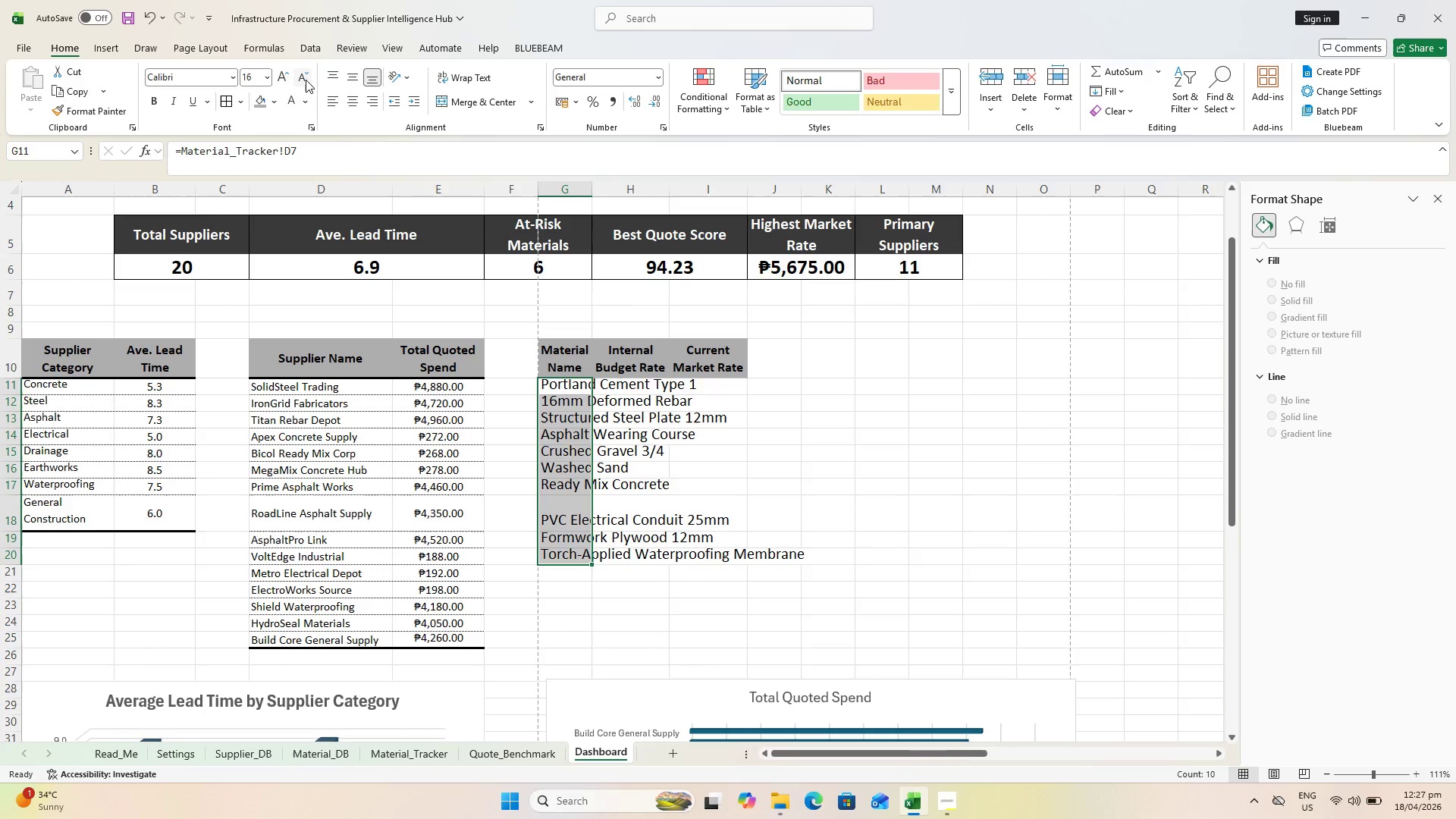 
triple_click([306, 80])
 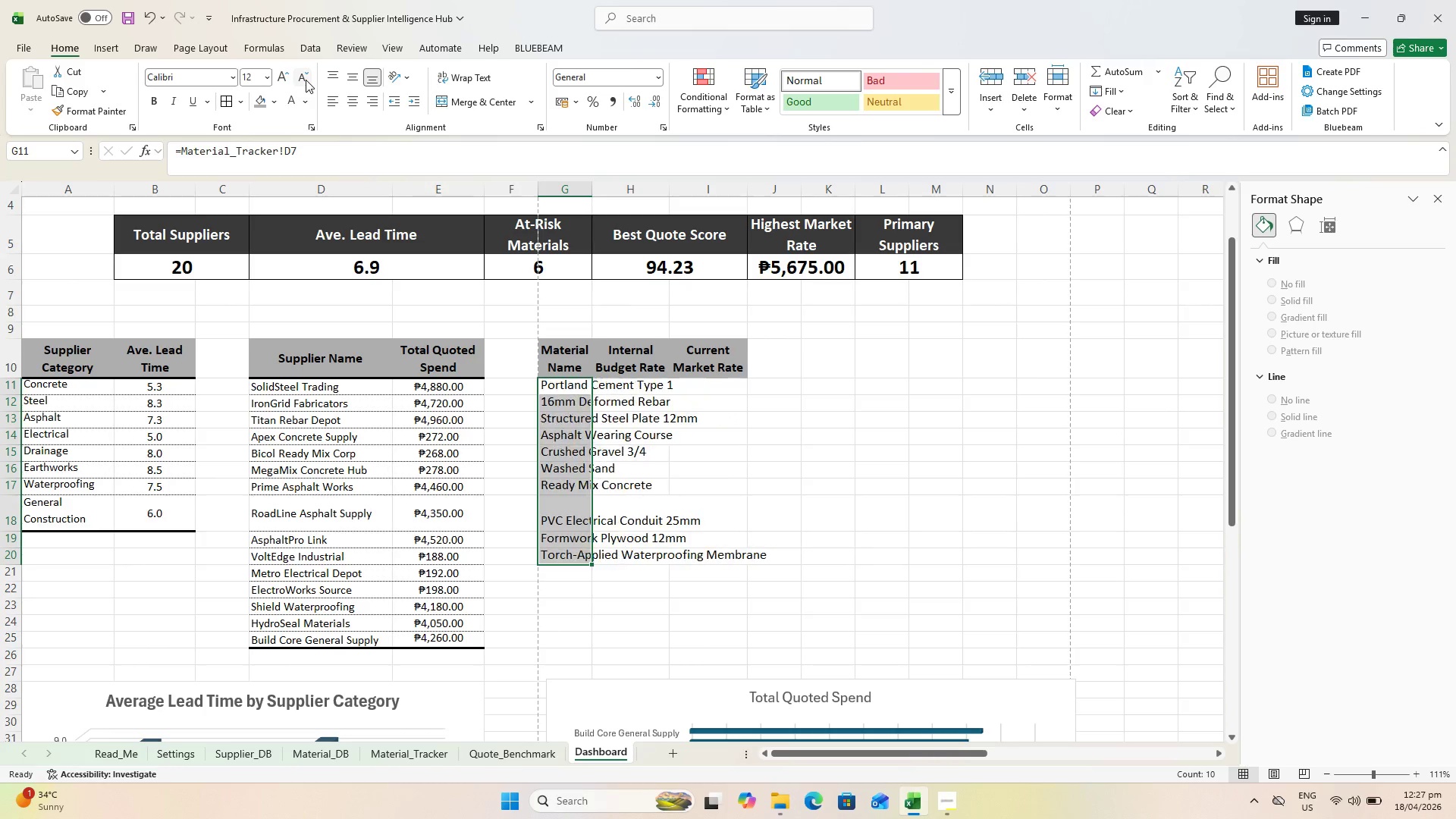 
triple_click([306, 80])
 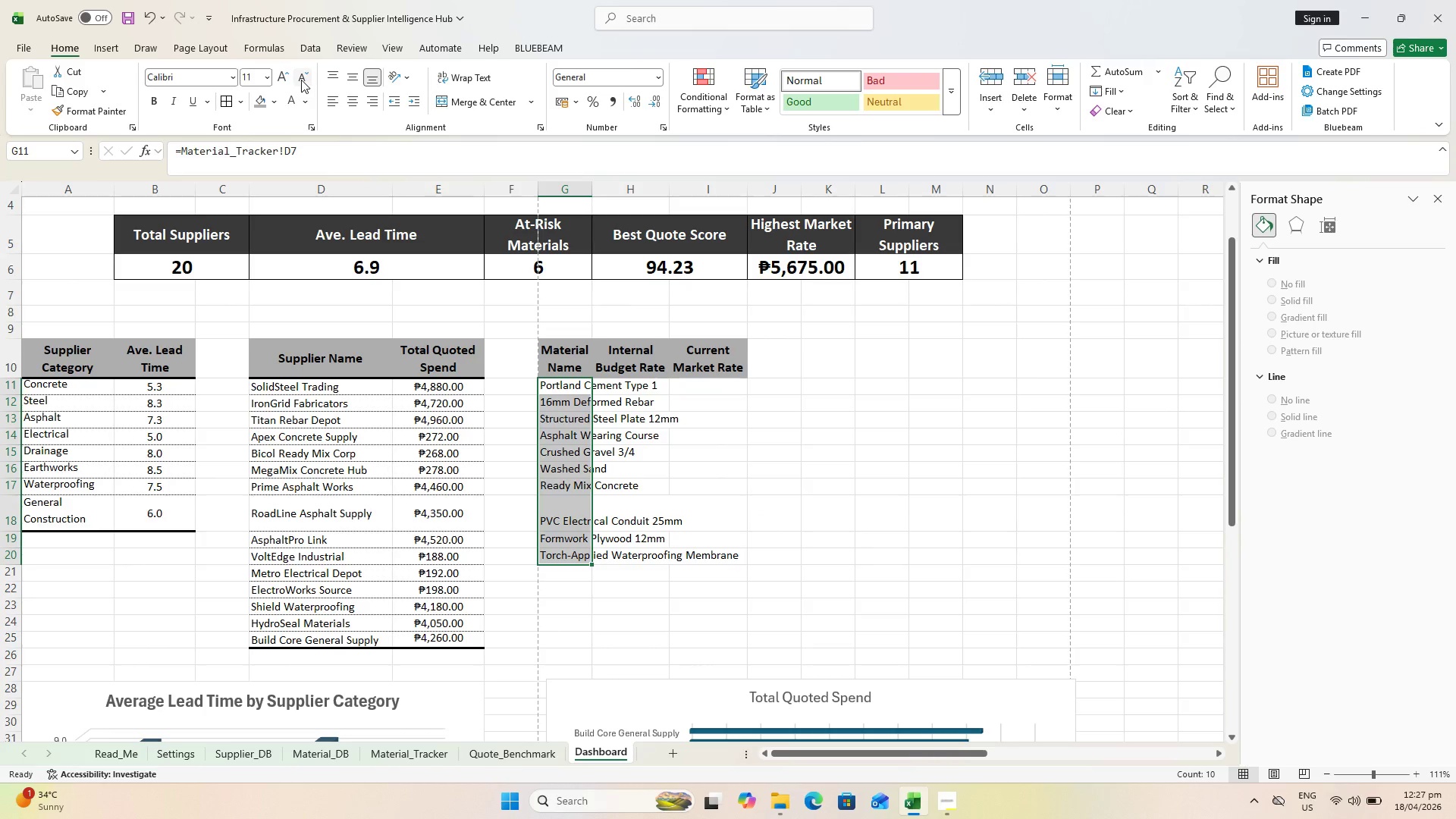 
right_click([287, 76])
 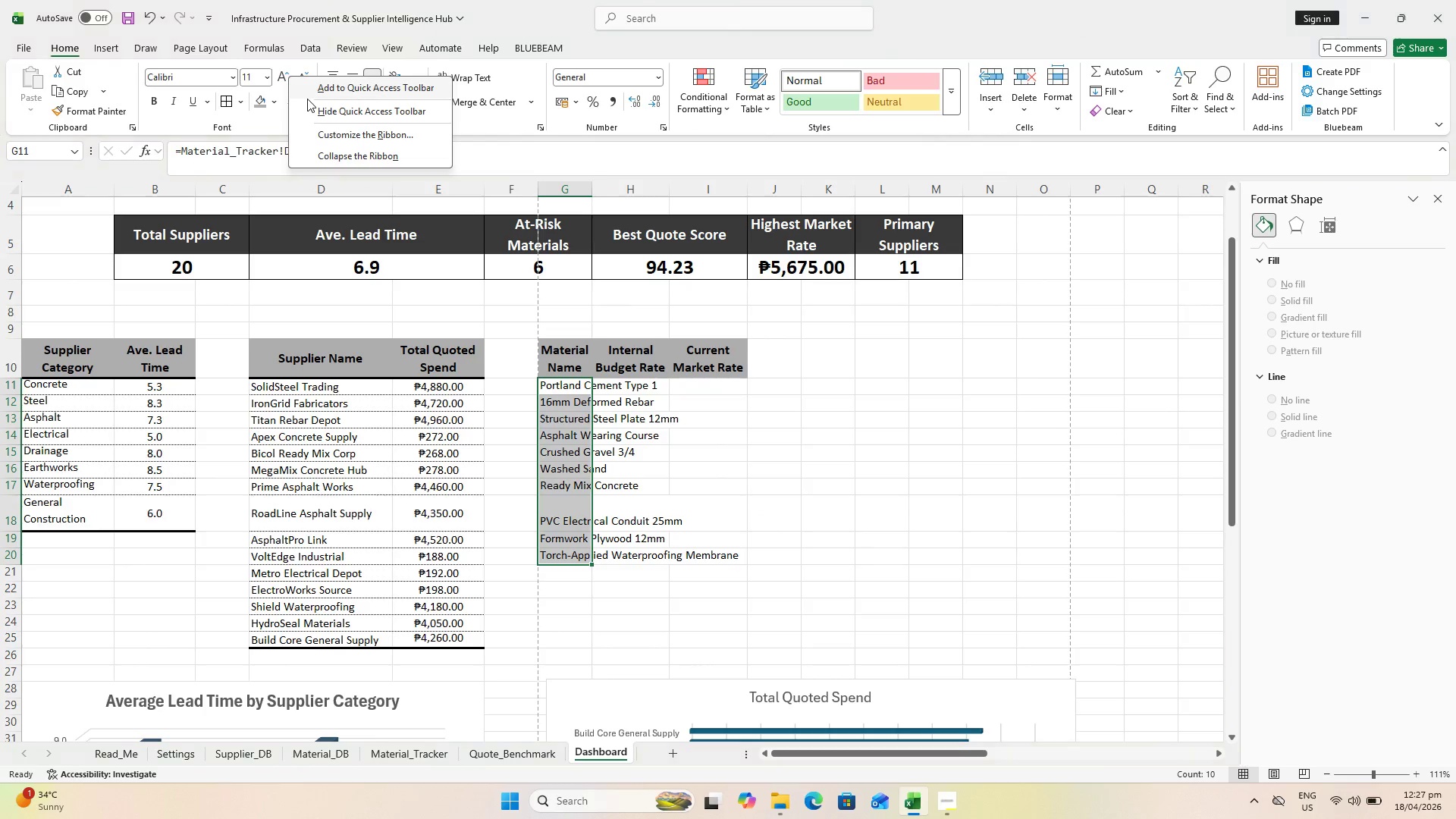 
left_click([287, 76])
 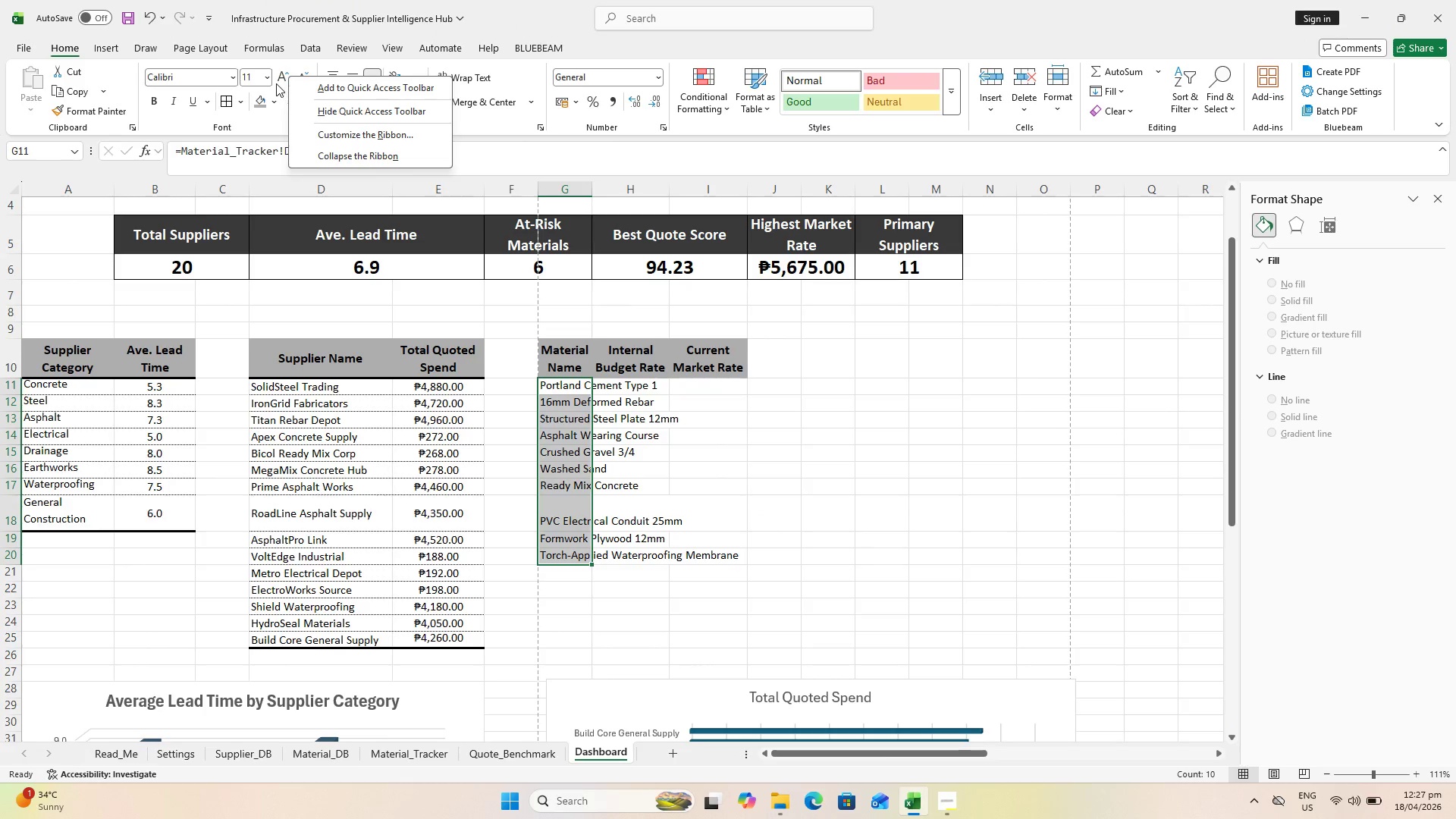 
left_click([286, 76])
 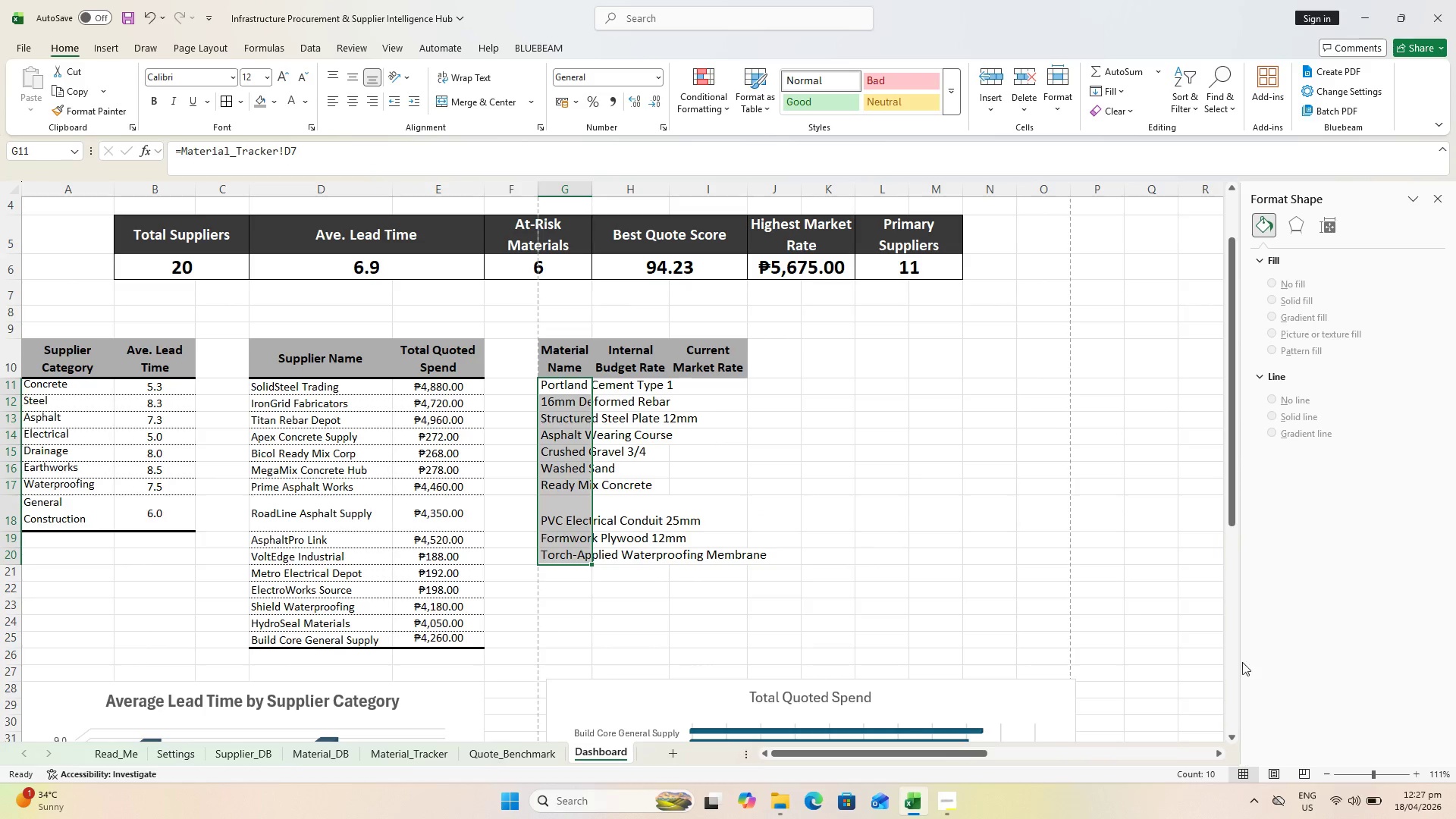 
left_click_drag(start_coordinate=[985, 534], to_coordinate=[984, 529])
 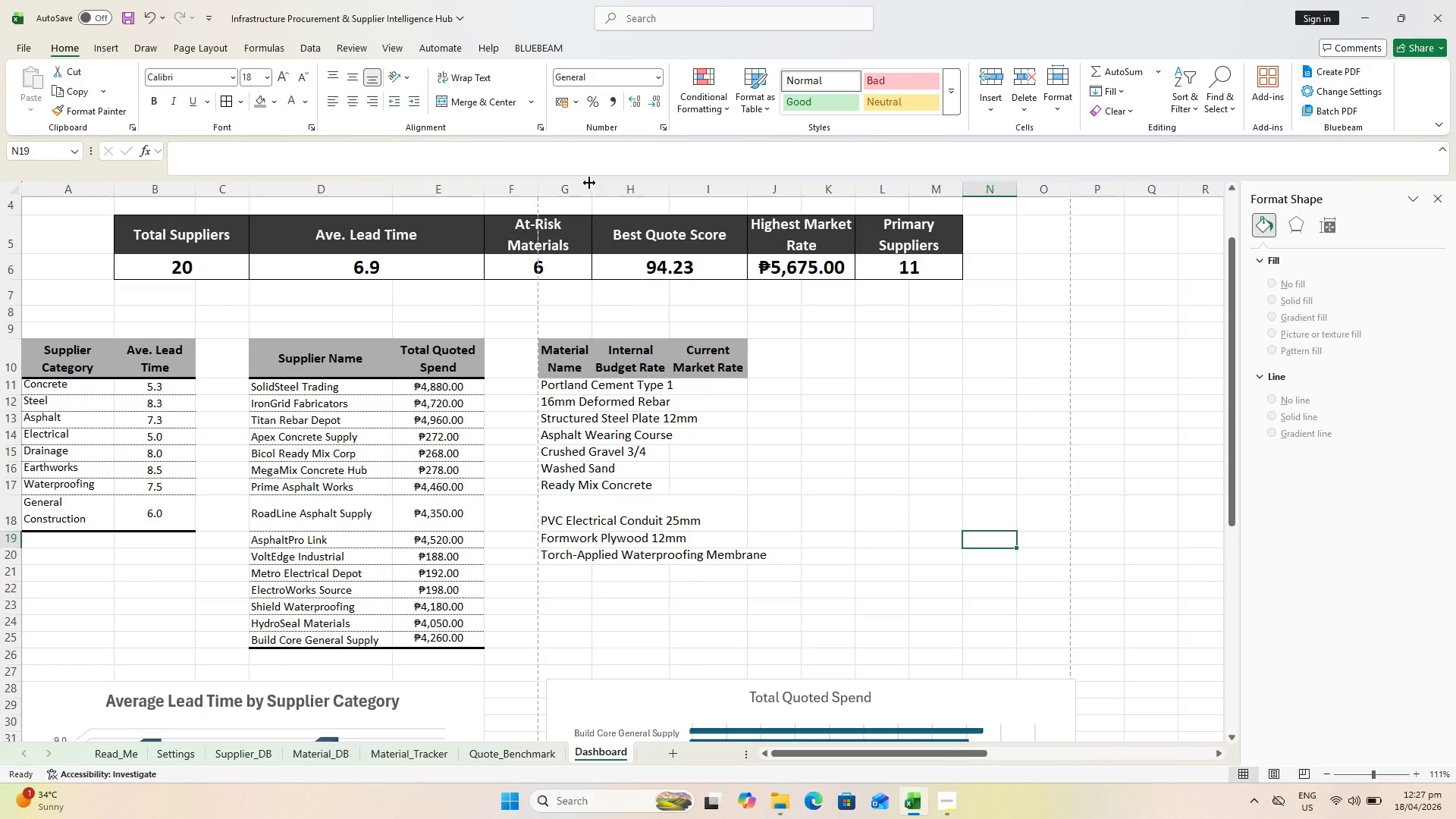 
double_click([589, 182])
 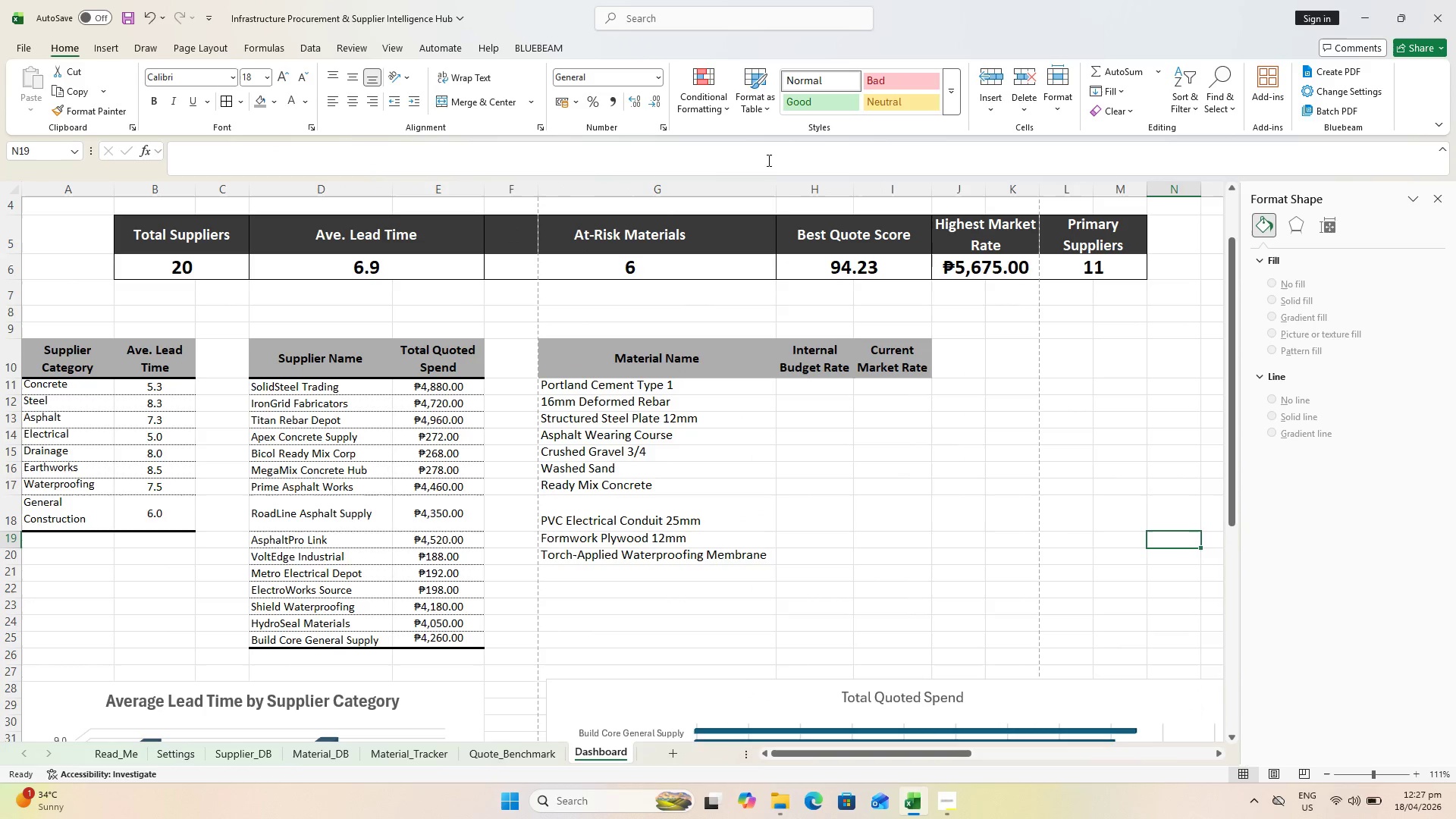 
left_click_drag(start_coordinate=[775, 191], to_coordinate=[701, 179])
 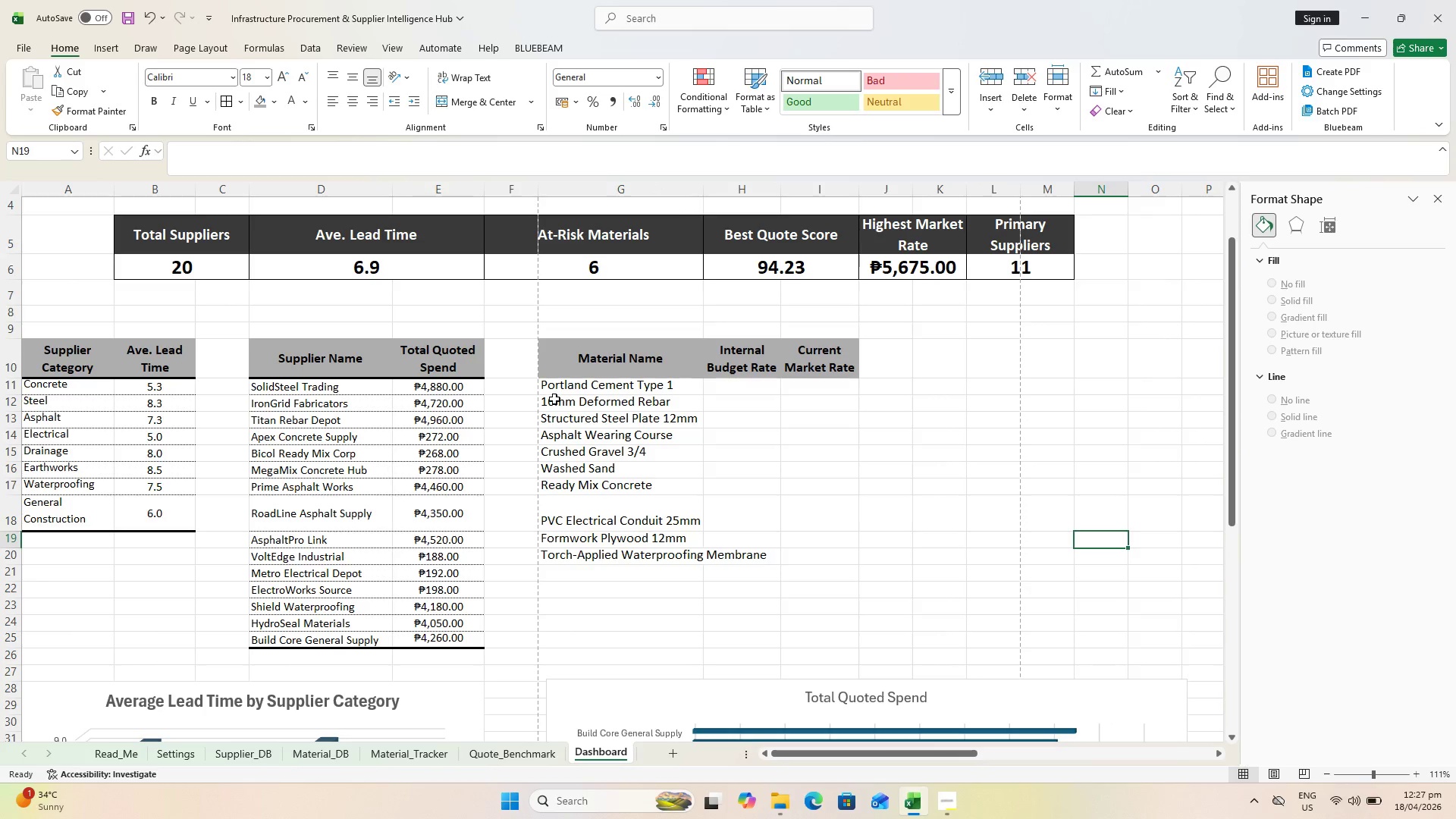 
left_click_drag(start_coordinate=[558, 387], to_coordinate=[574, 548])
 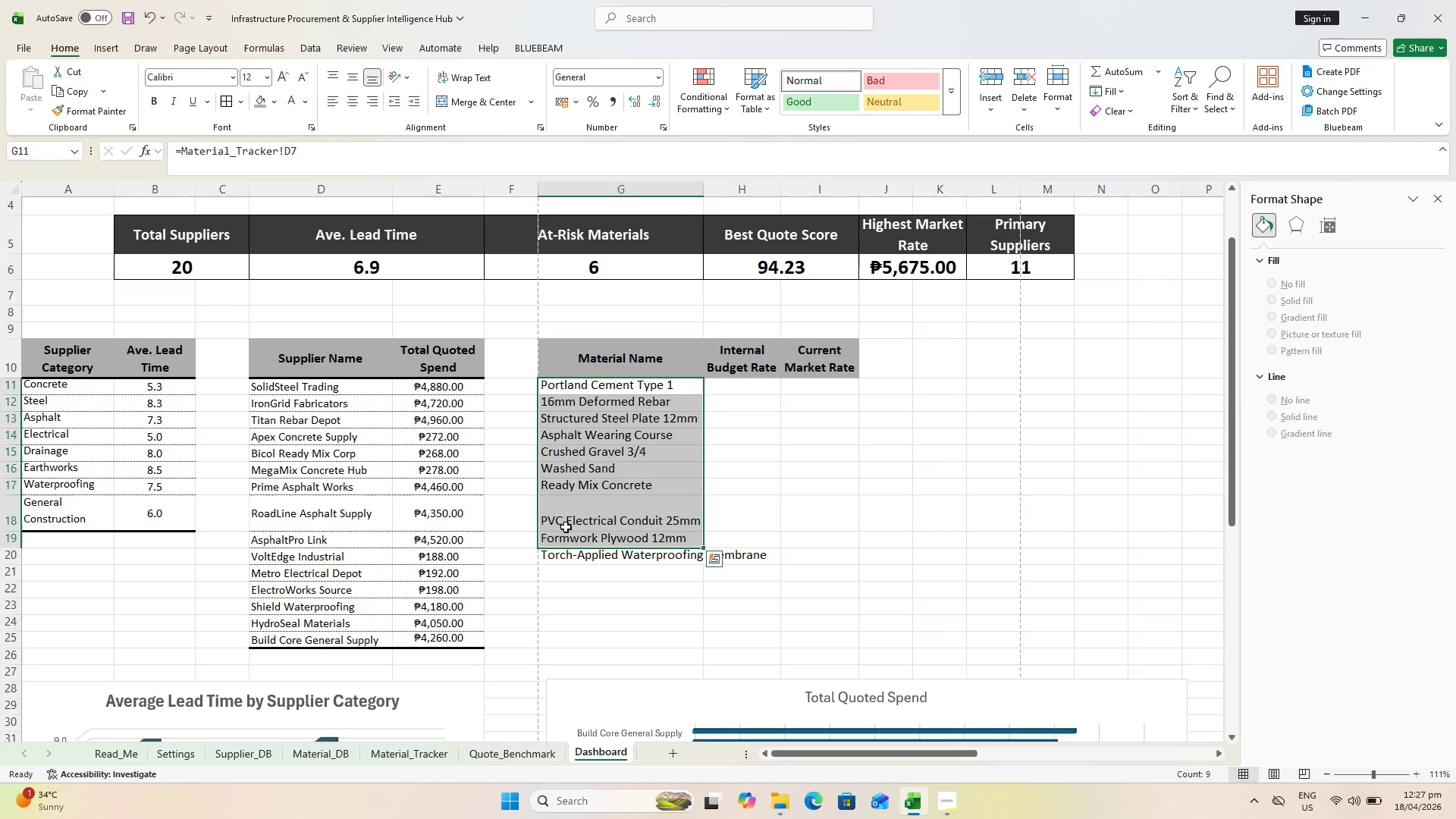 
hold_key(key=ShiftLeft, duration=0.89)
left_click([566, 552])
 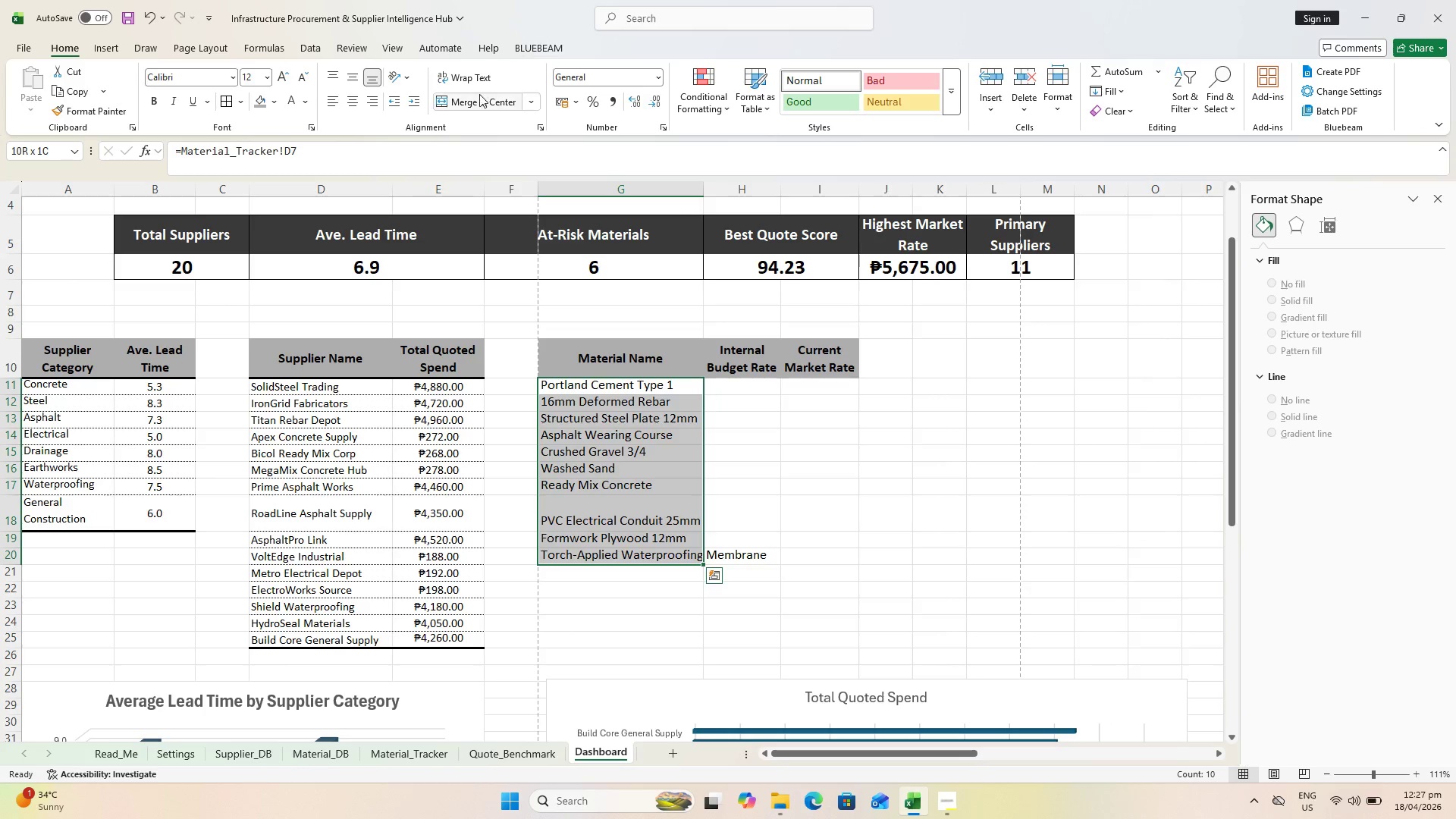 
left_click([469, 76])
 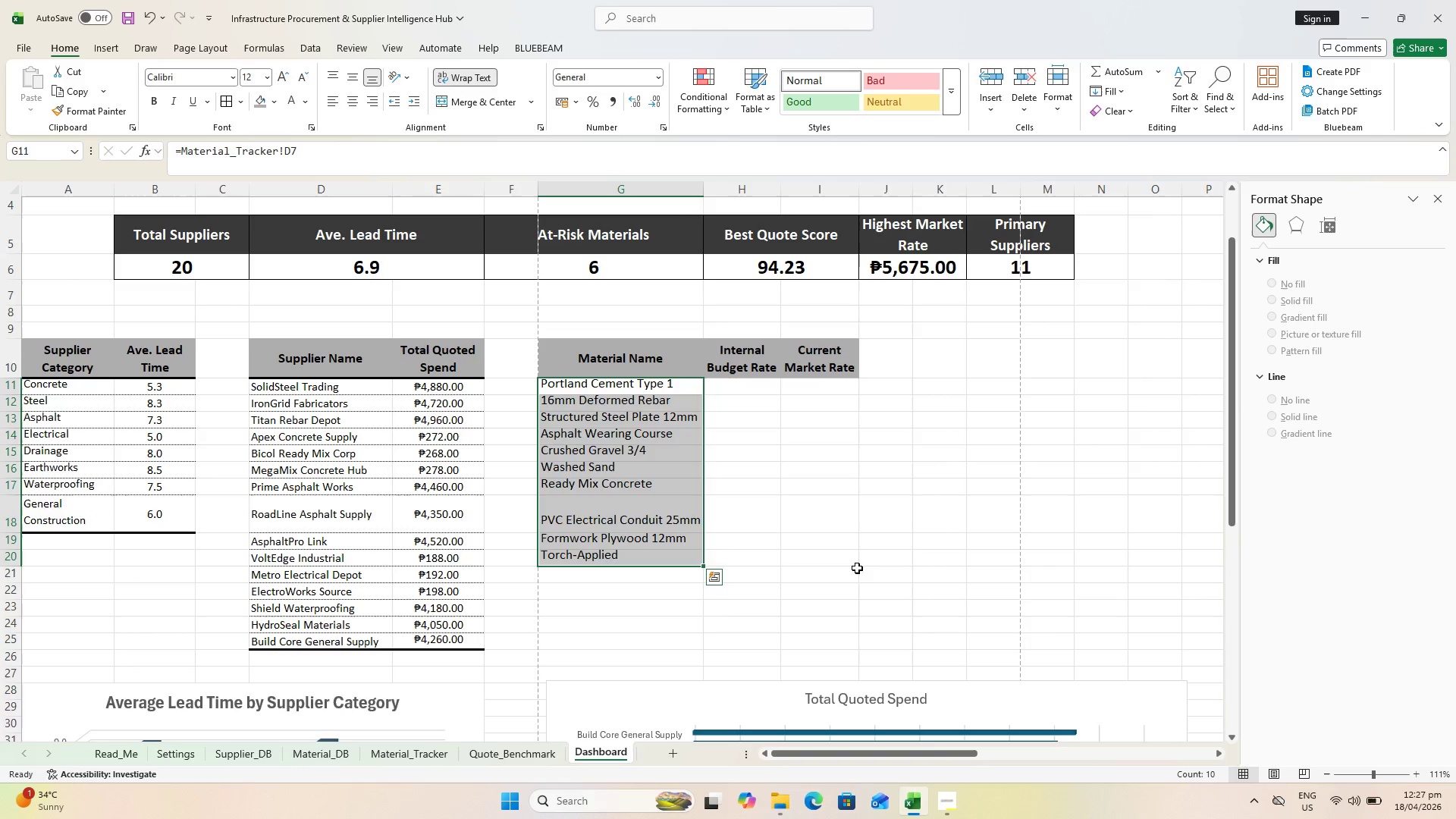 
left_click([840, 530])
 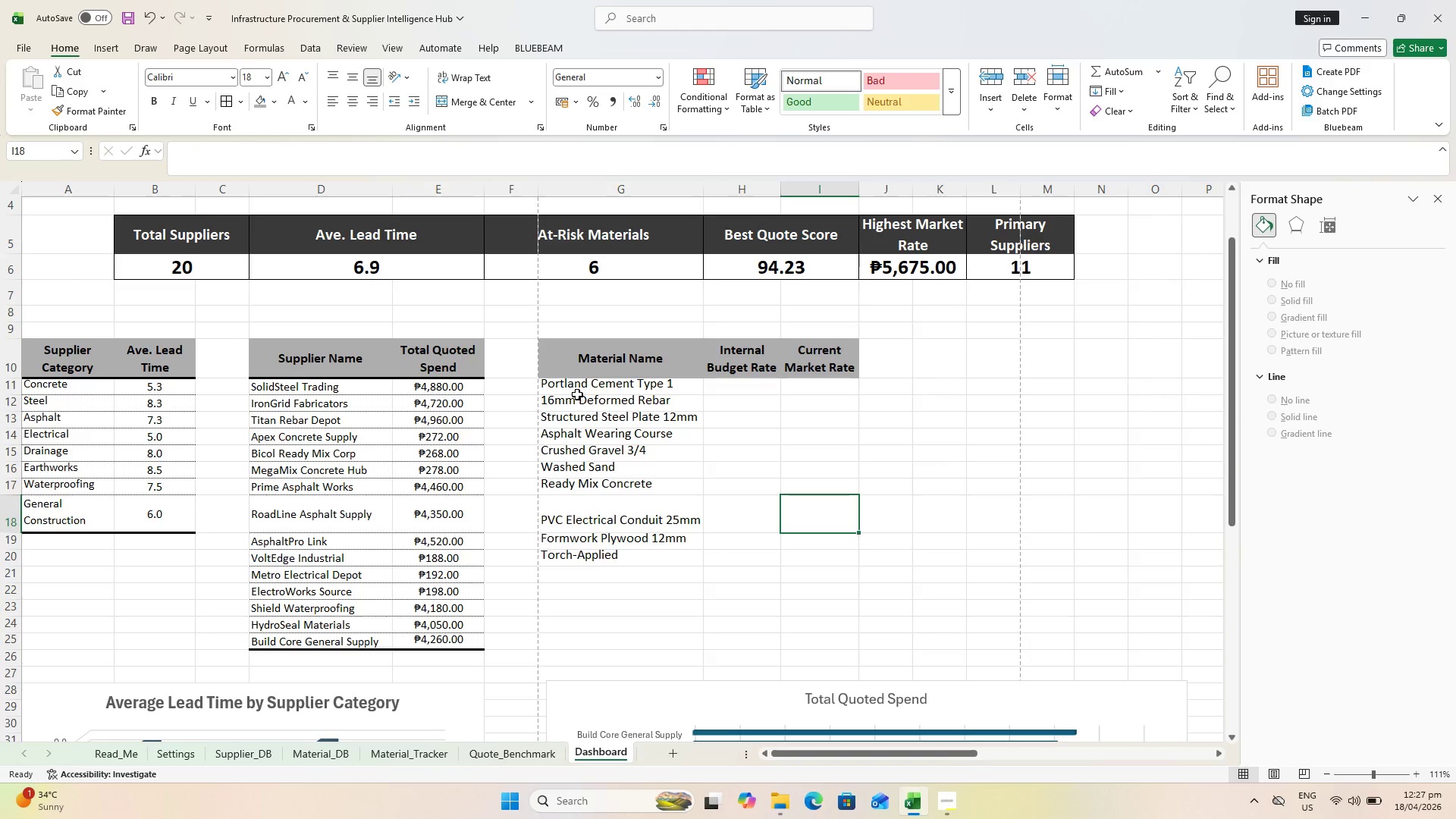 
left_click_drag(start_coordinate=[576, 388], to_coordinate=[563, 561])
 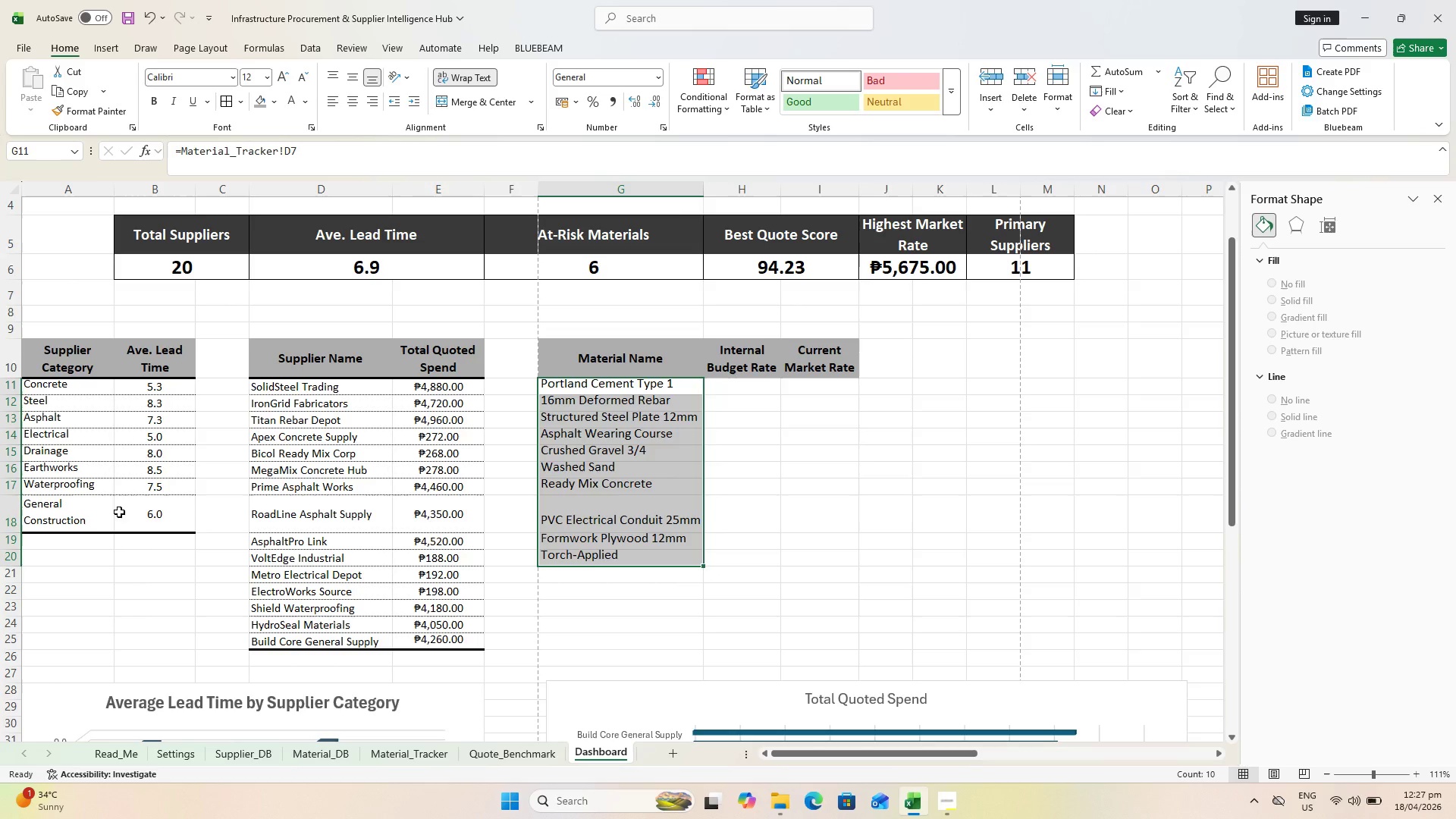 
wait(13.74)
 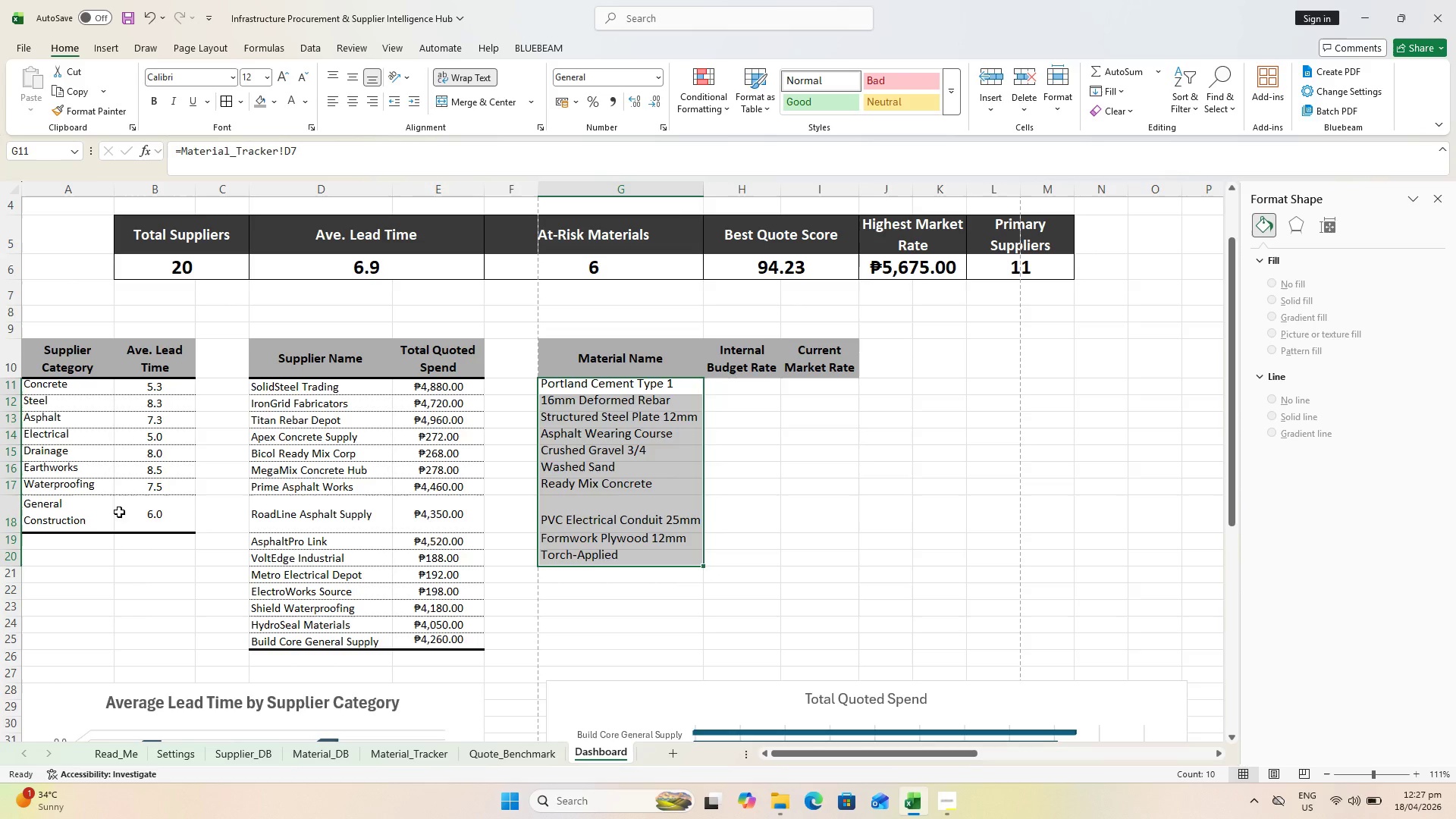 
double_click([20, 550])
 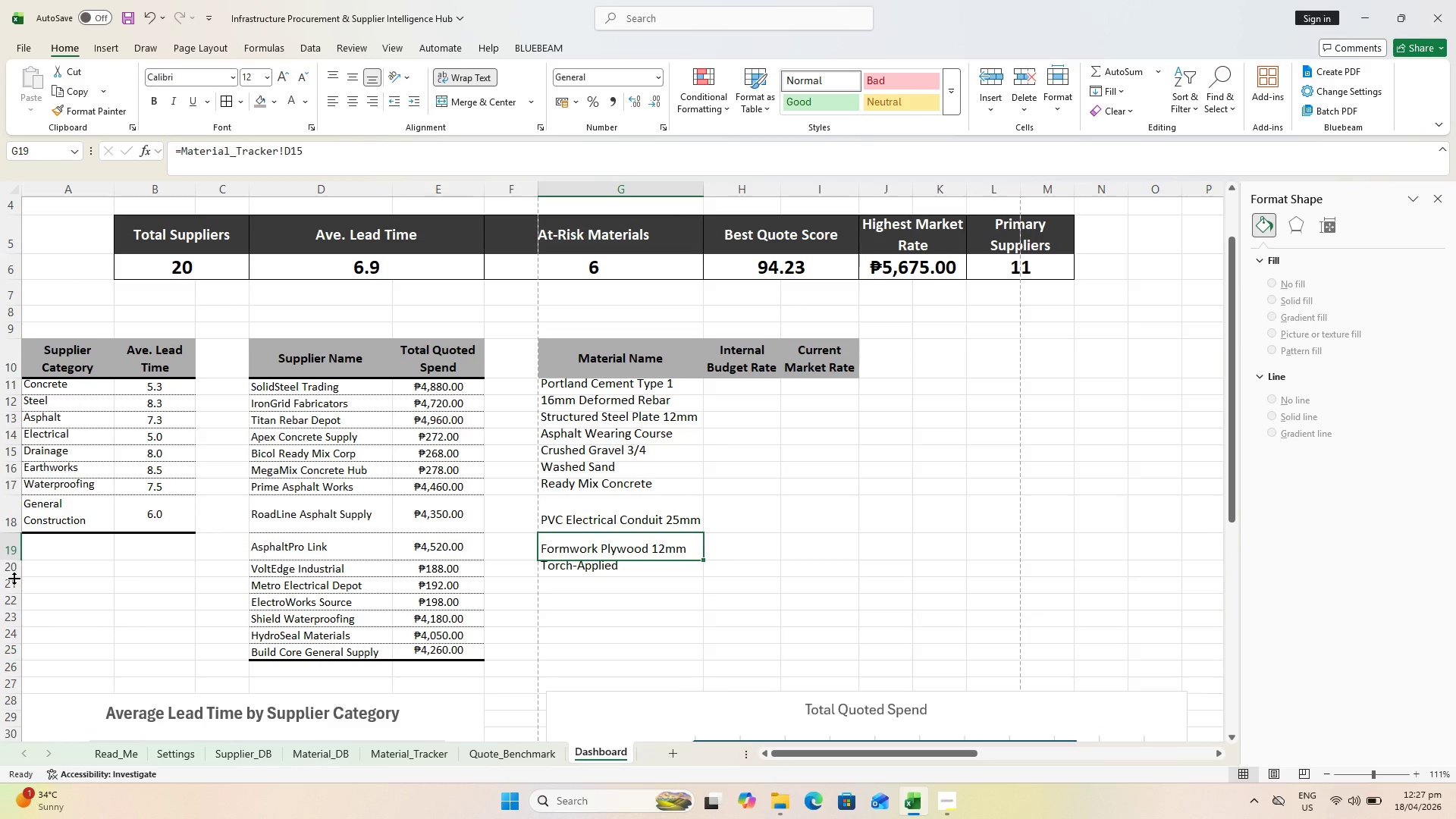 
double_click([14, 576])
 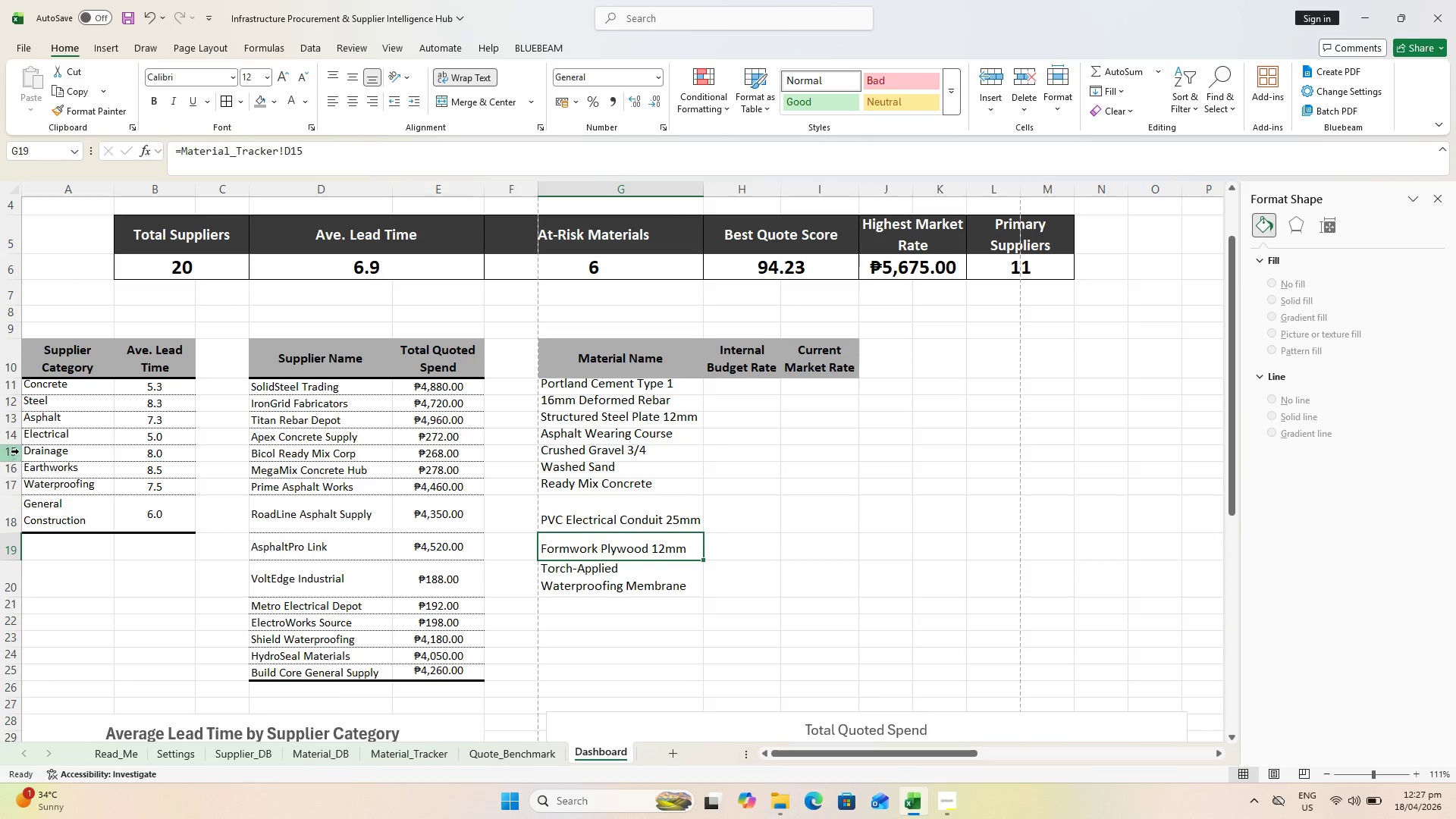 
double_click([19, 442])
 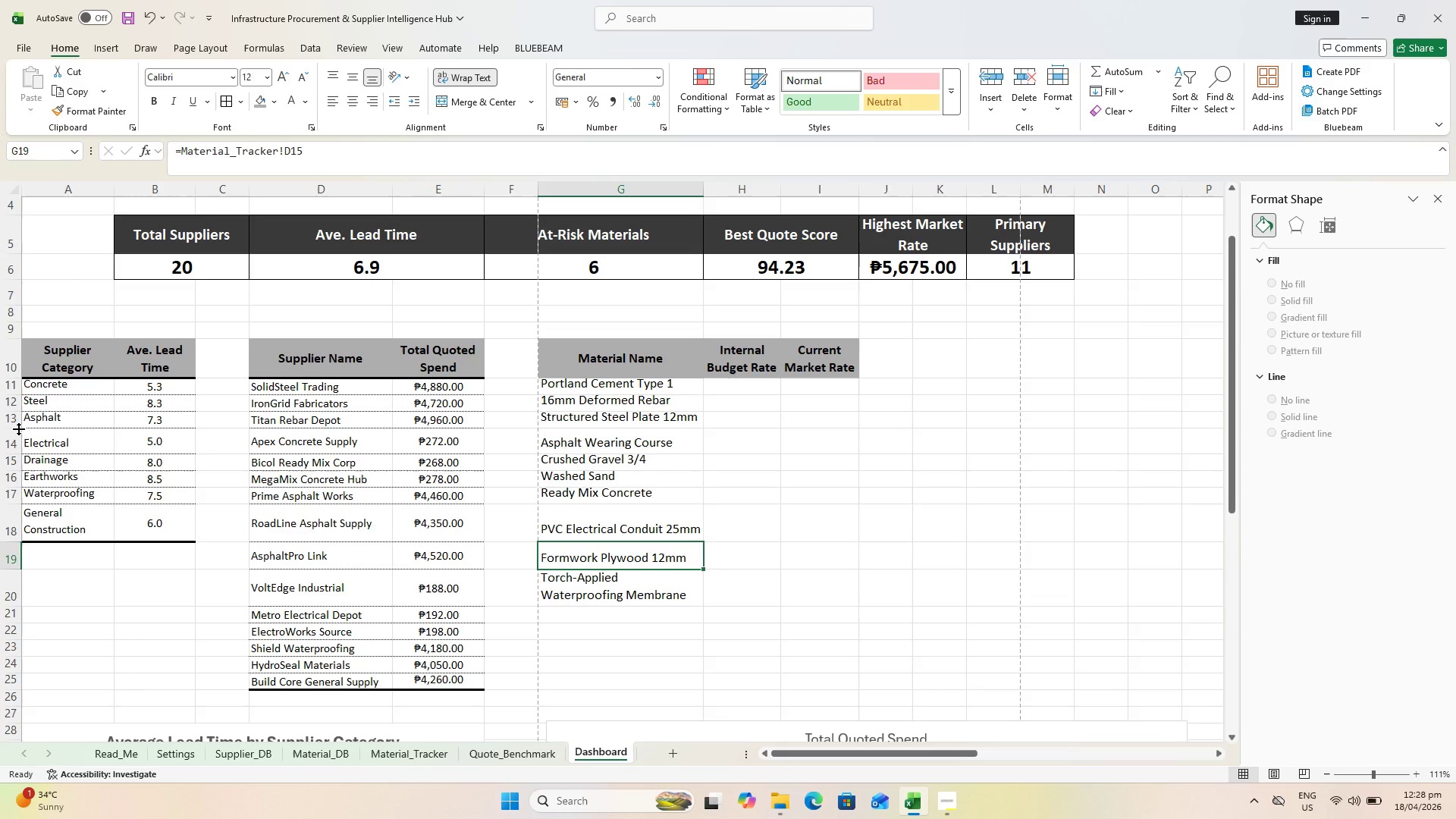 
double_click([18, 428])
 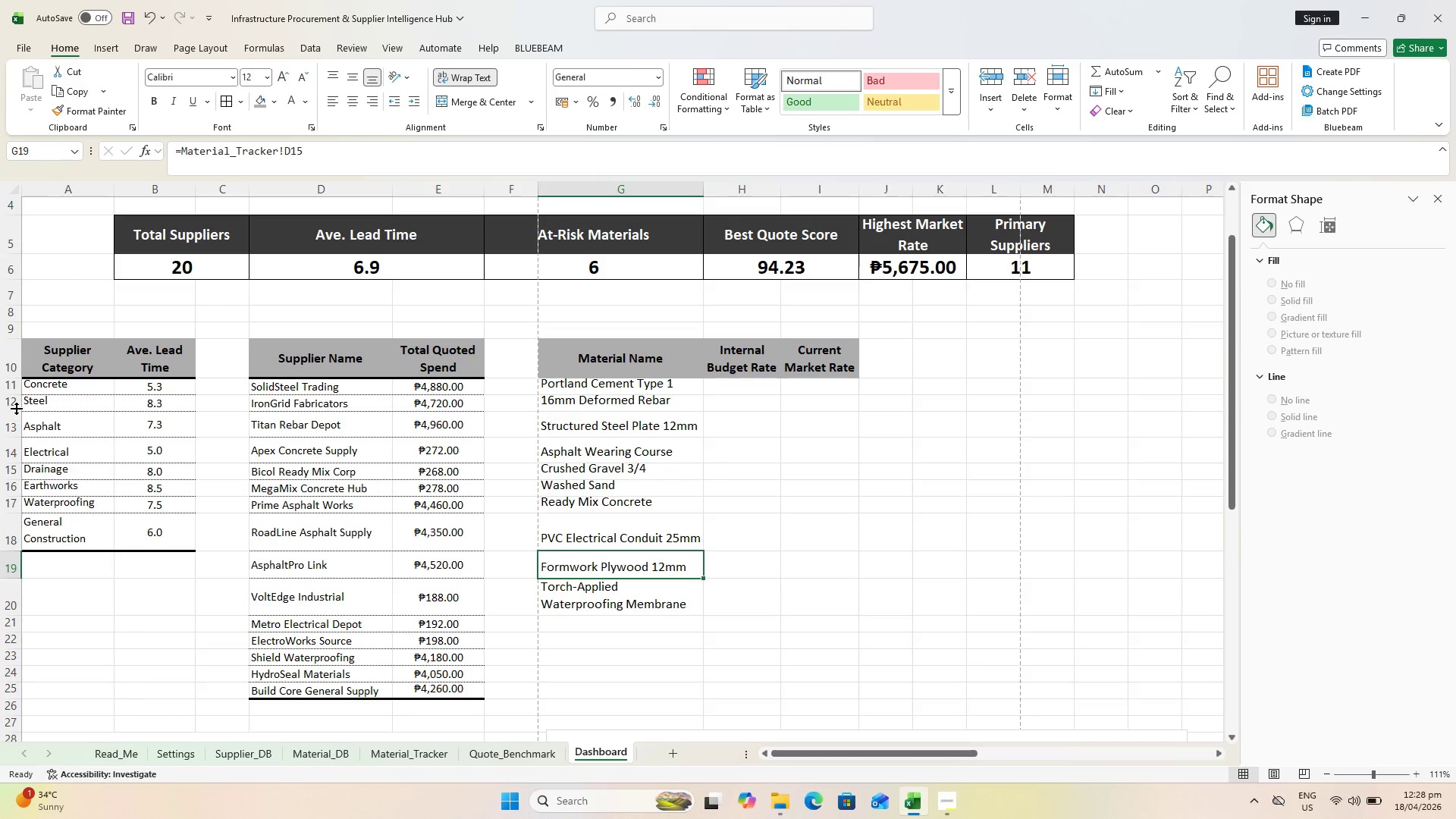 
double_click([16, 408])
 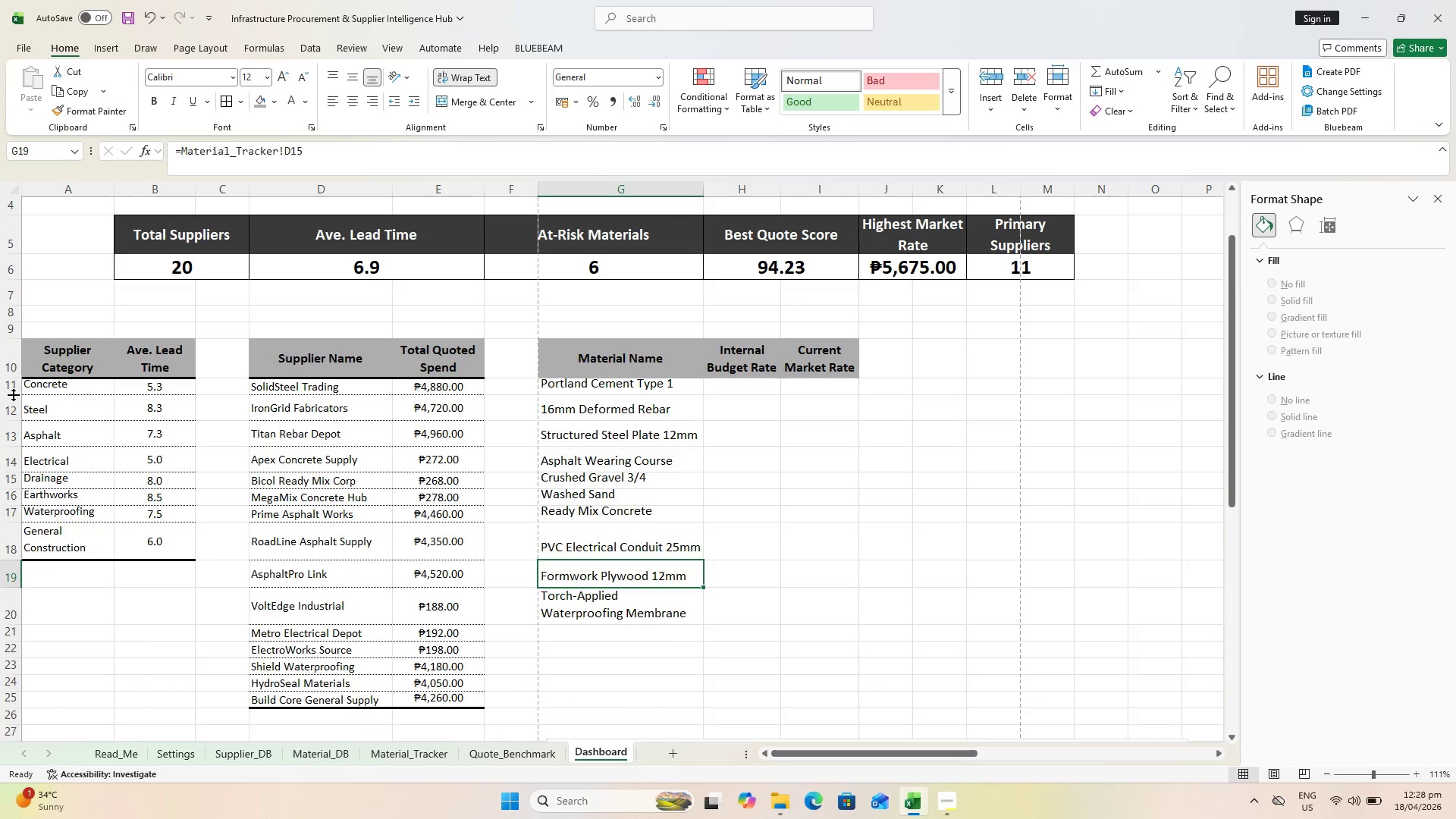 
double_click([13, 394])
 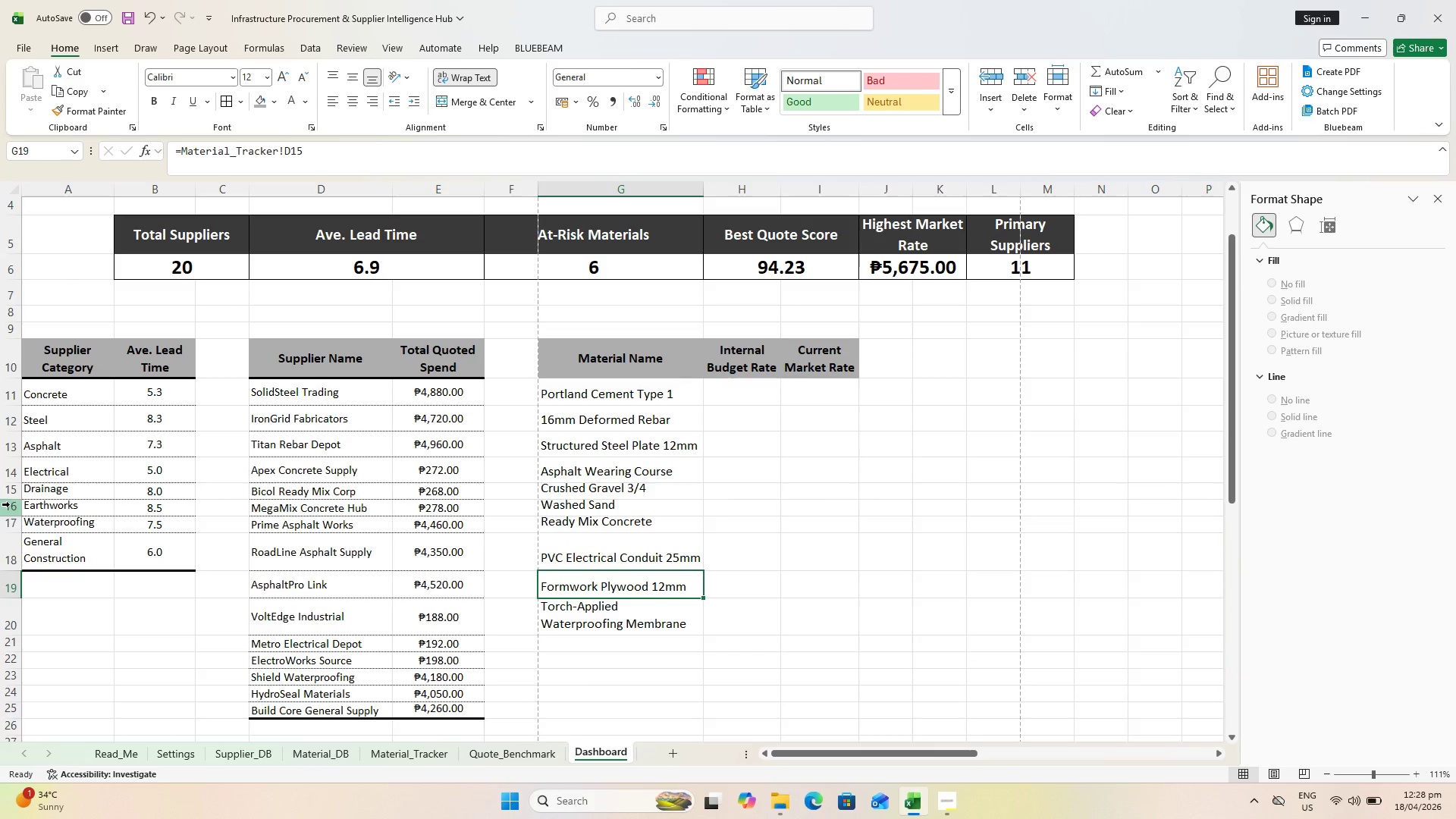 
double_click([10, 501])
 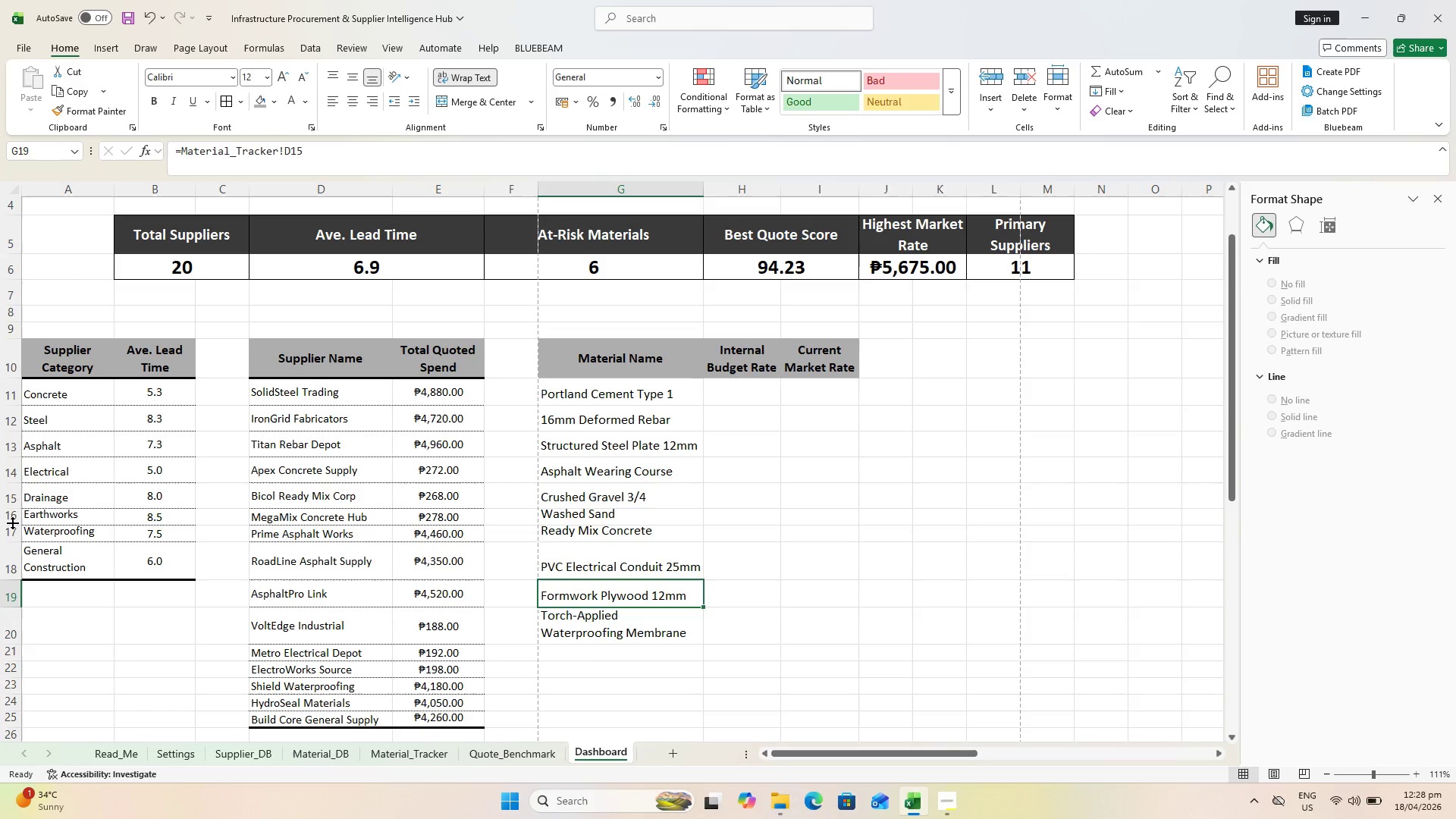 
double_click([12, 522])
 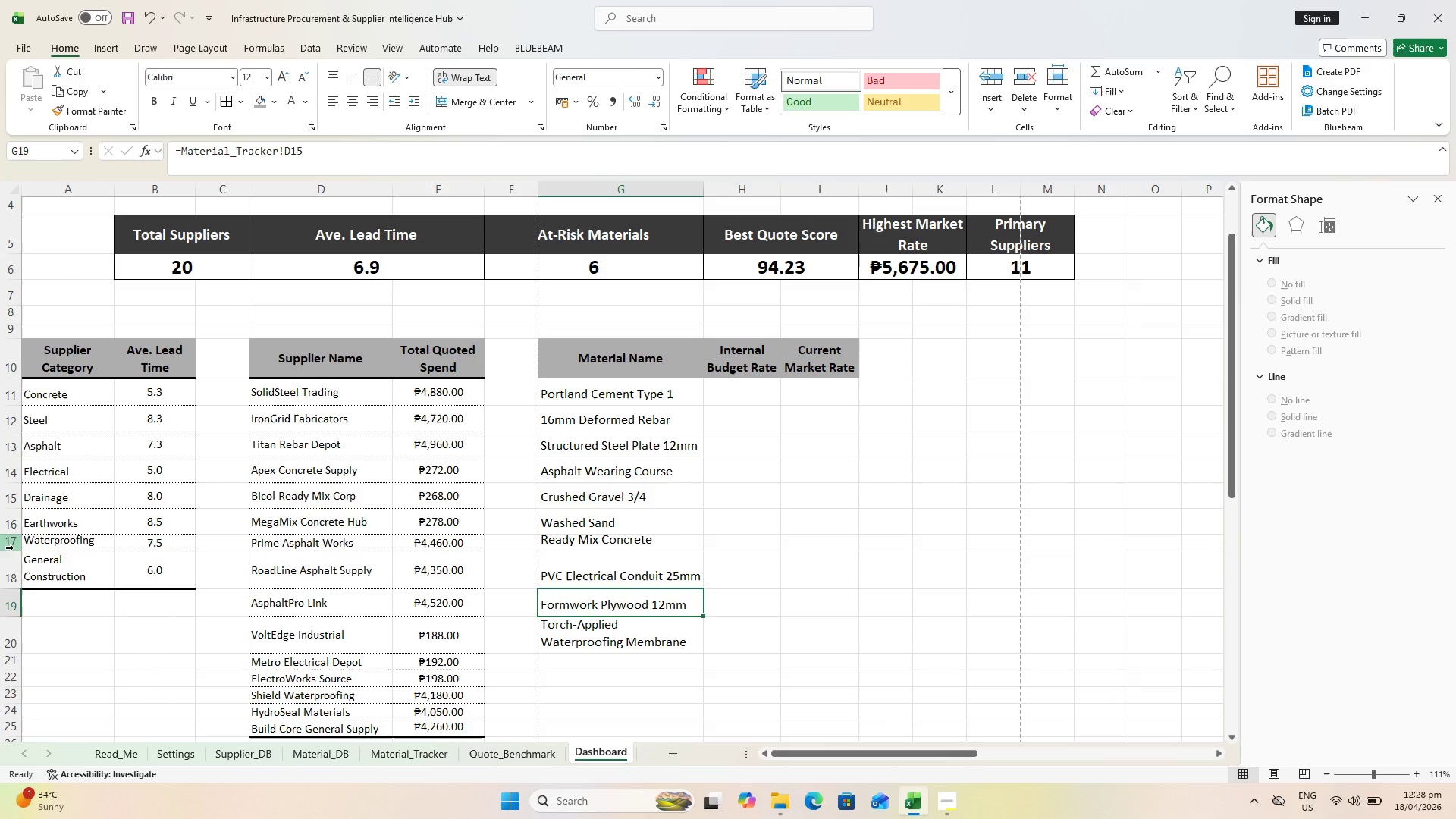 
left_click([14, 557])
 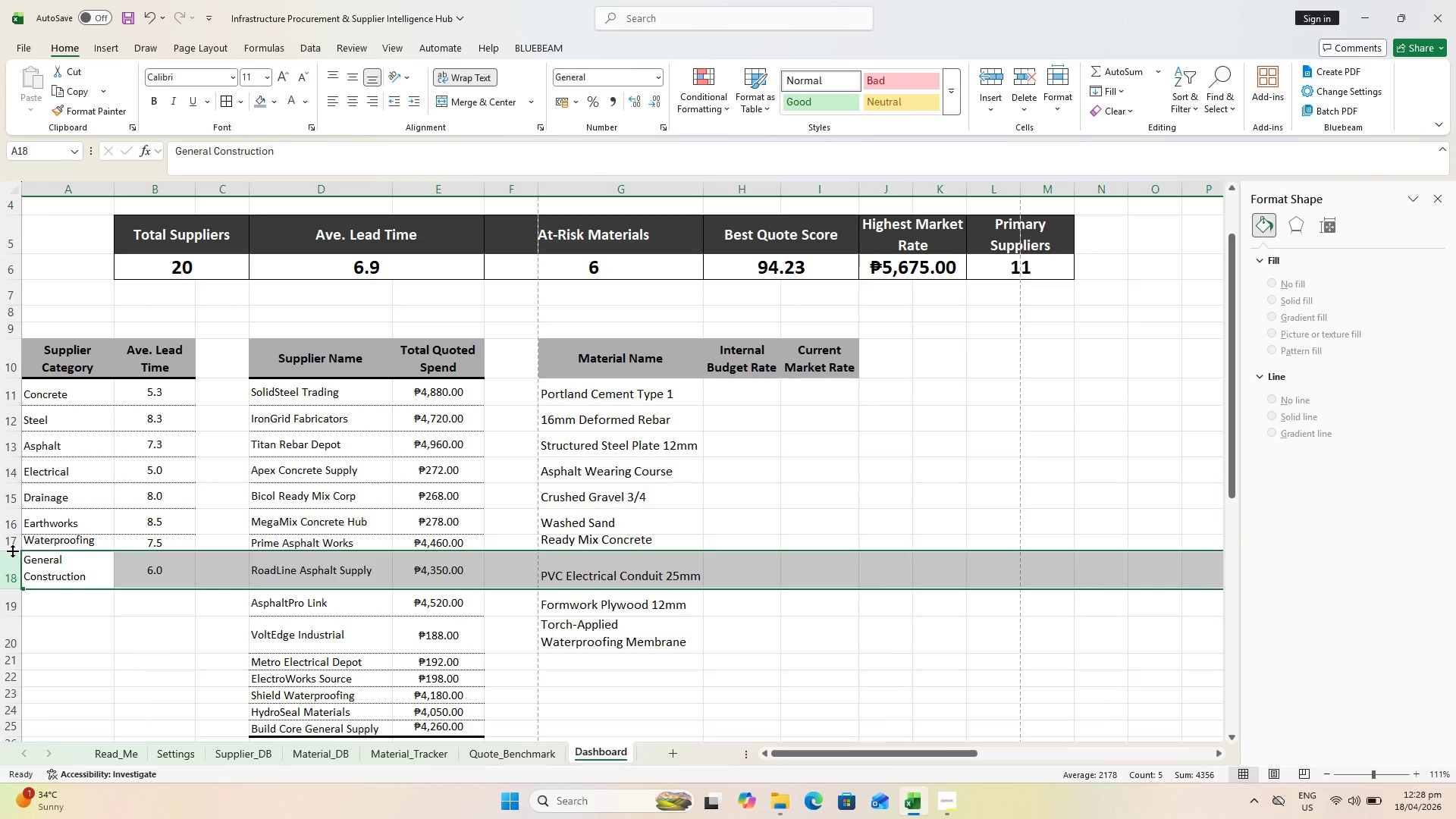 
double_click([12, 551])
 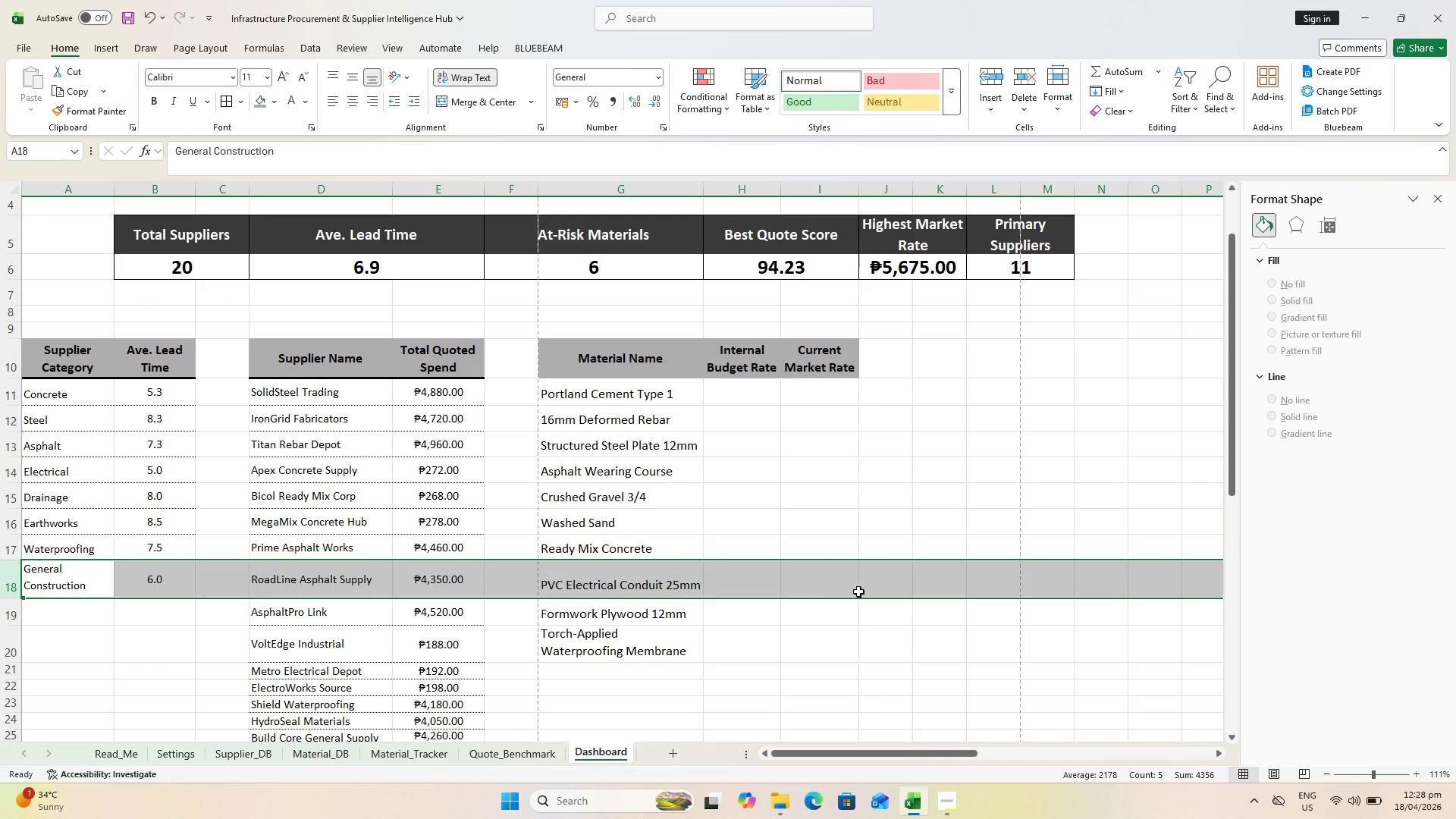 
left_click([879, 553])
 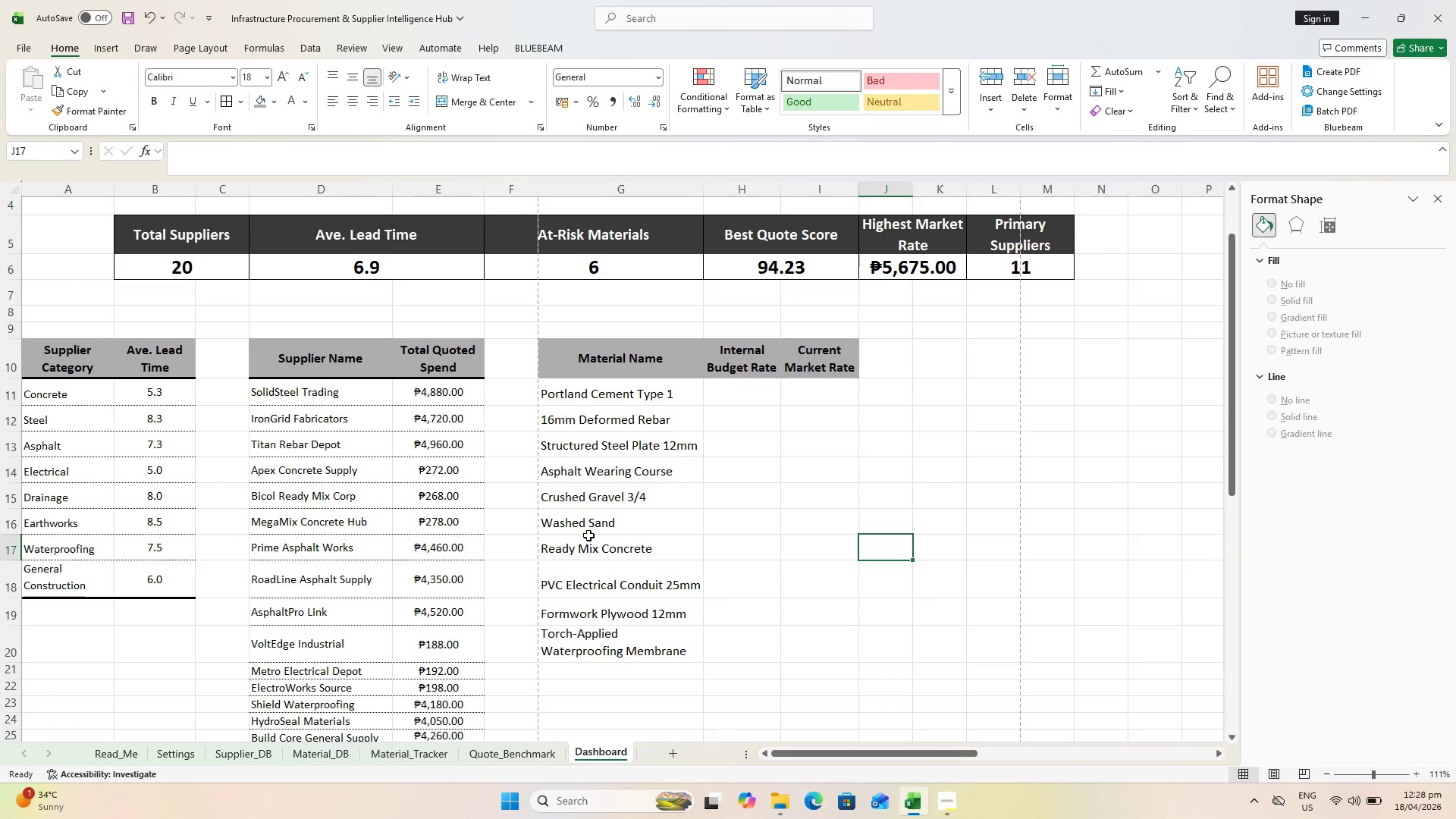 
scroll: coordinate [405, 578], scroll_direction: down, amount: 2.0
 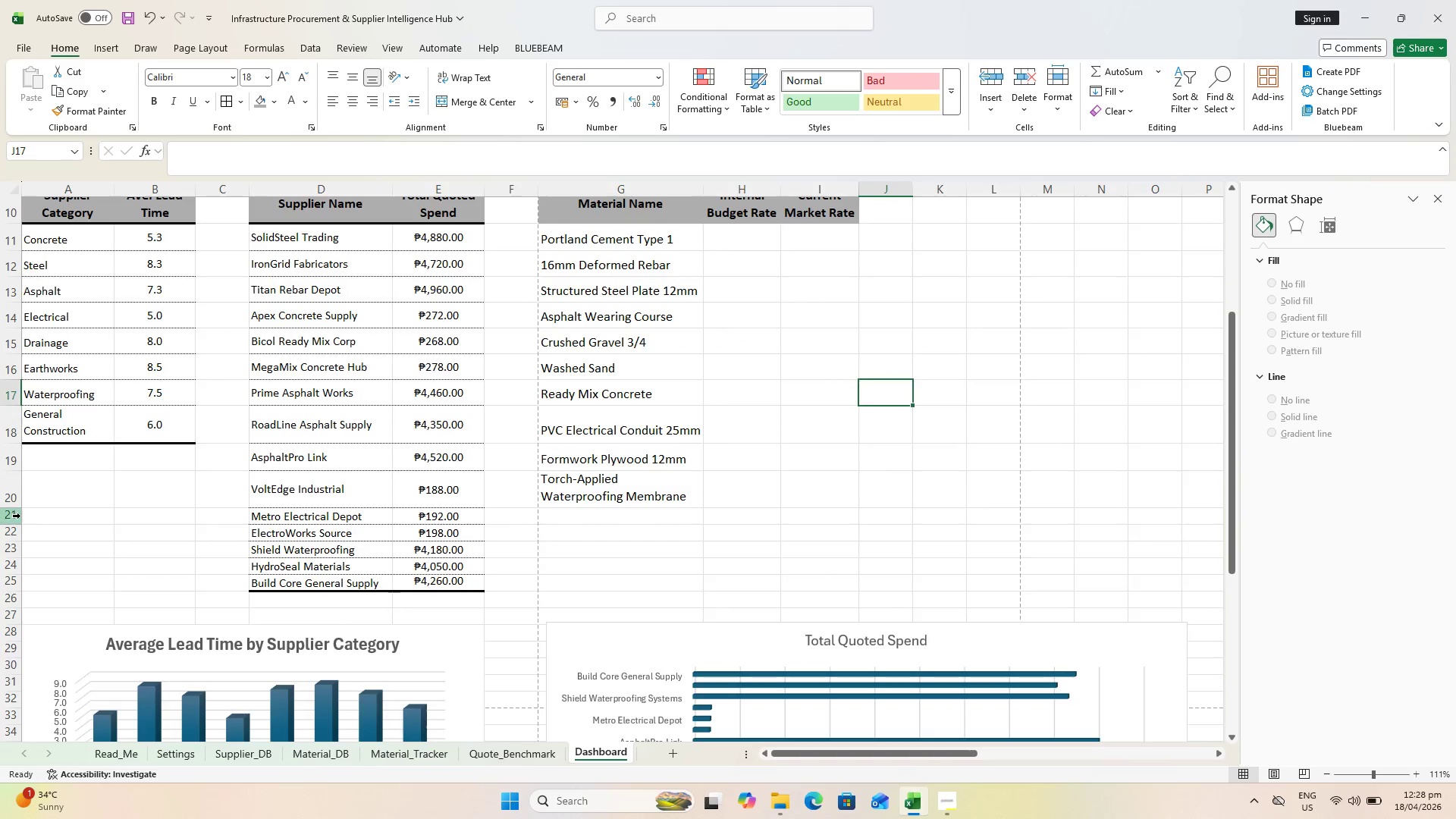 
left_click_drag(start_coordinate=[14, 513], to_coordinate=[0, 579])
 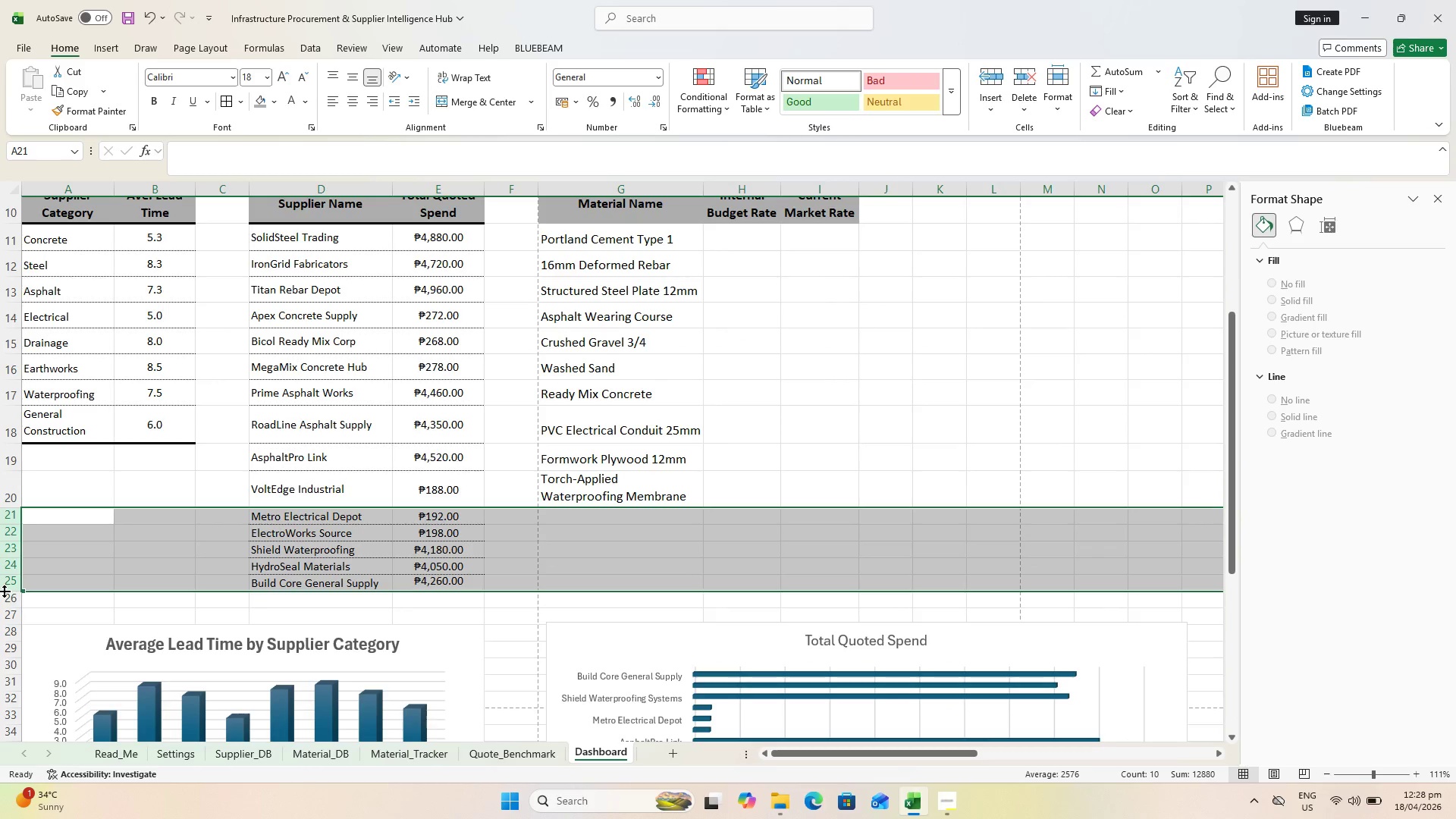 
left_click([4, 591])
 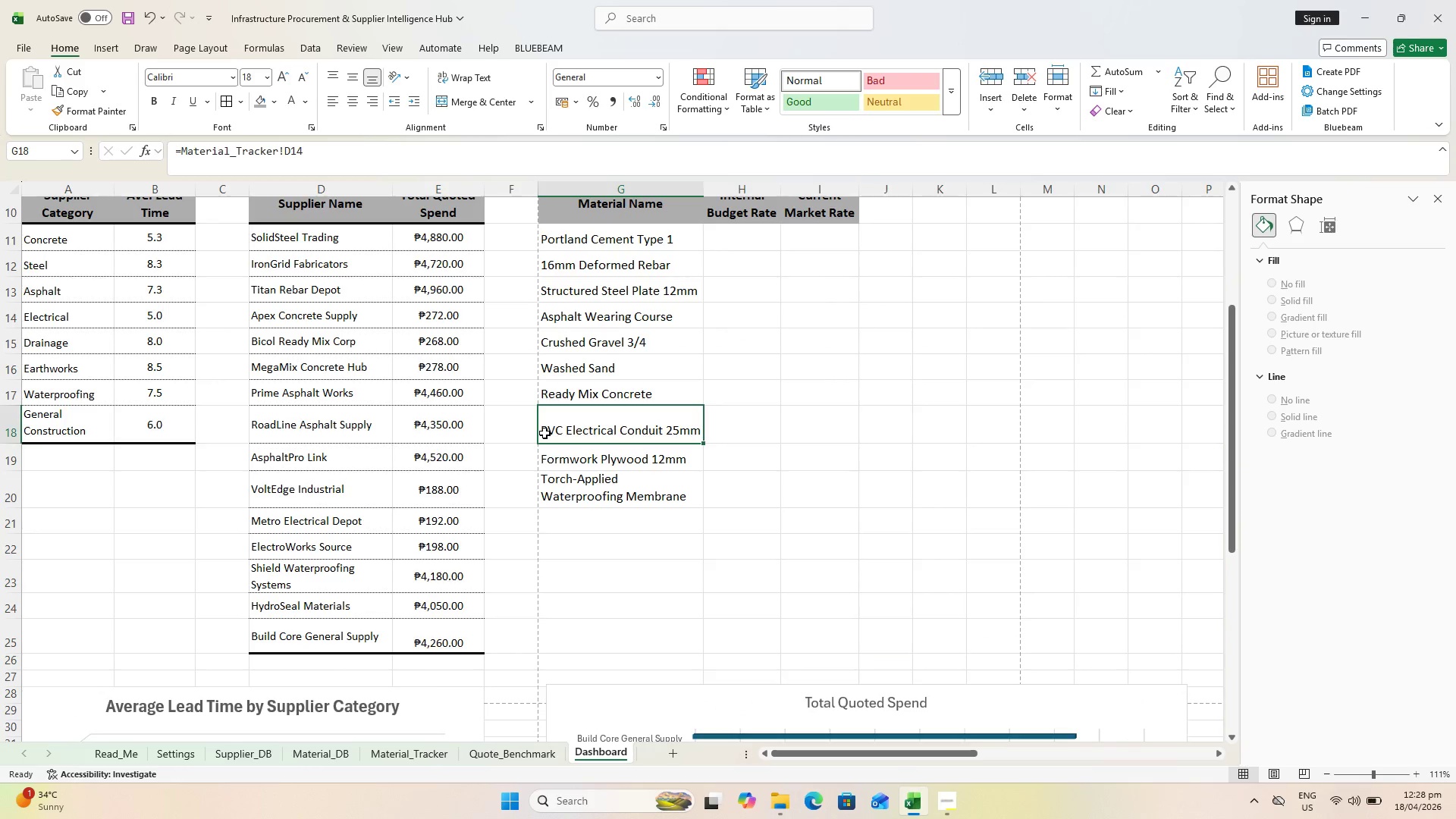 
key(Control+Equal)
 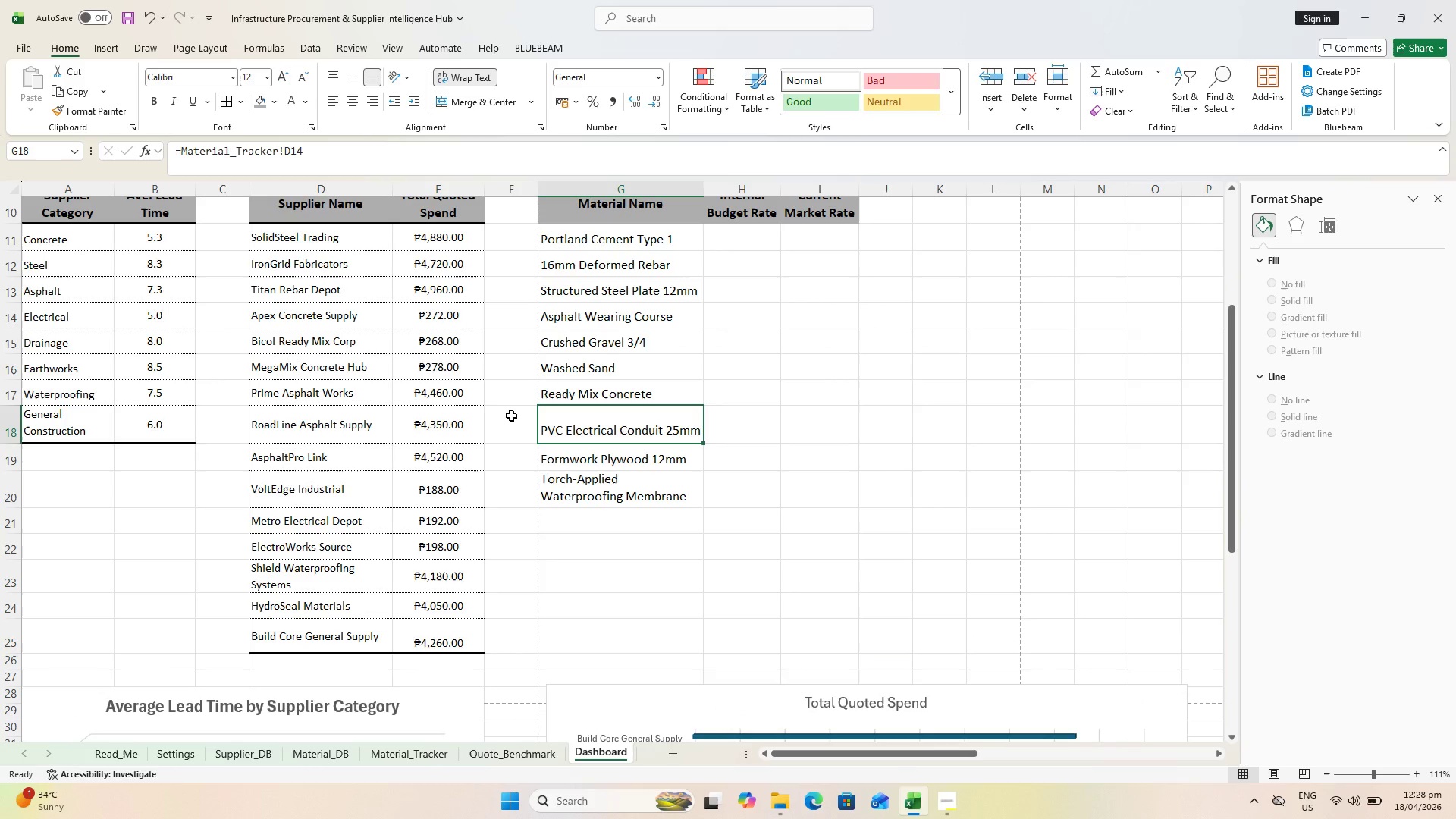 
key(Escape)
 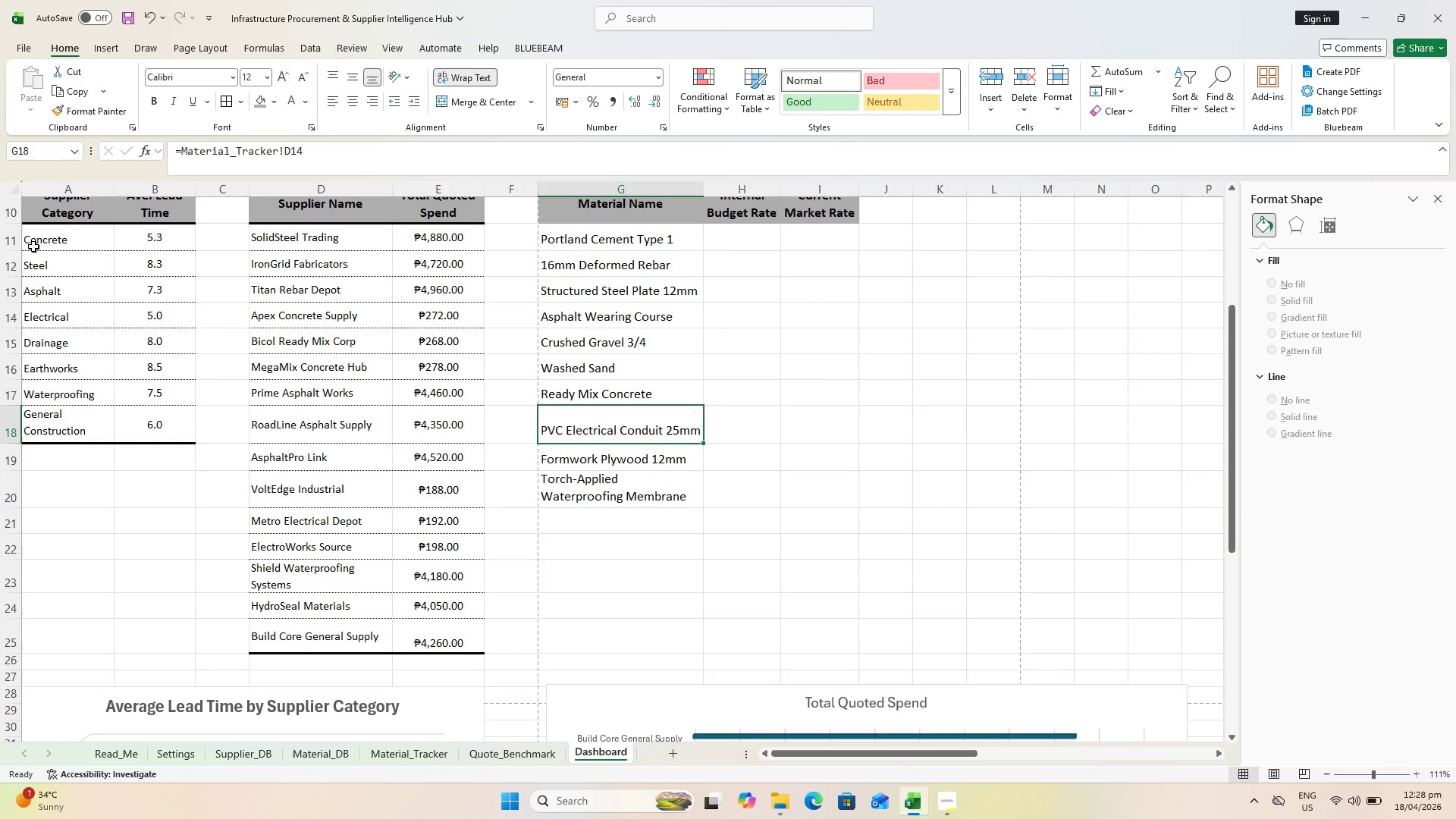 
left_click_drag(start_coordinate=[4, 237], to_coordinate=[3, 634])
 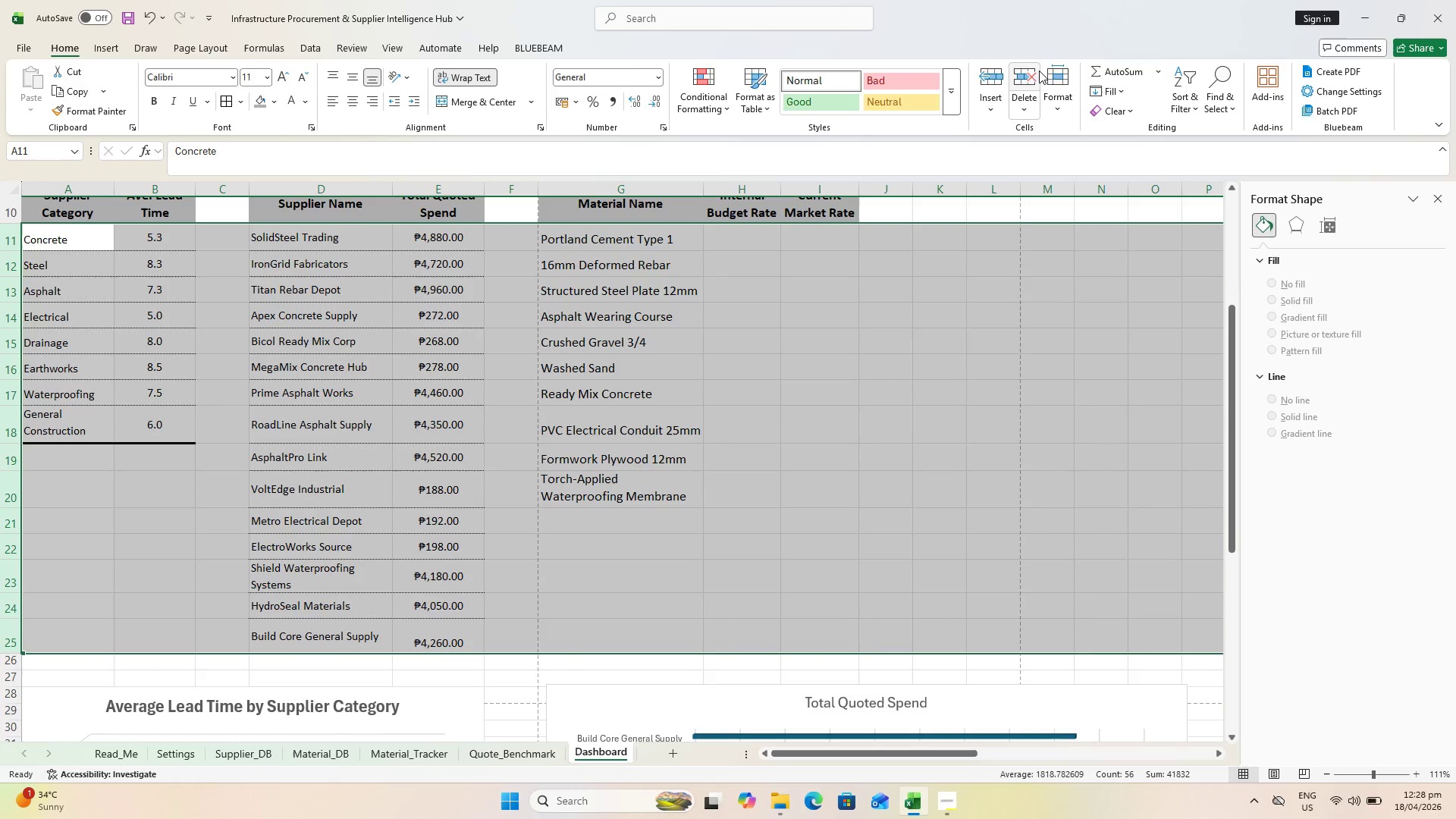 
left_click([1058, 86])
 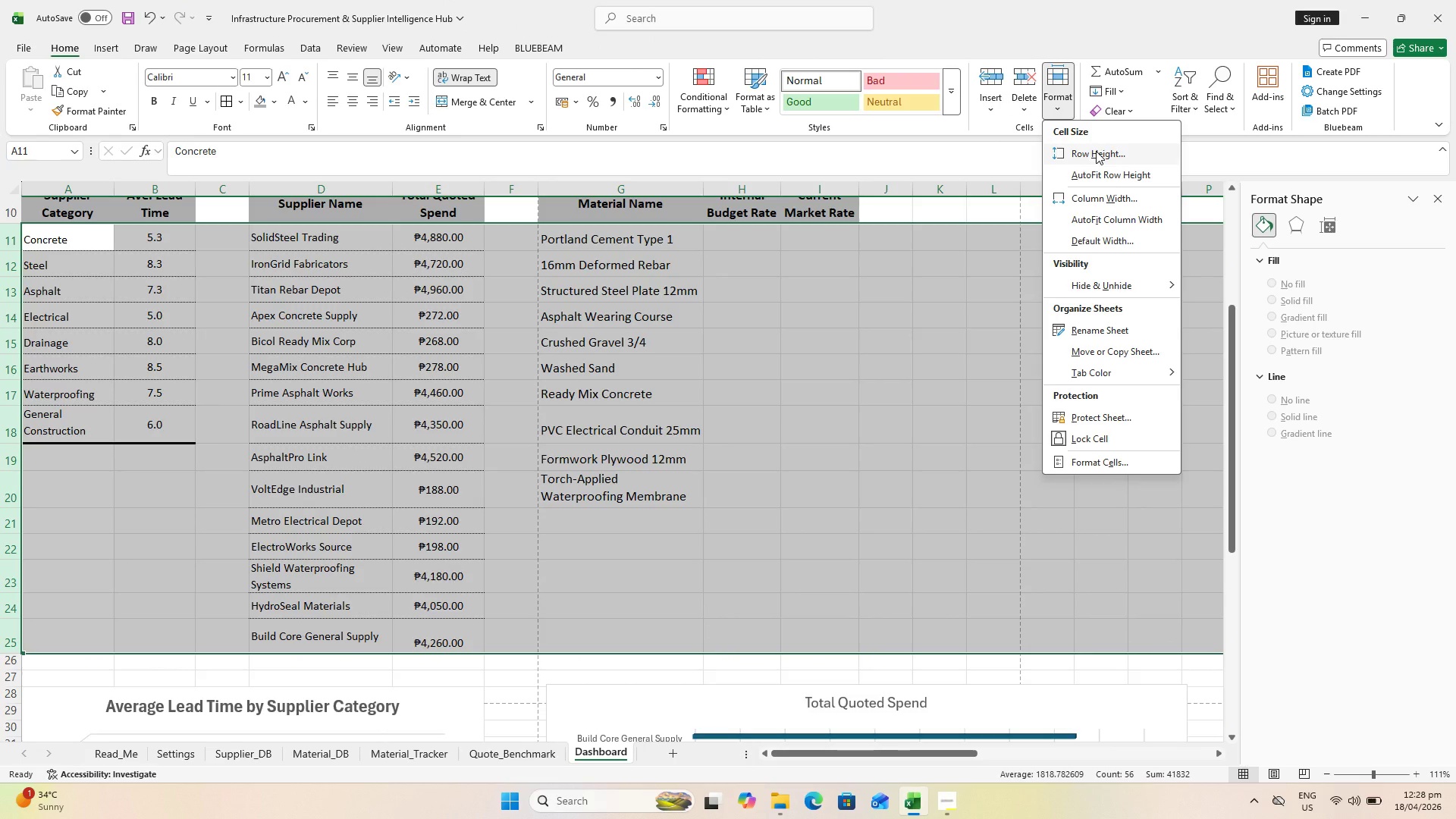 
left_click([1096, 151])
 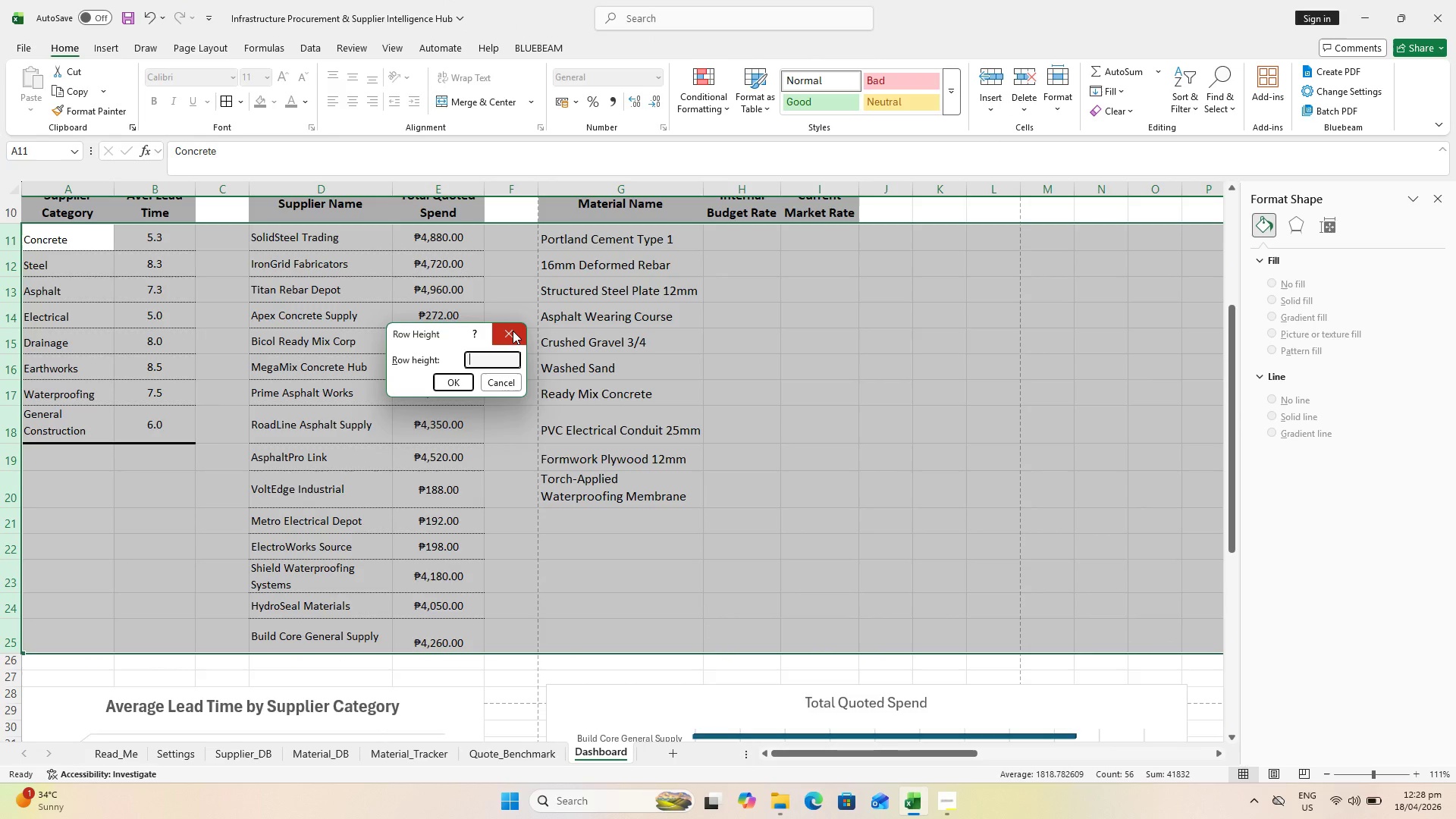 
key(Escape)
 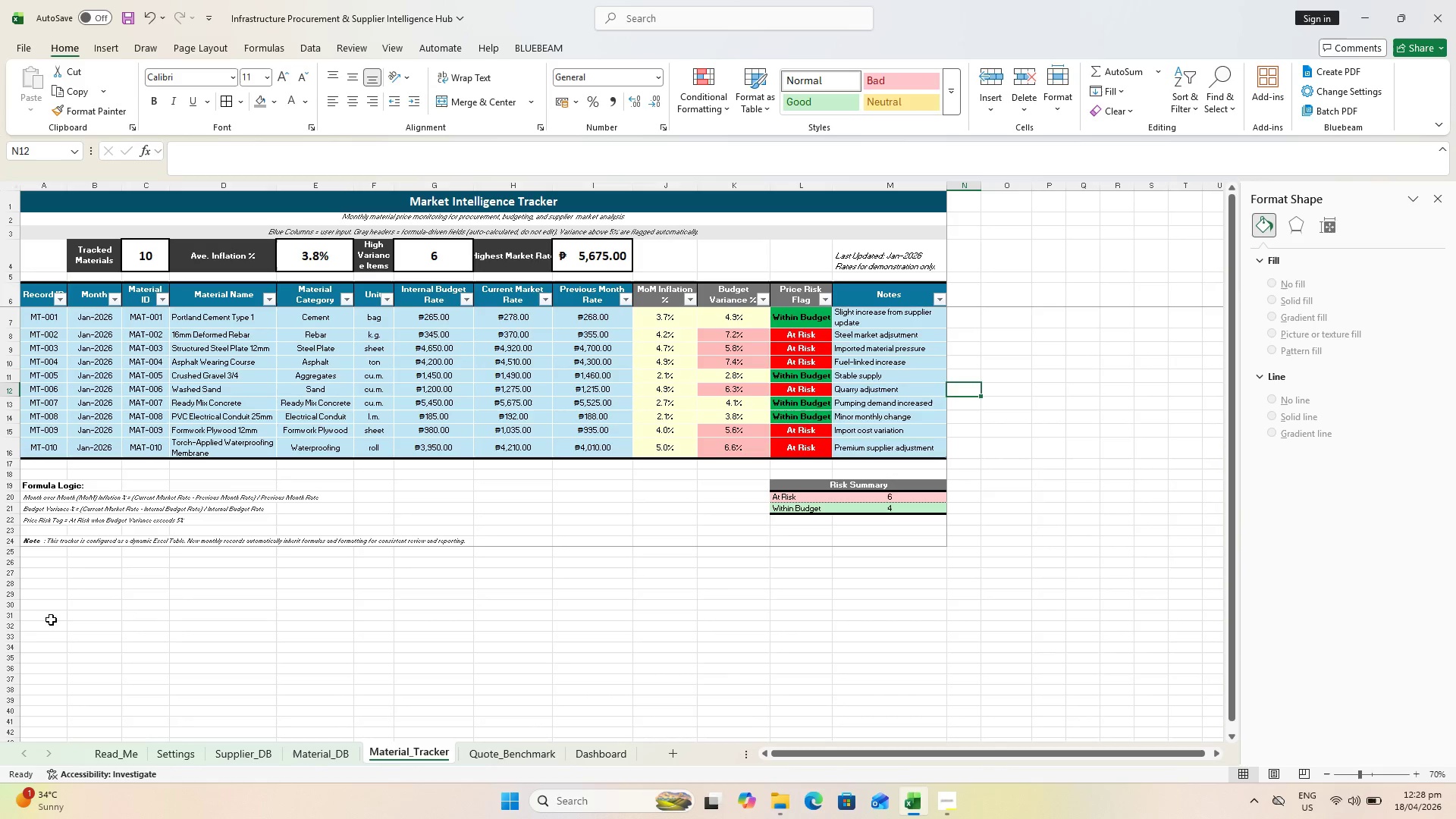 
left_click([14, 582])
 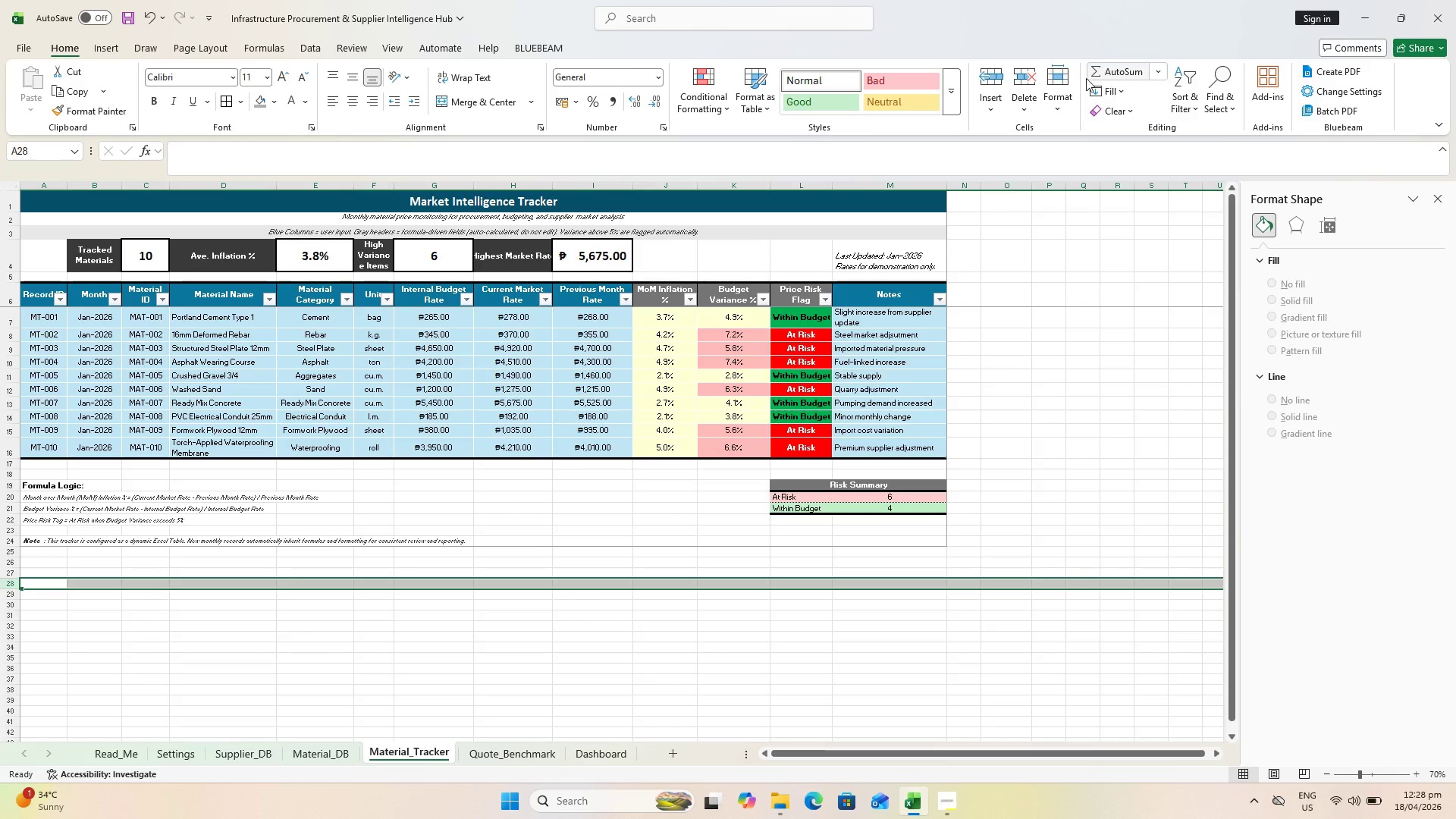 
left_click([1059, 93])
 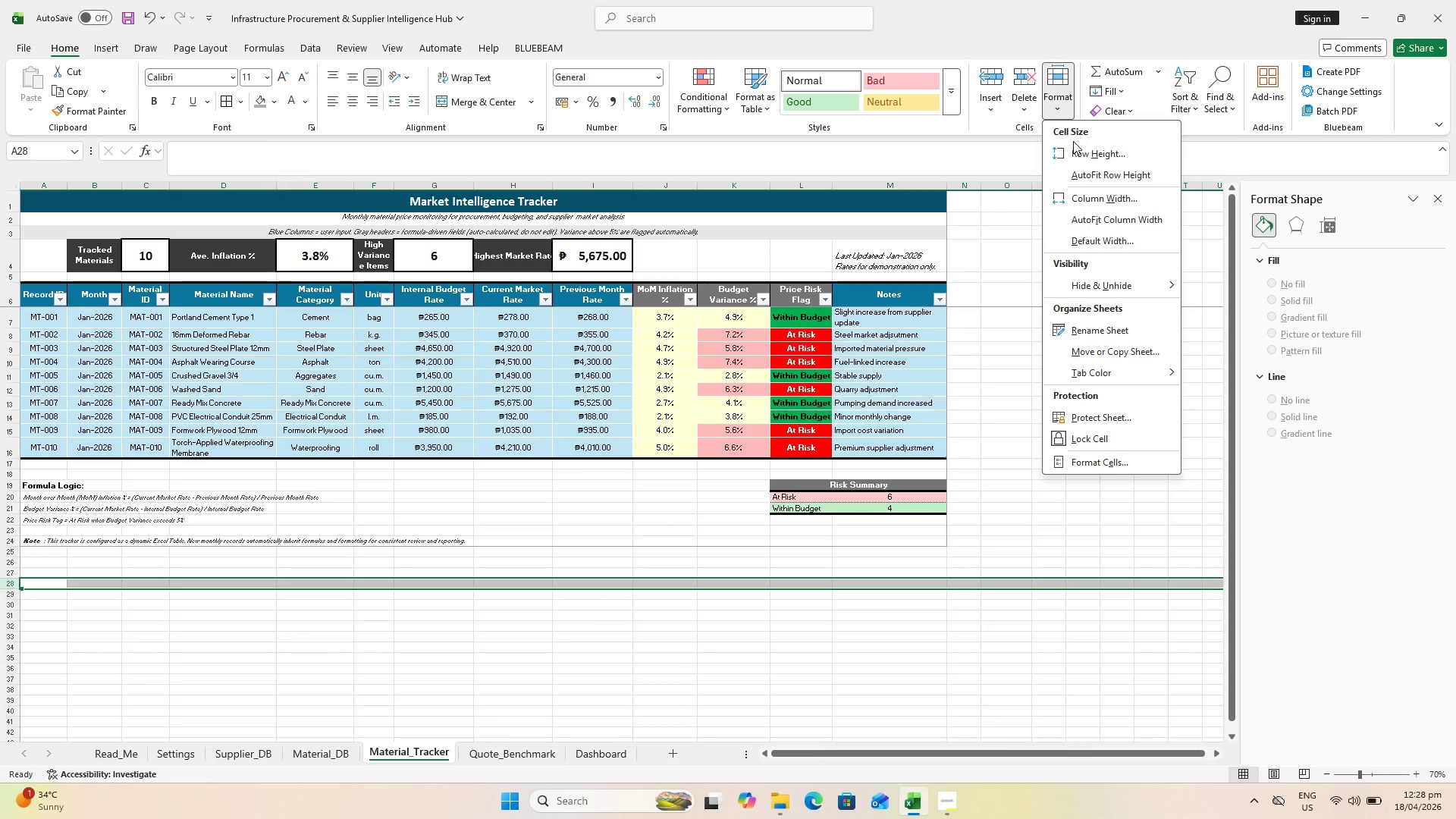 
left_click([1078, 158])
 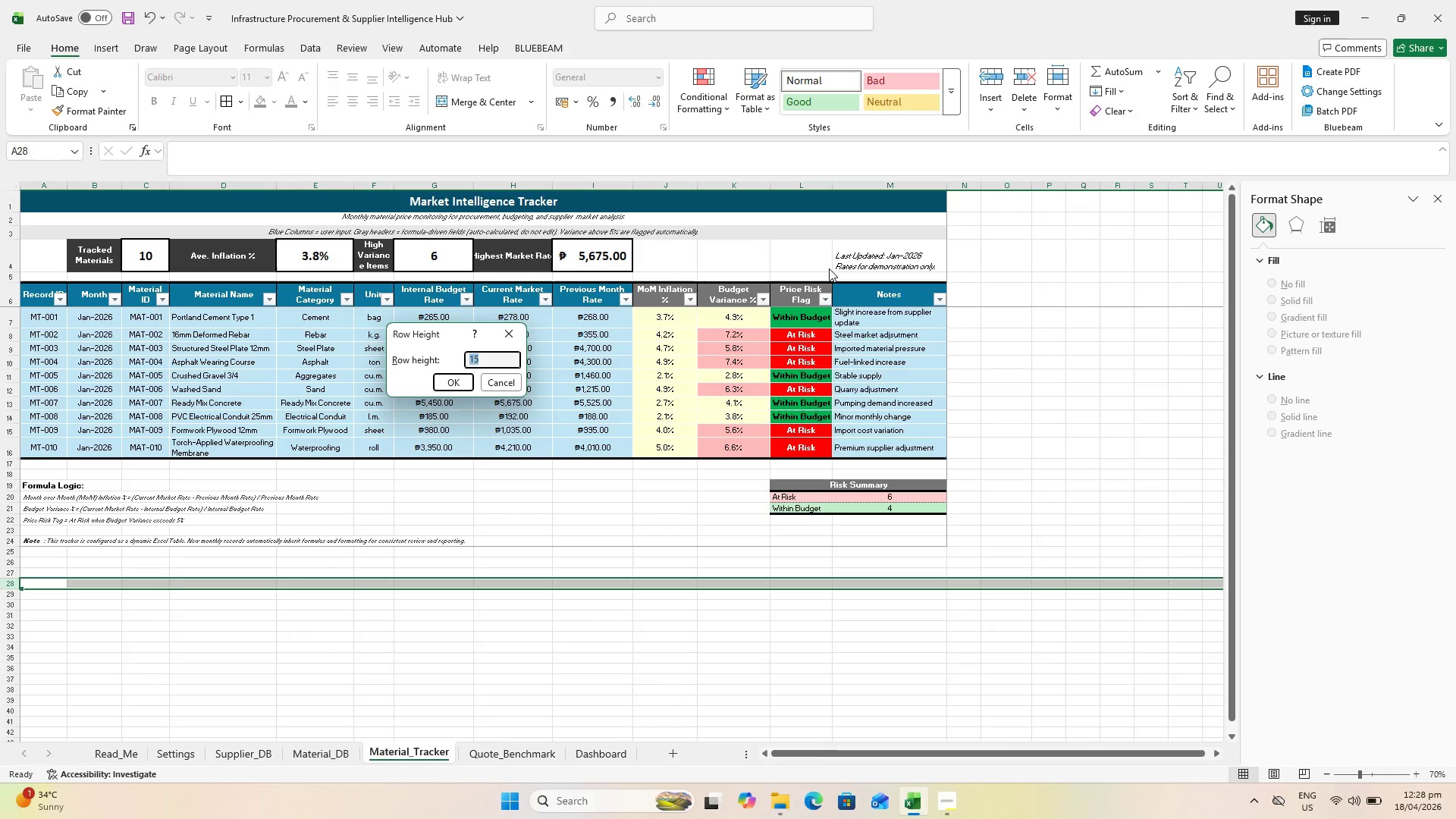 
key(Escape)
 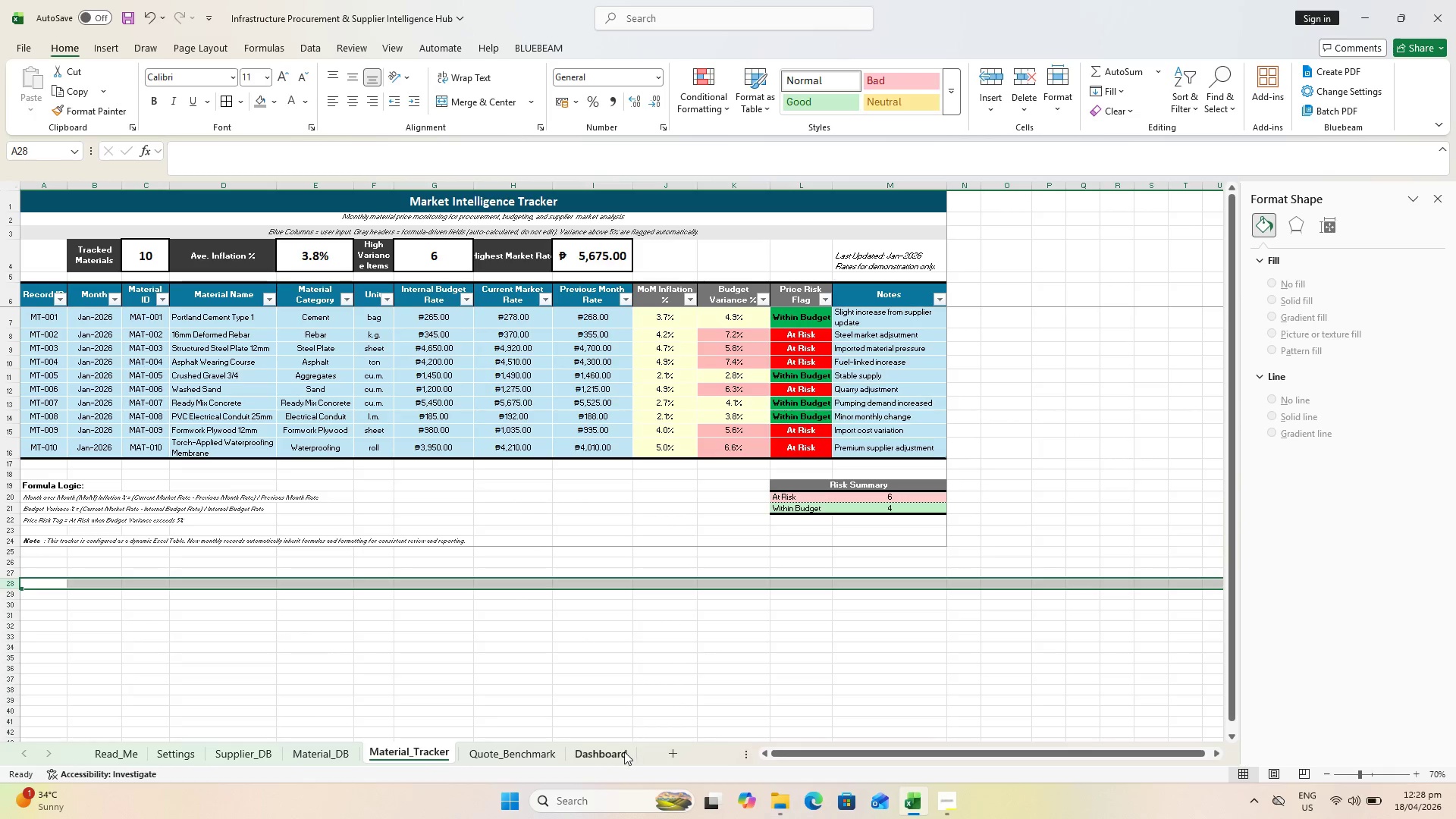 
left_click([613, 755])
 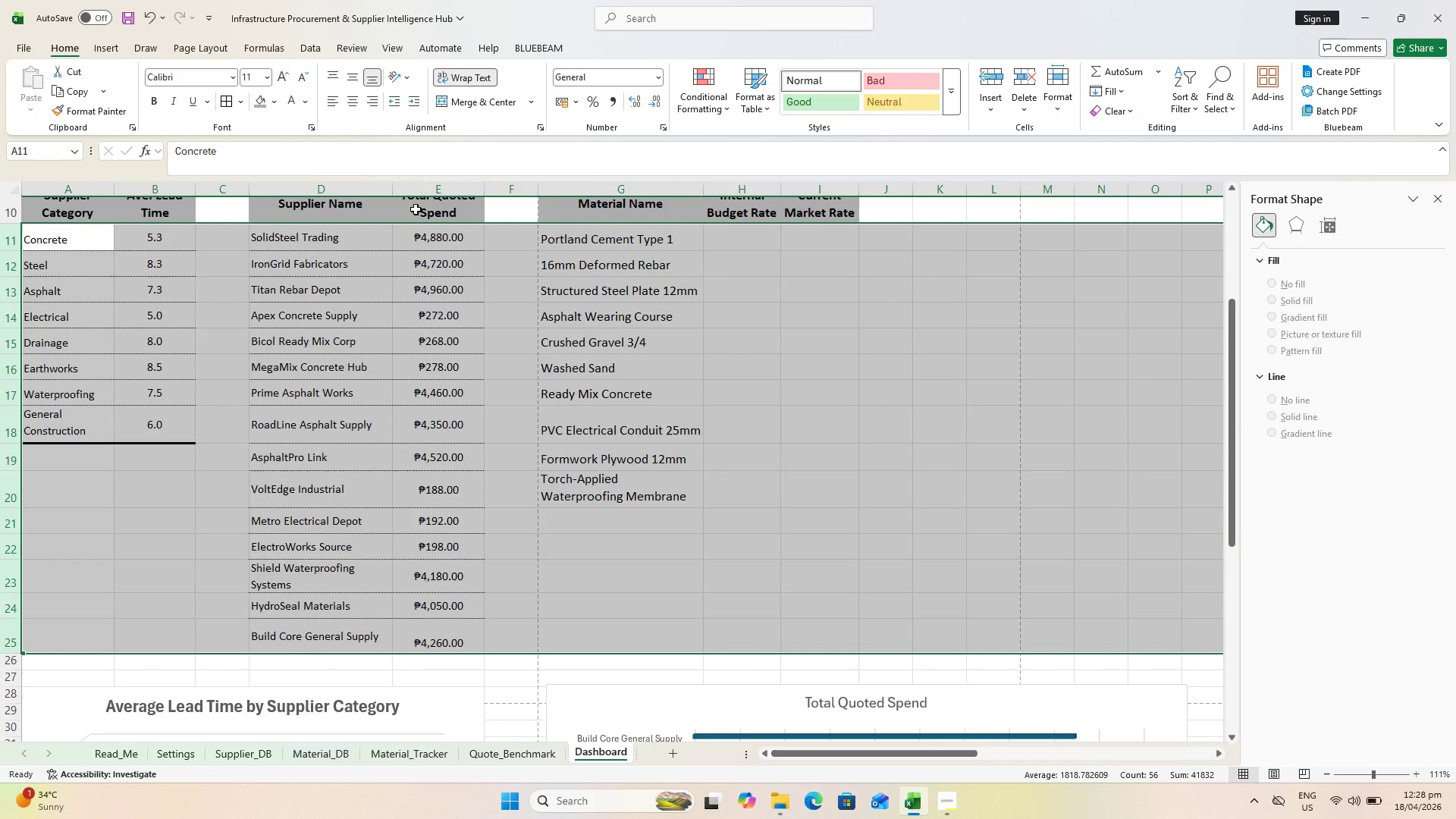 
scroll: coordinate [532, 199], scroll_direction: up, amount: 1.0
 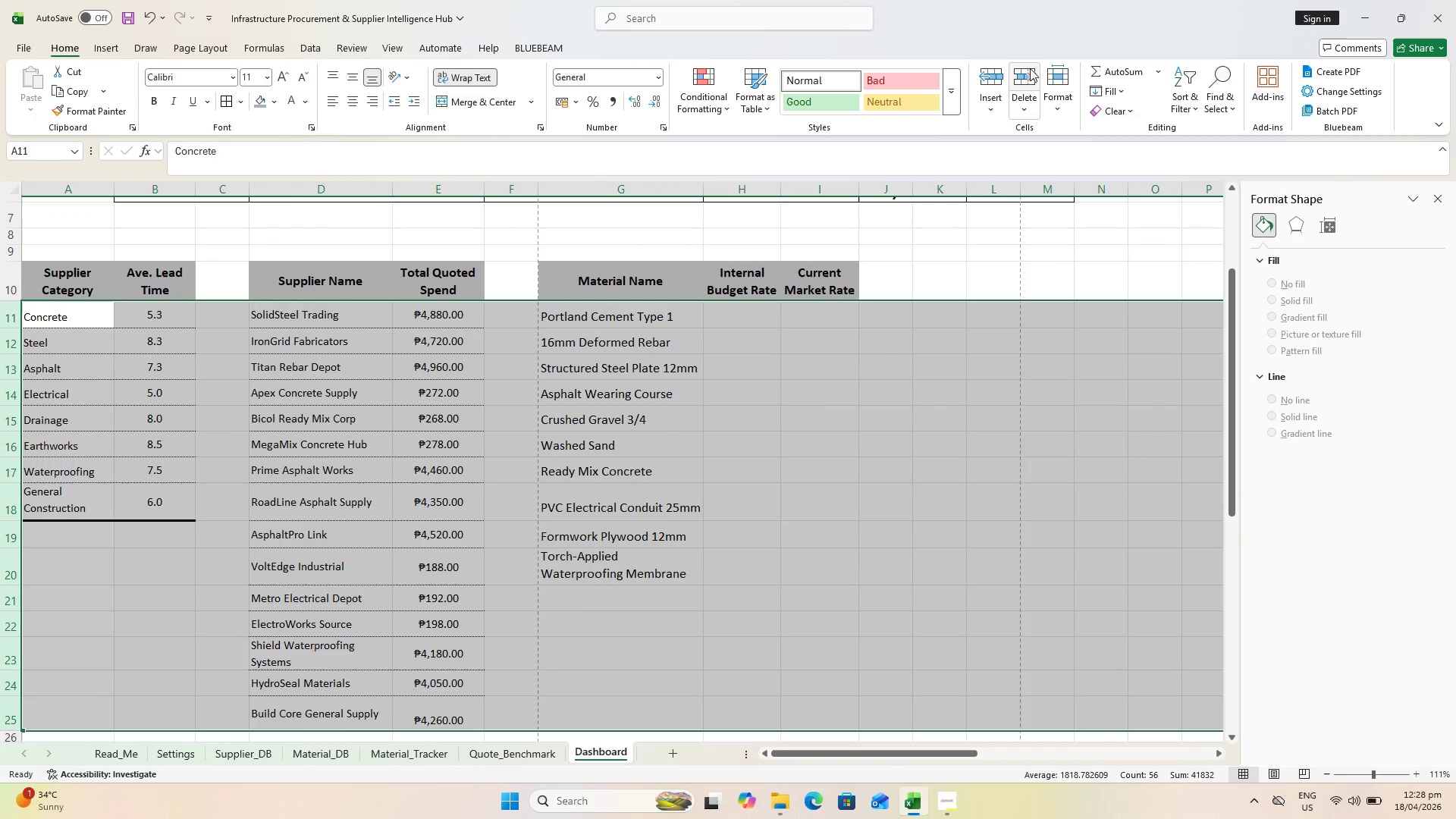 
left_click([1063, 86])
 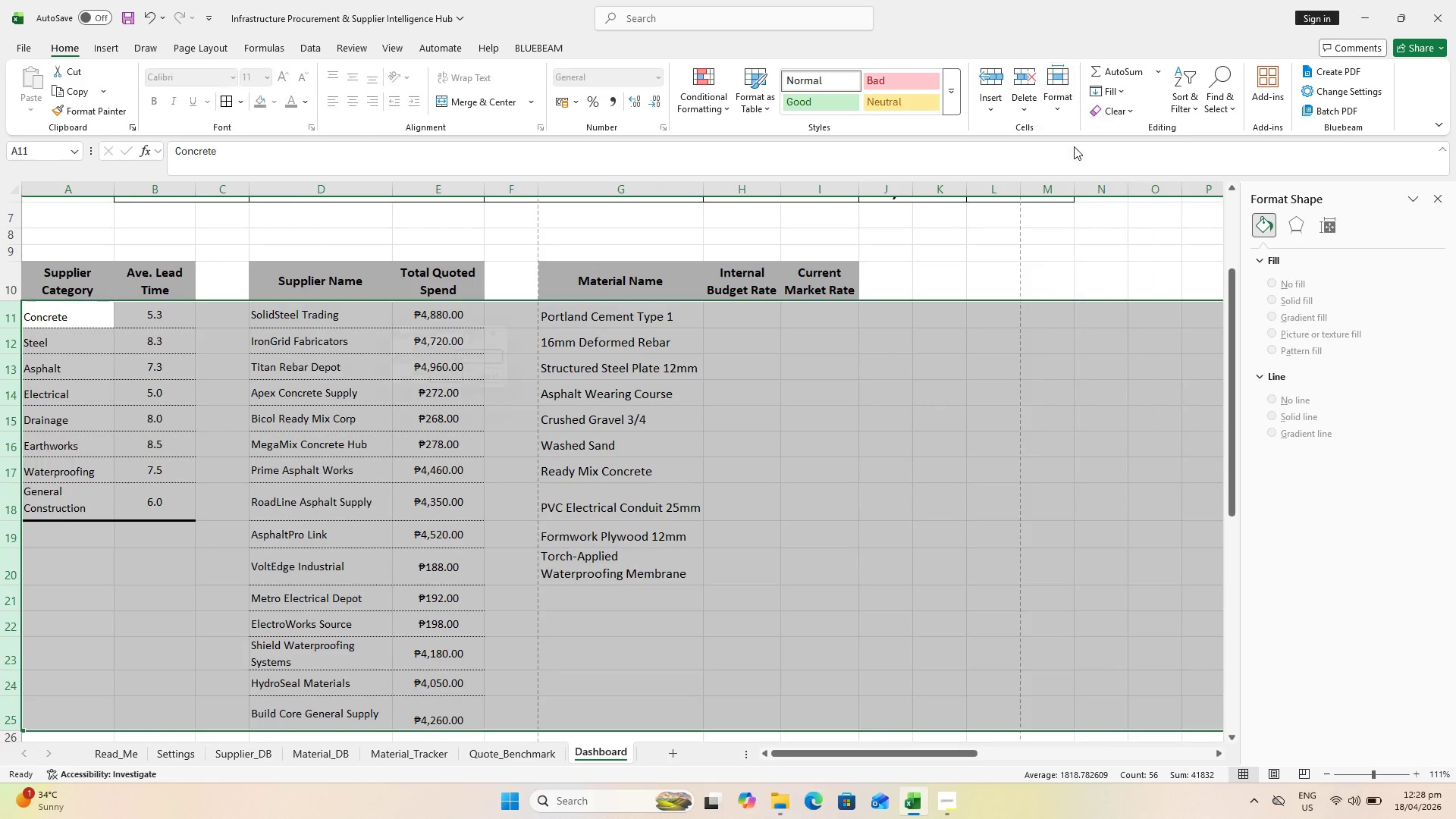 
type(15)
 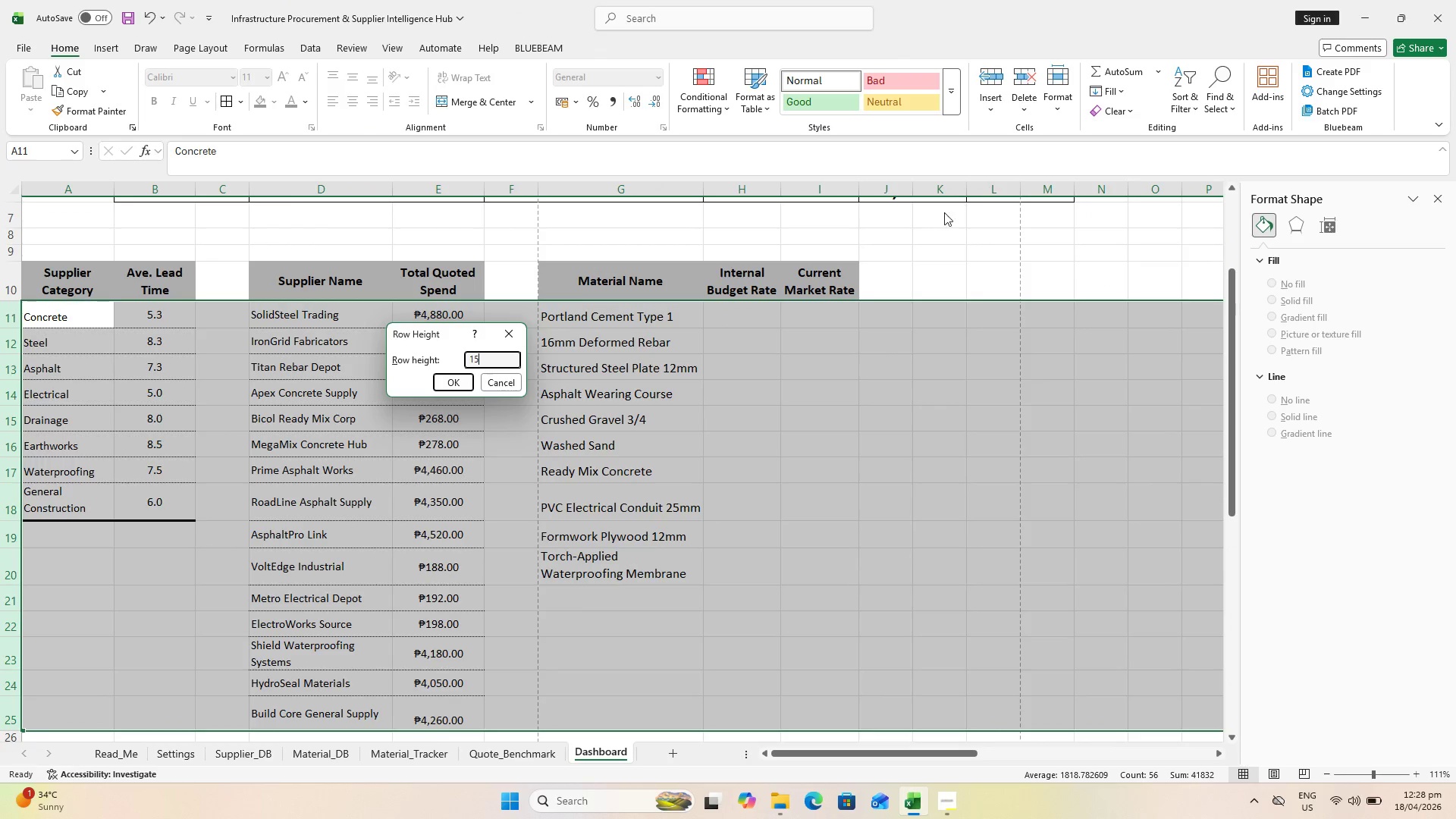 
key(Enter)
 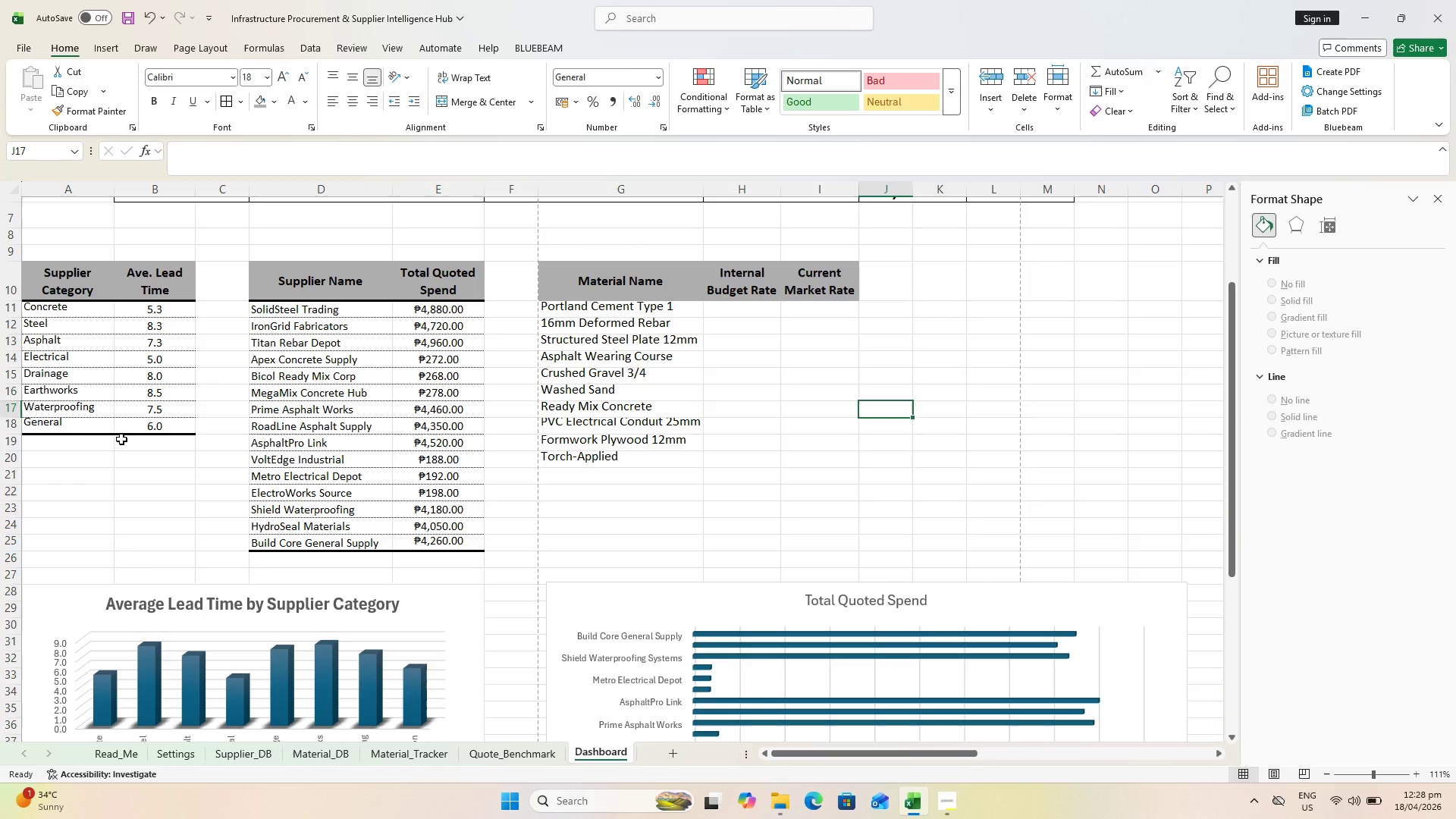 
wait(5.33)
 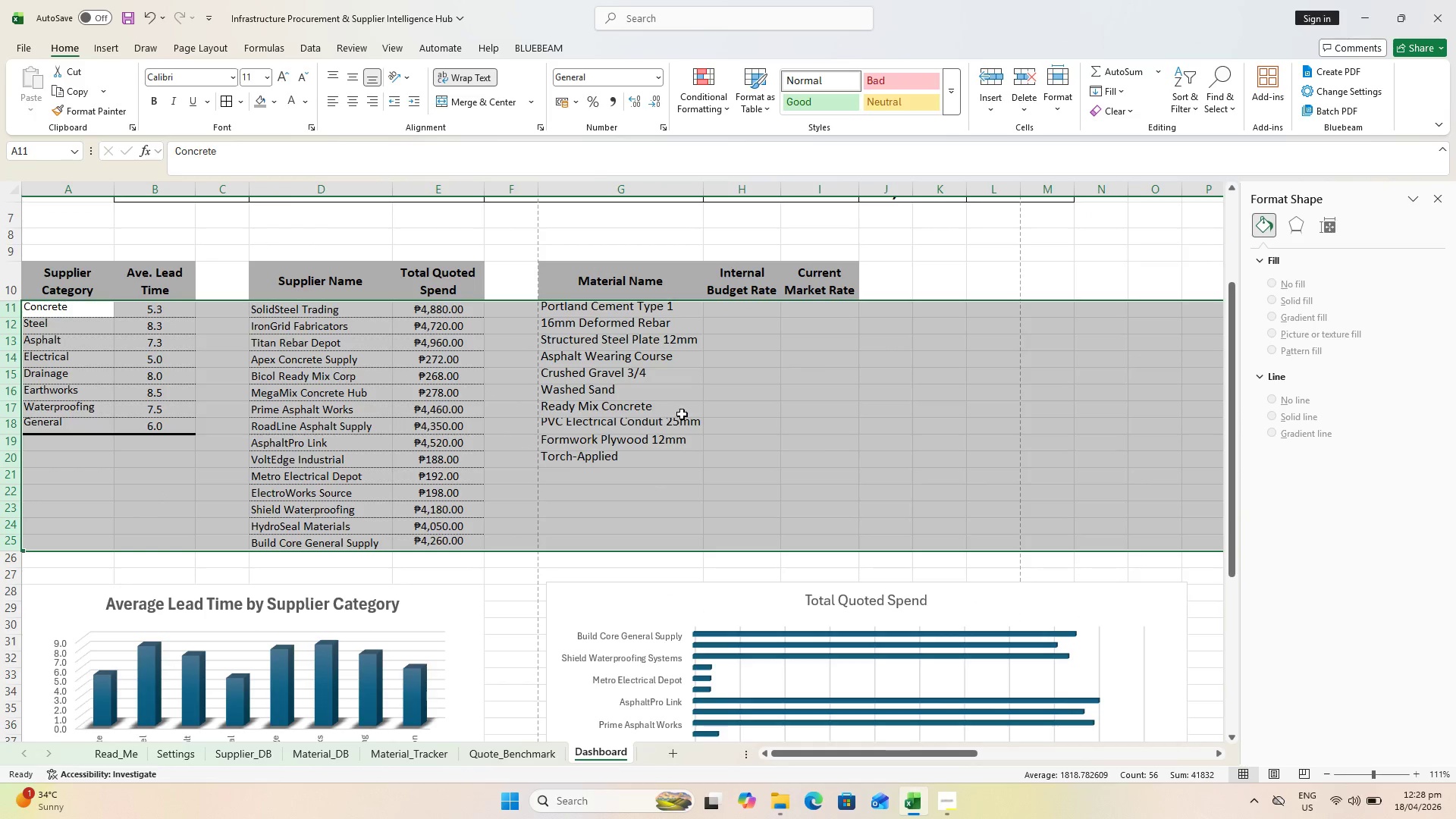 
left_click([57, 410])
 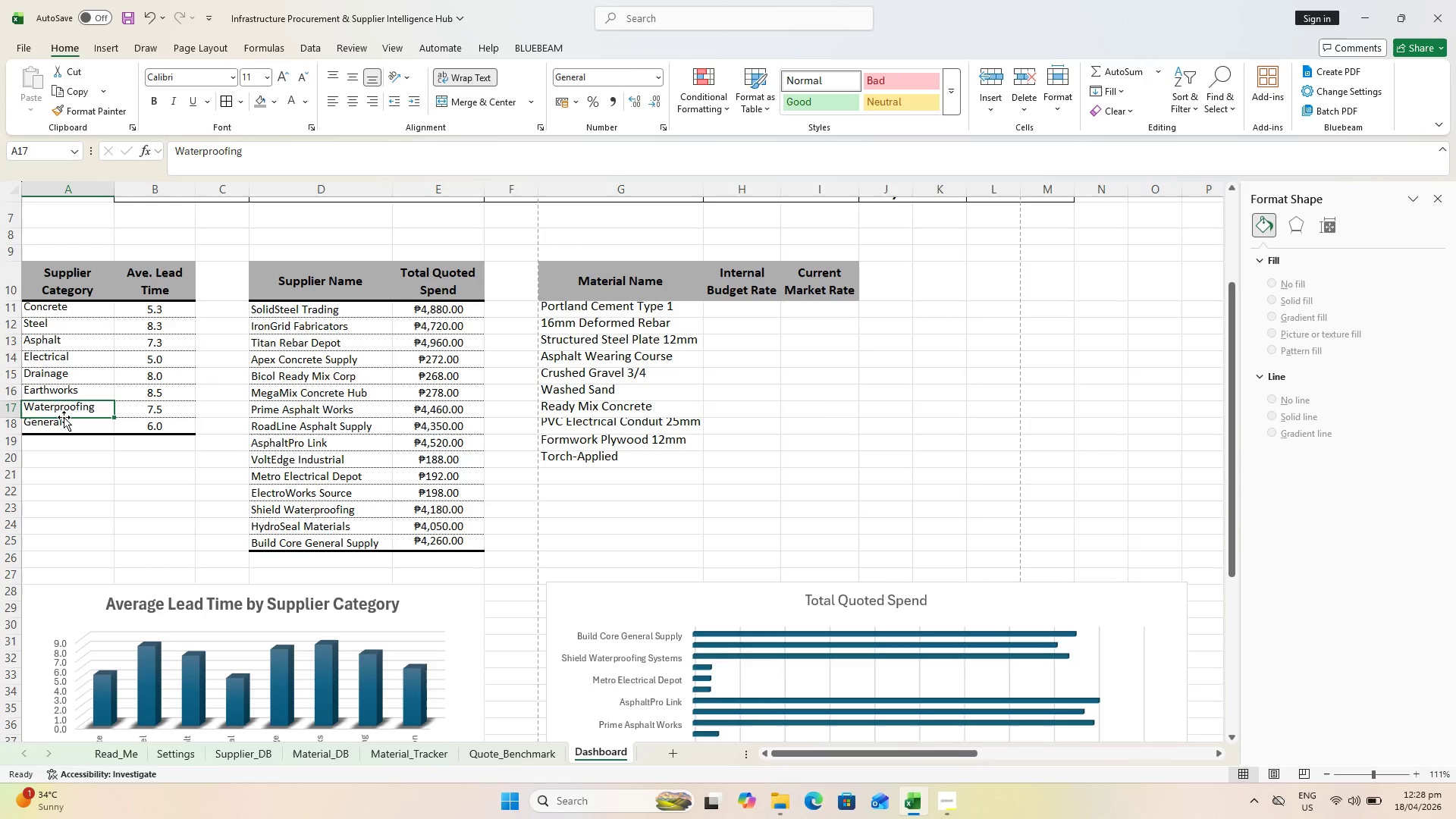 
left_click([33, 418])
 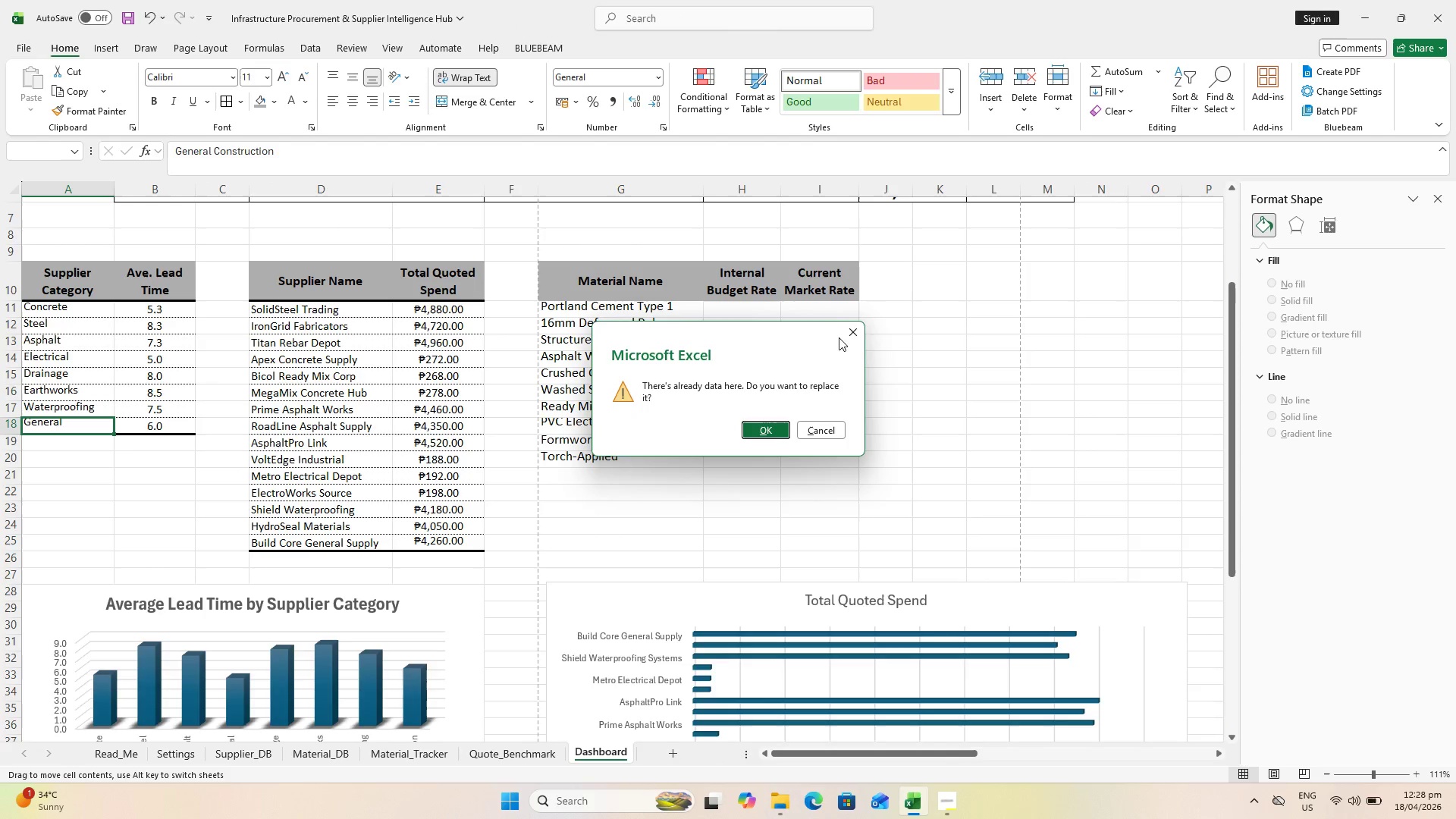 
left_click([854, 335])
 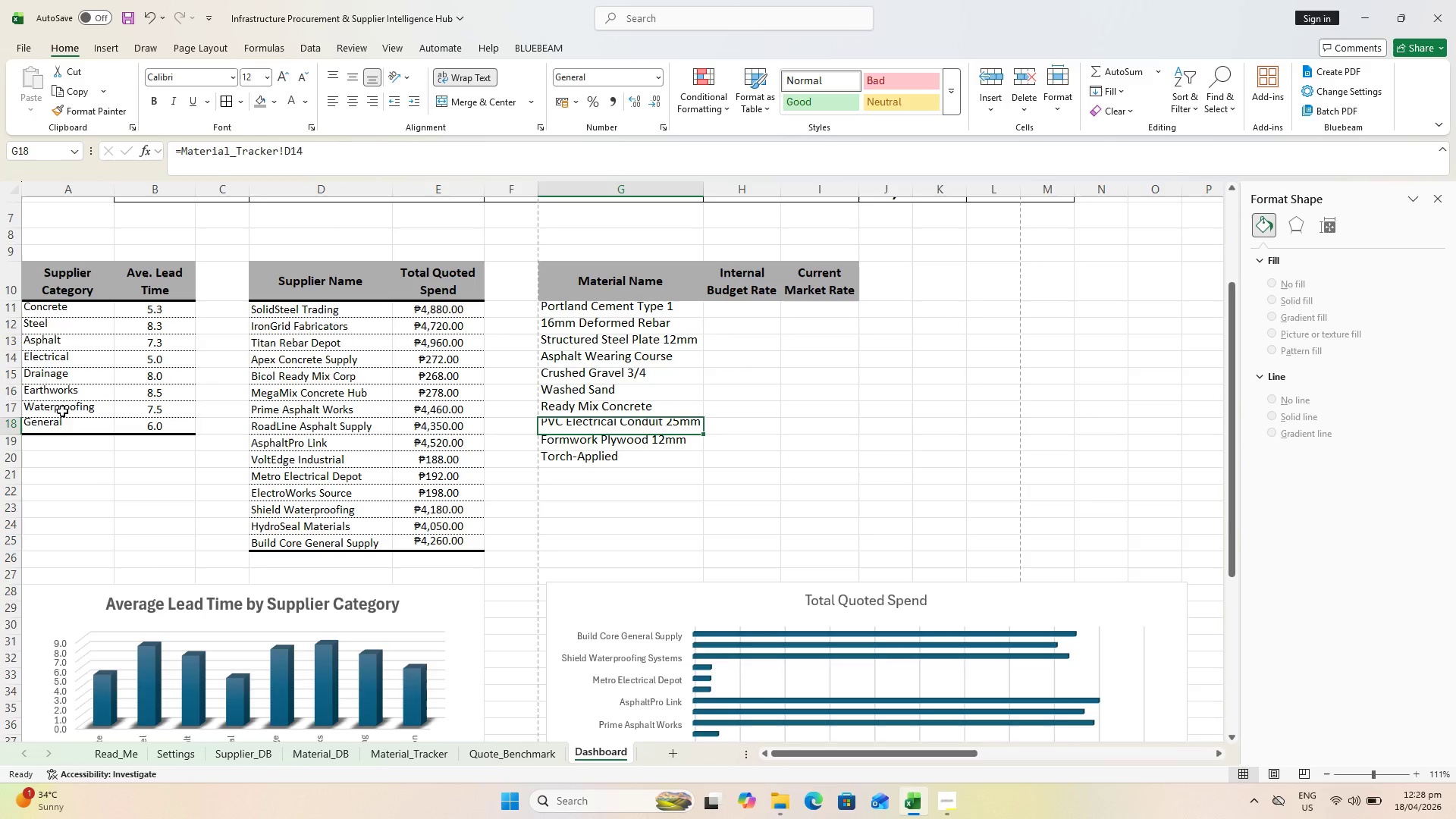 
left_click([61, 426])
 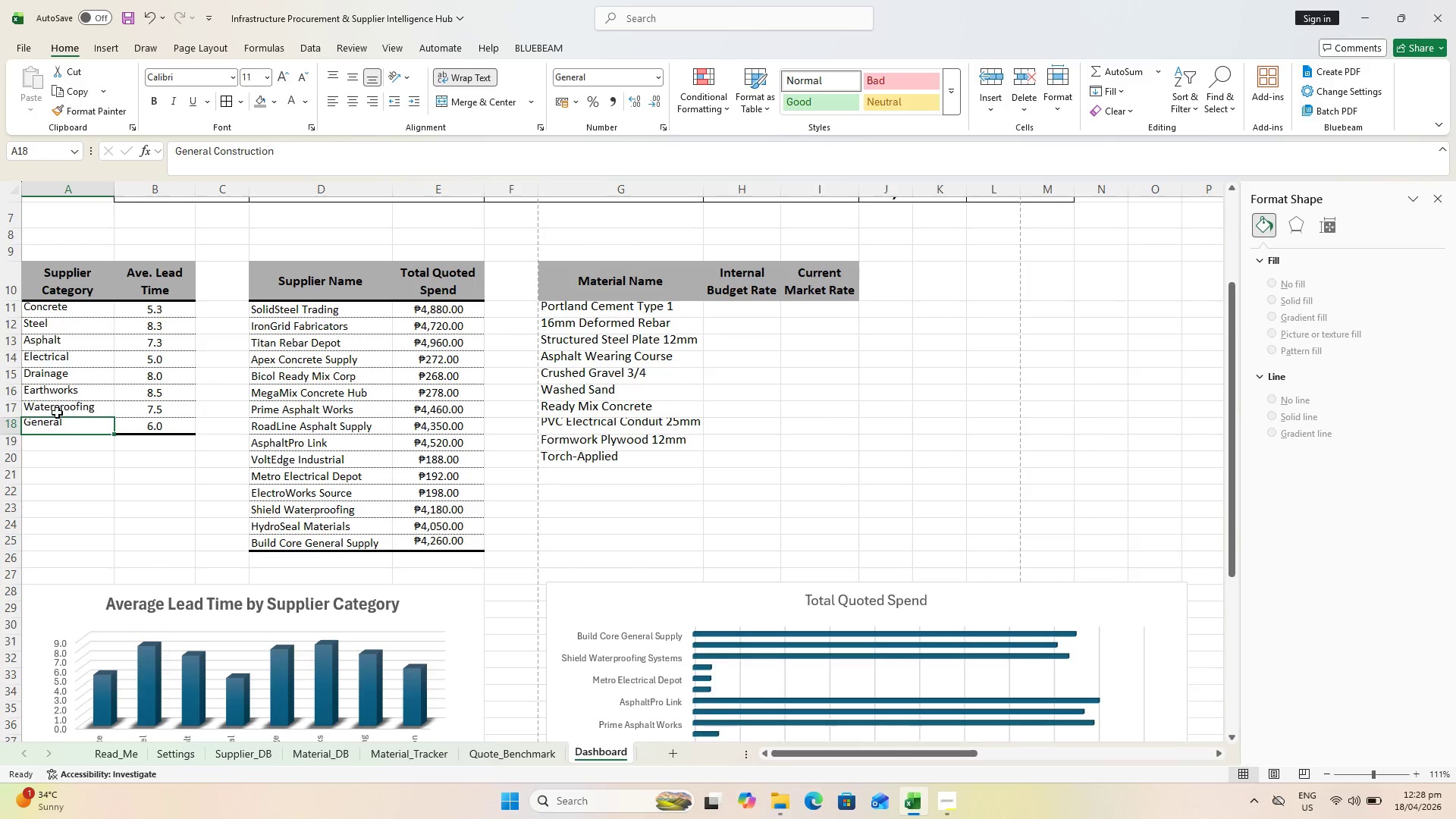 
left_click([57, 412])
 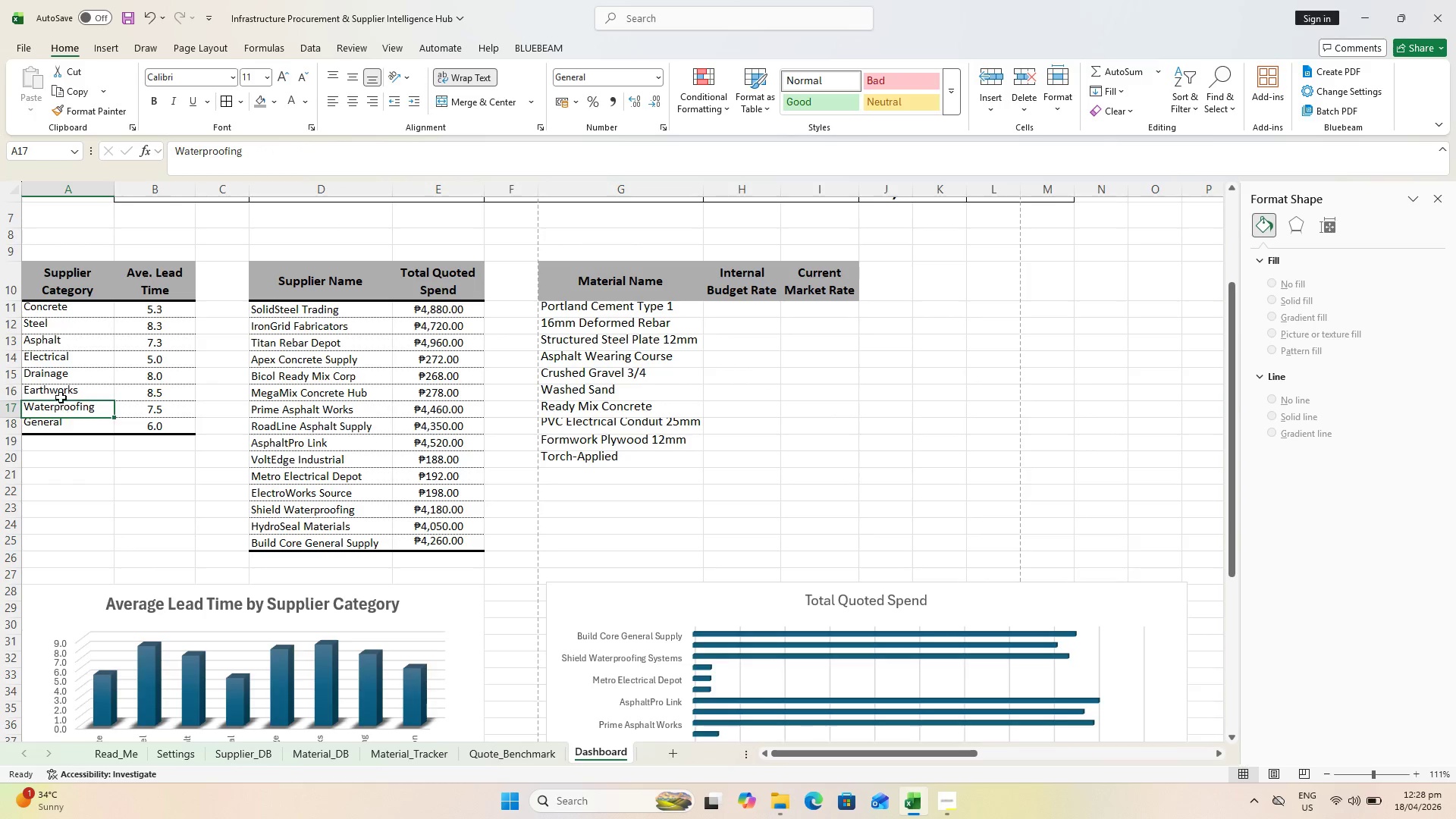 
double_click([61, 396])
 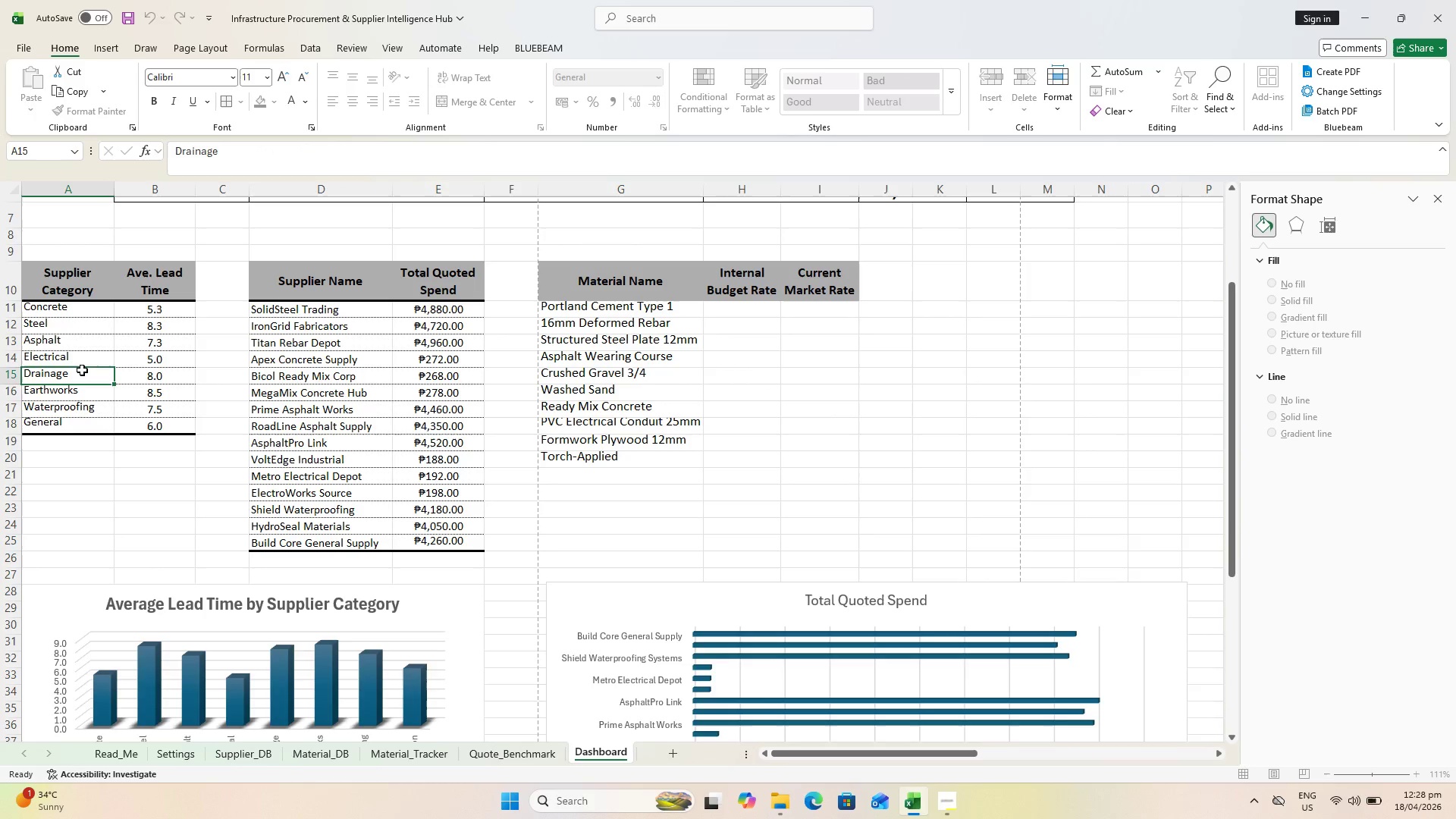 
left_click([301, 417])
 